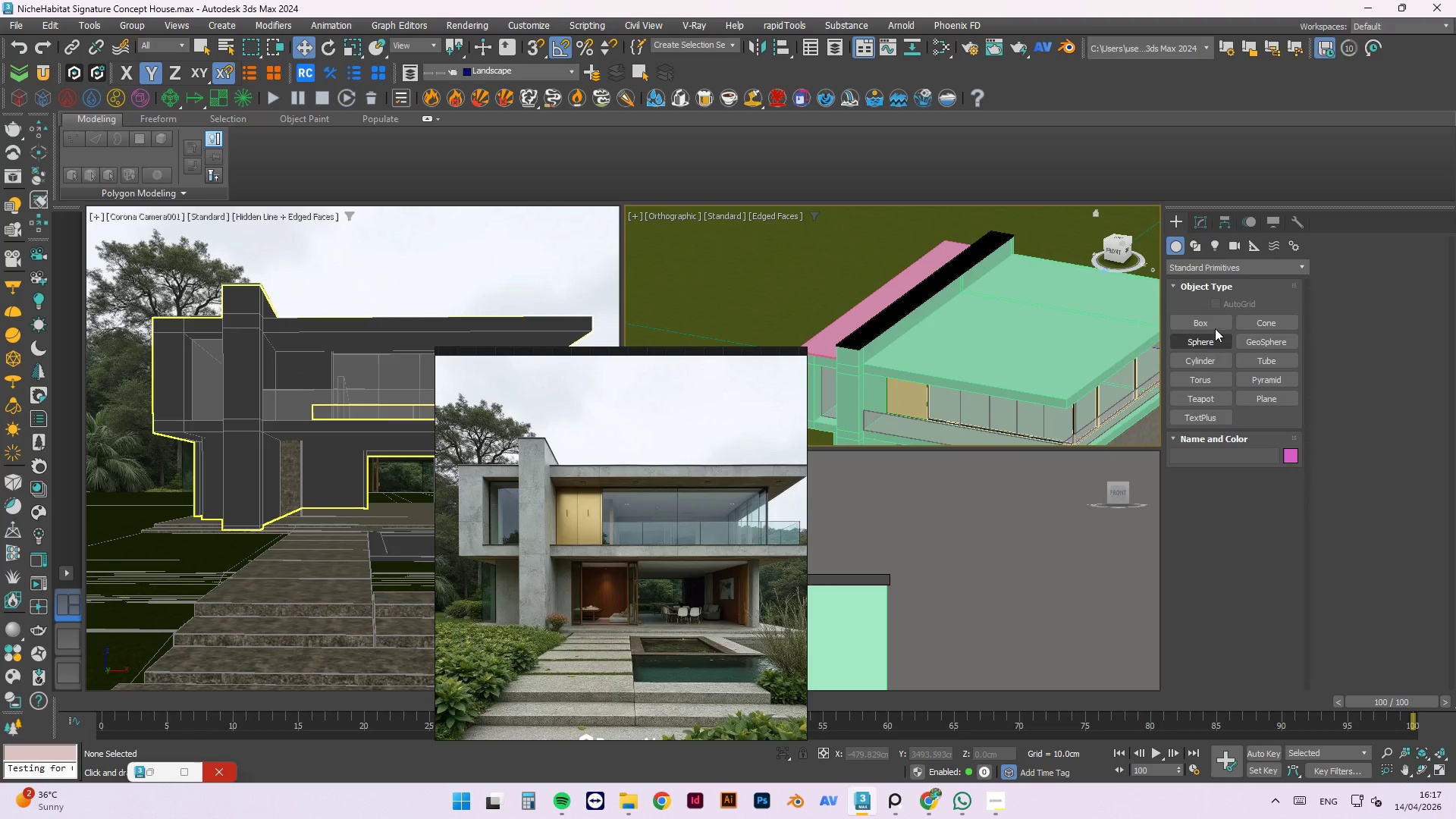 
left_click([1215, 318])
 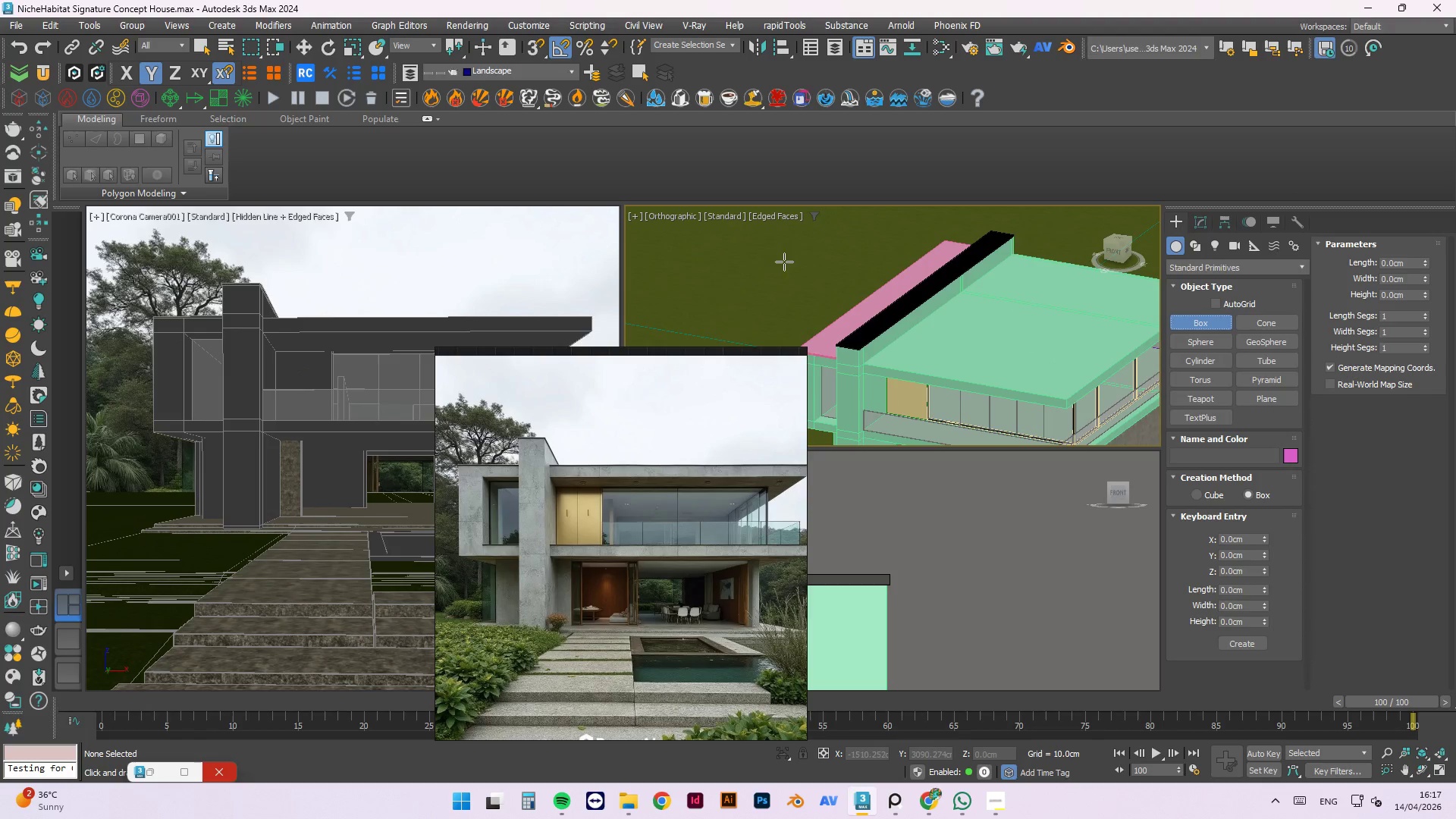 
key(S)
 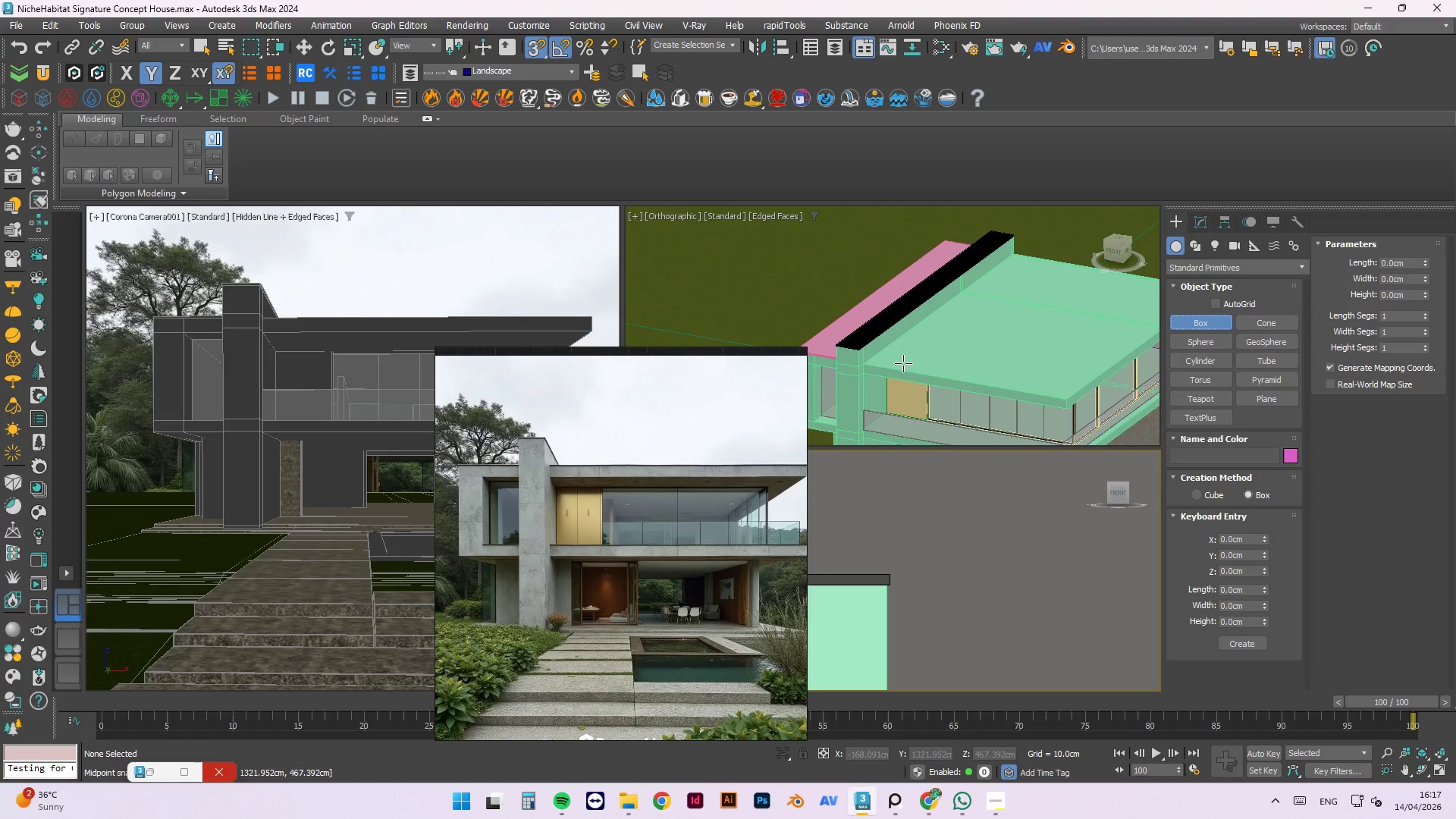 
scroll: coordinate [894, 362], scroll_direction: up, amount: 3.0
 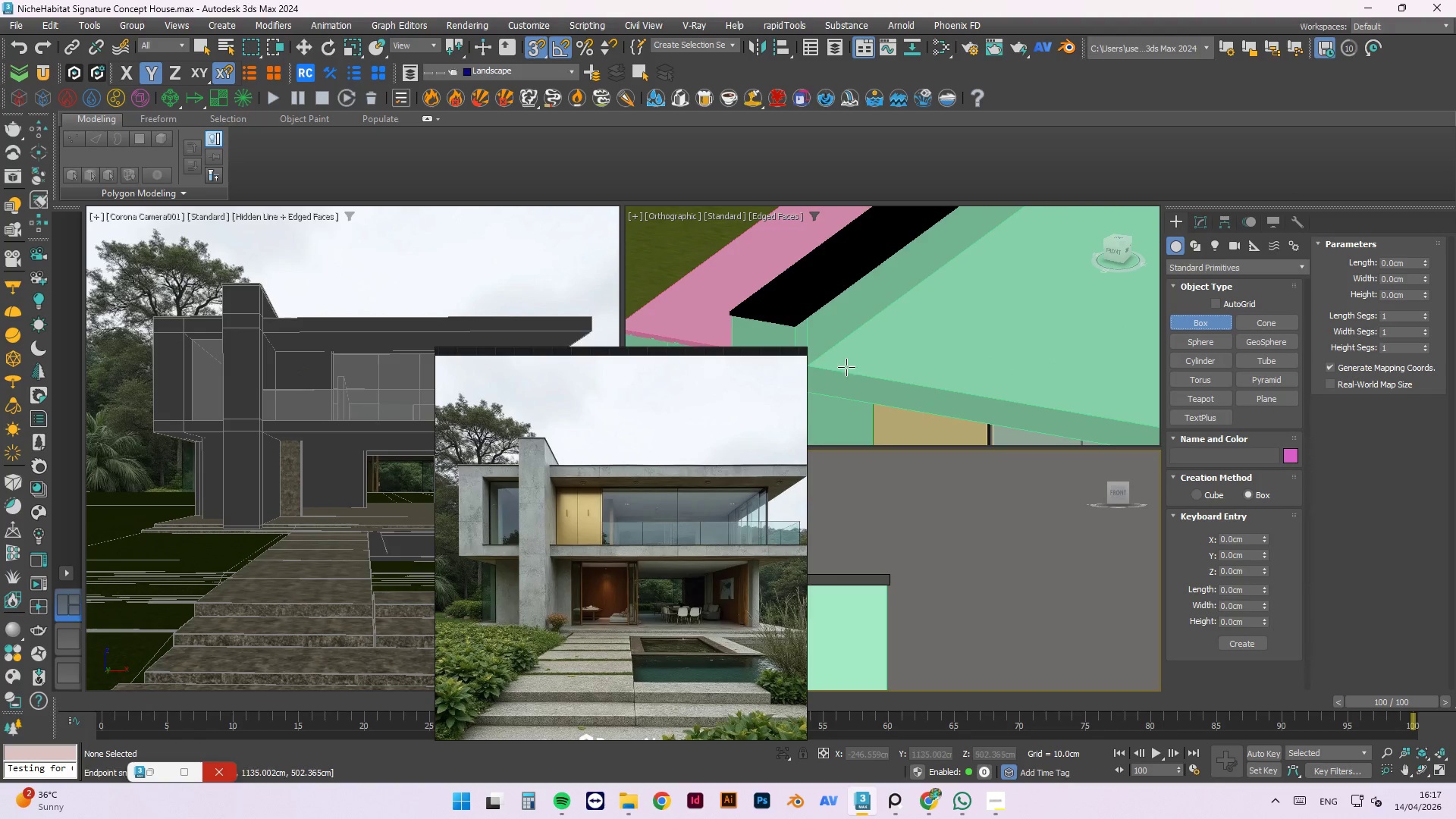 
scroll: coordinate [1031, 347], scroll_direction: none, amount: 0.0
 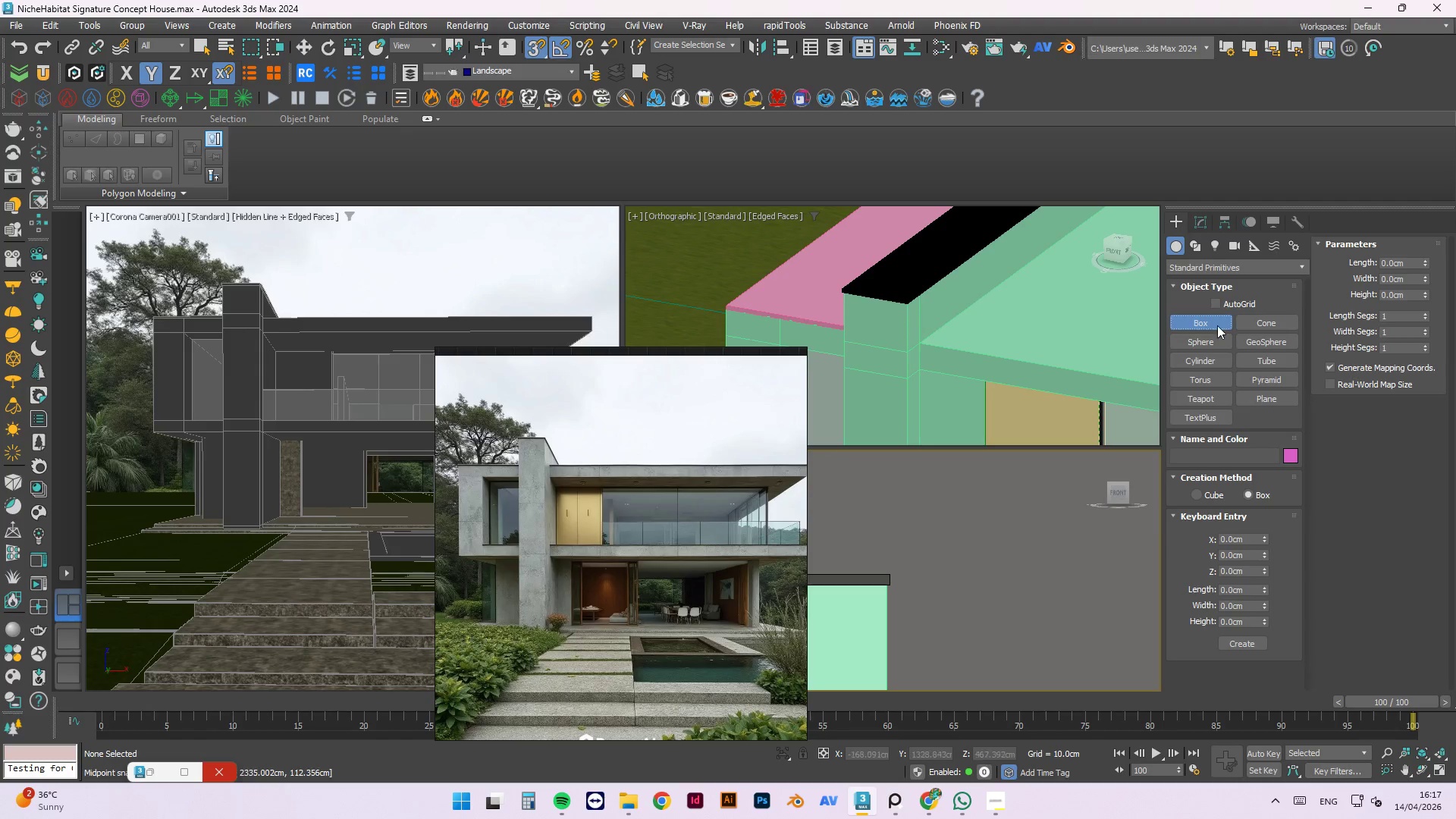 
left_click([1214, 321])
 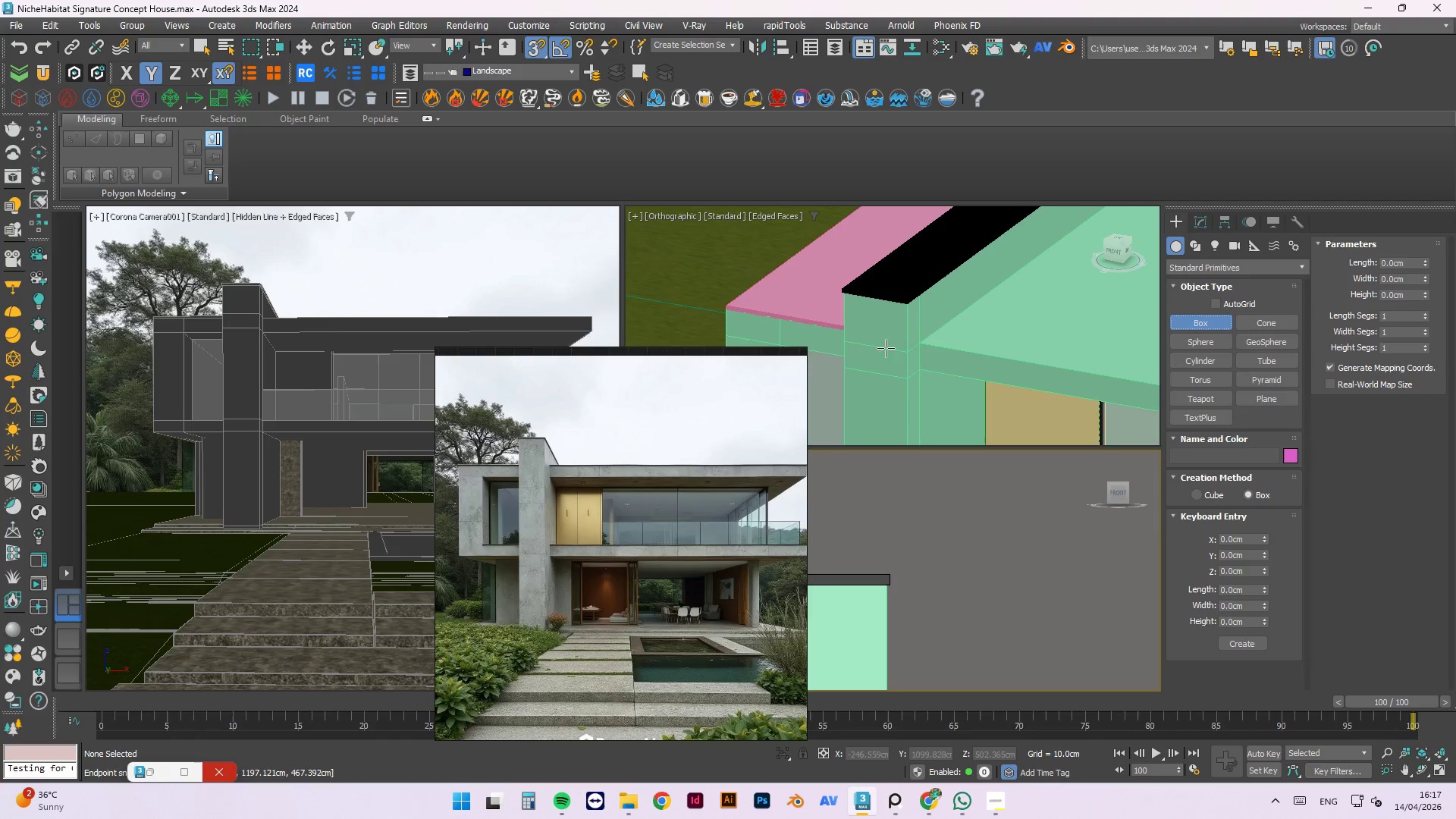 
left_click([912, 347])
 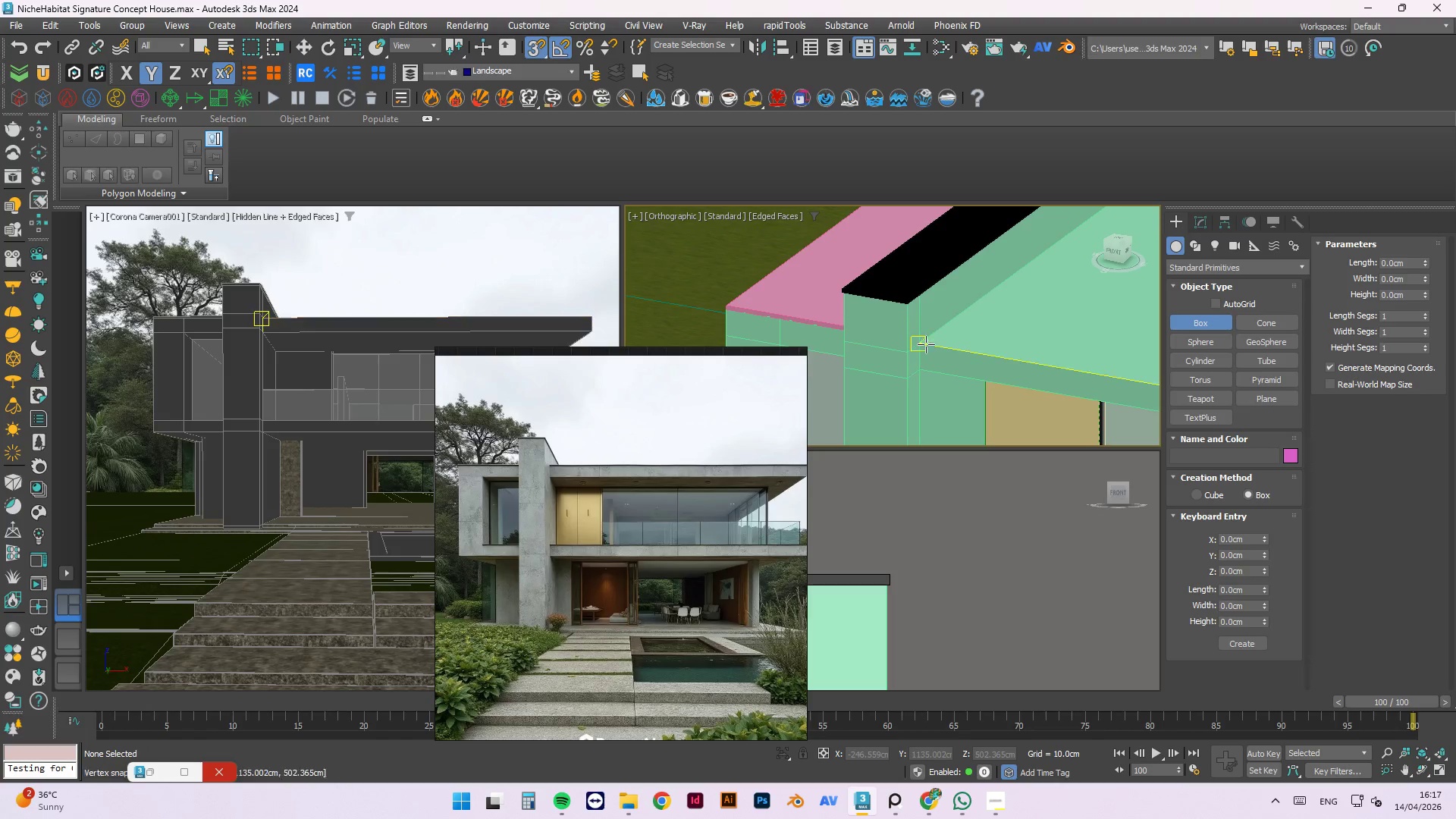 
left_click_drag(start_coordinate=[918, 344], to_coordinate=[960, 264])
 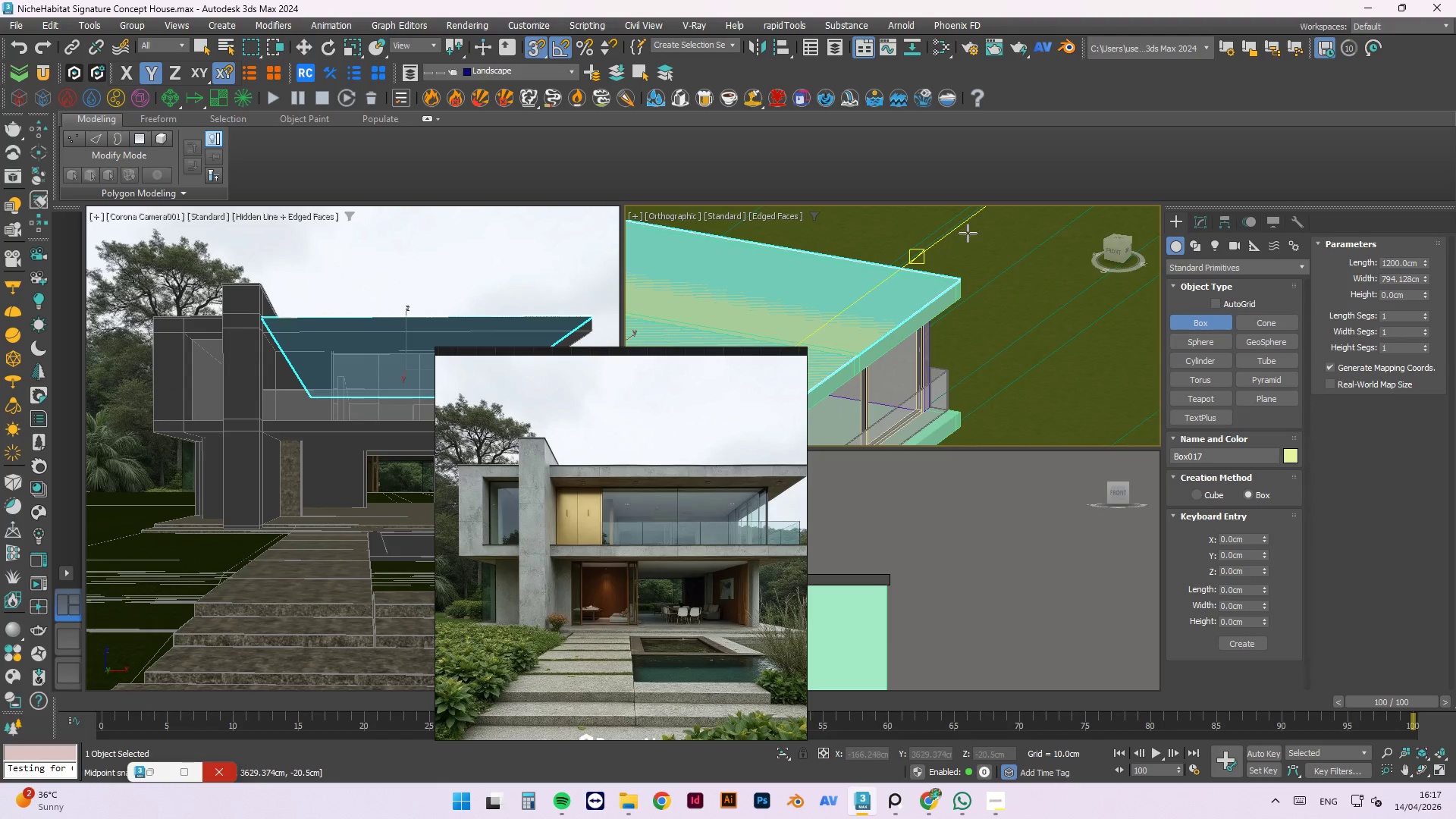 
scroll: coordinate [918, 344], scroll_direction: up, amount: 3.0
 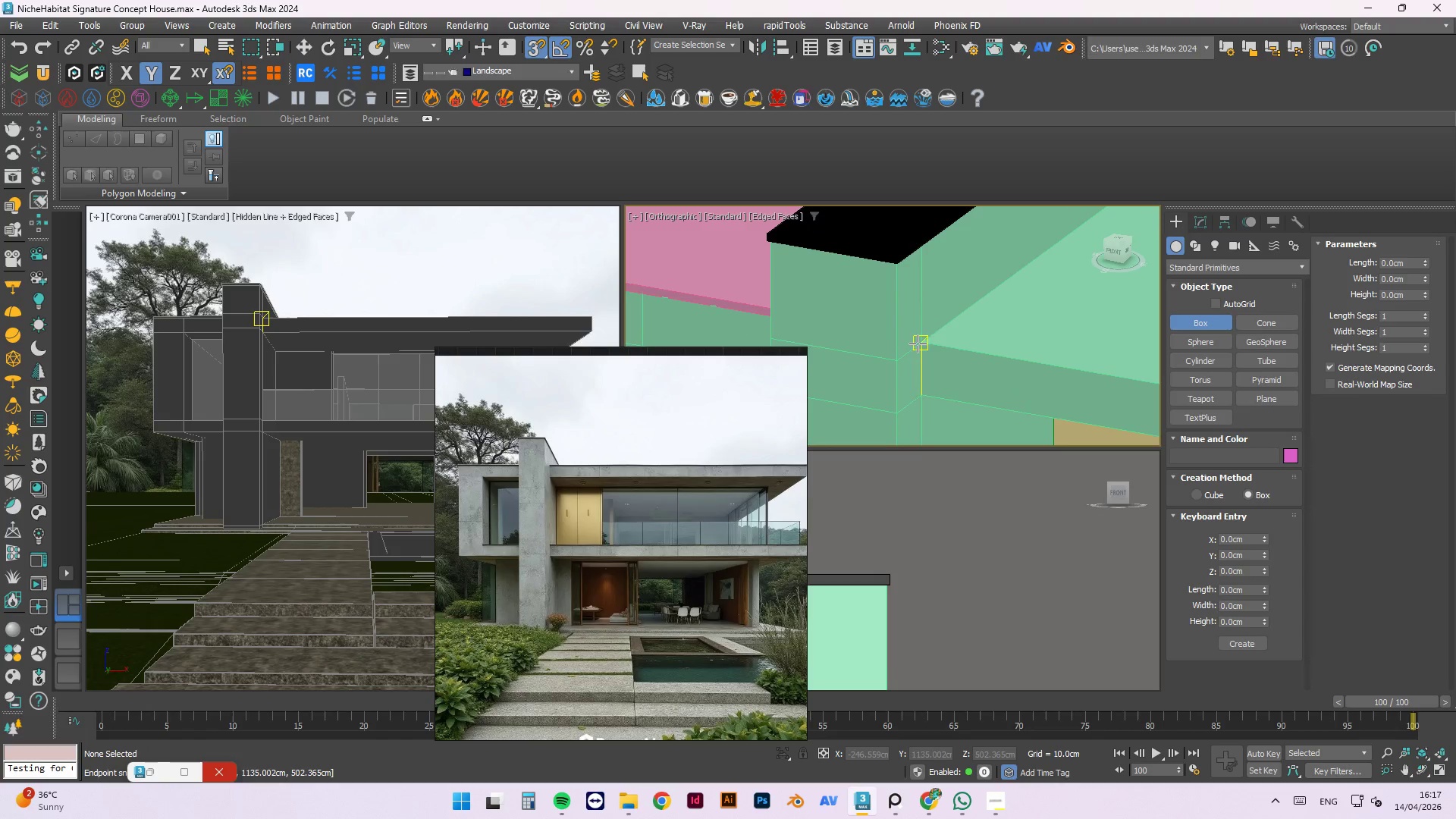 
scroll: coordinate [894, 288], scroll_direction: down, amount: 8.0
 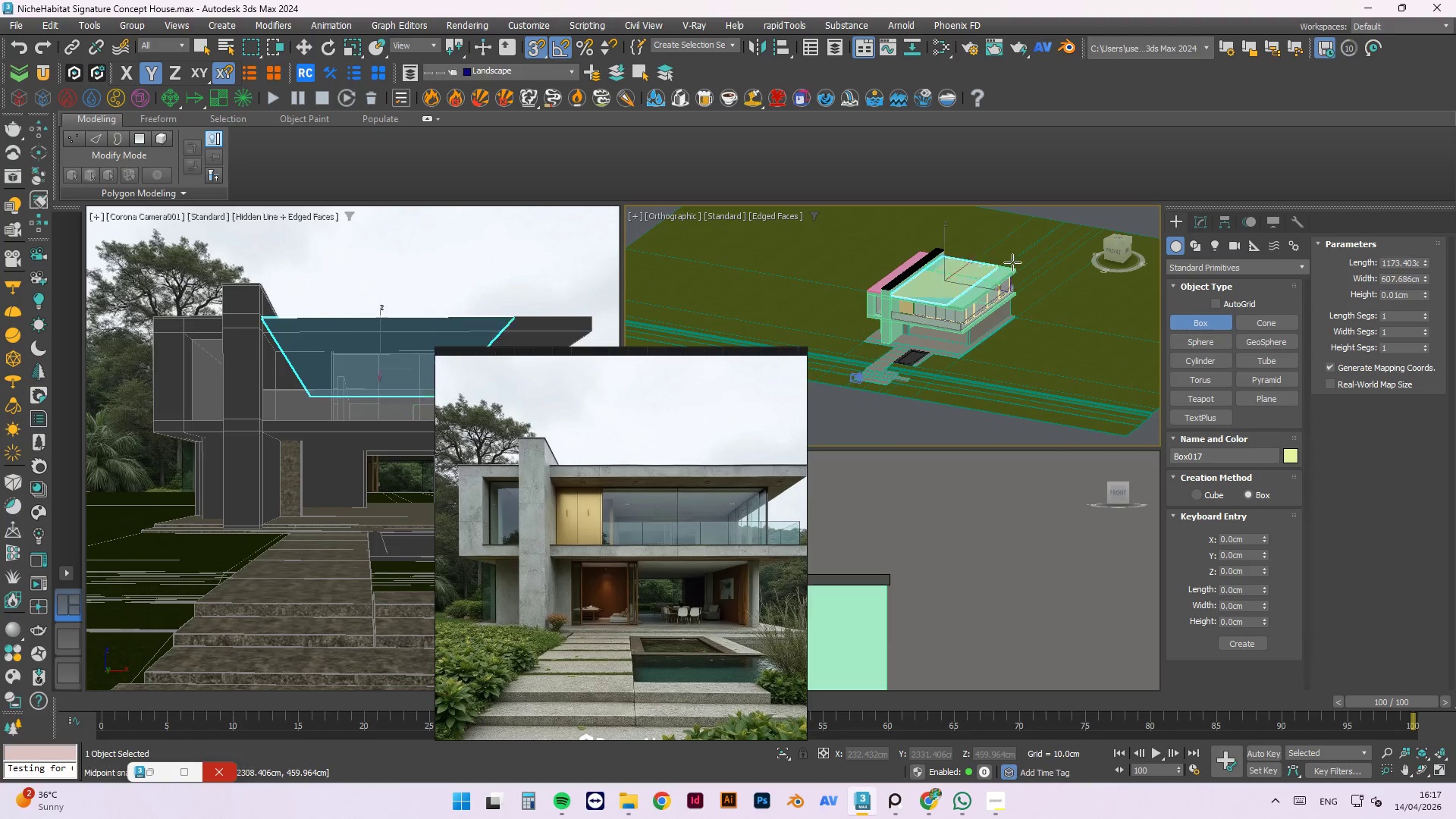 
scroll: coordinate [960, 262], scroll_direction: up, amount: 5.0
 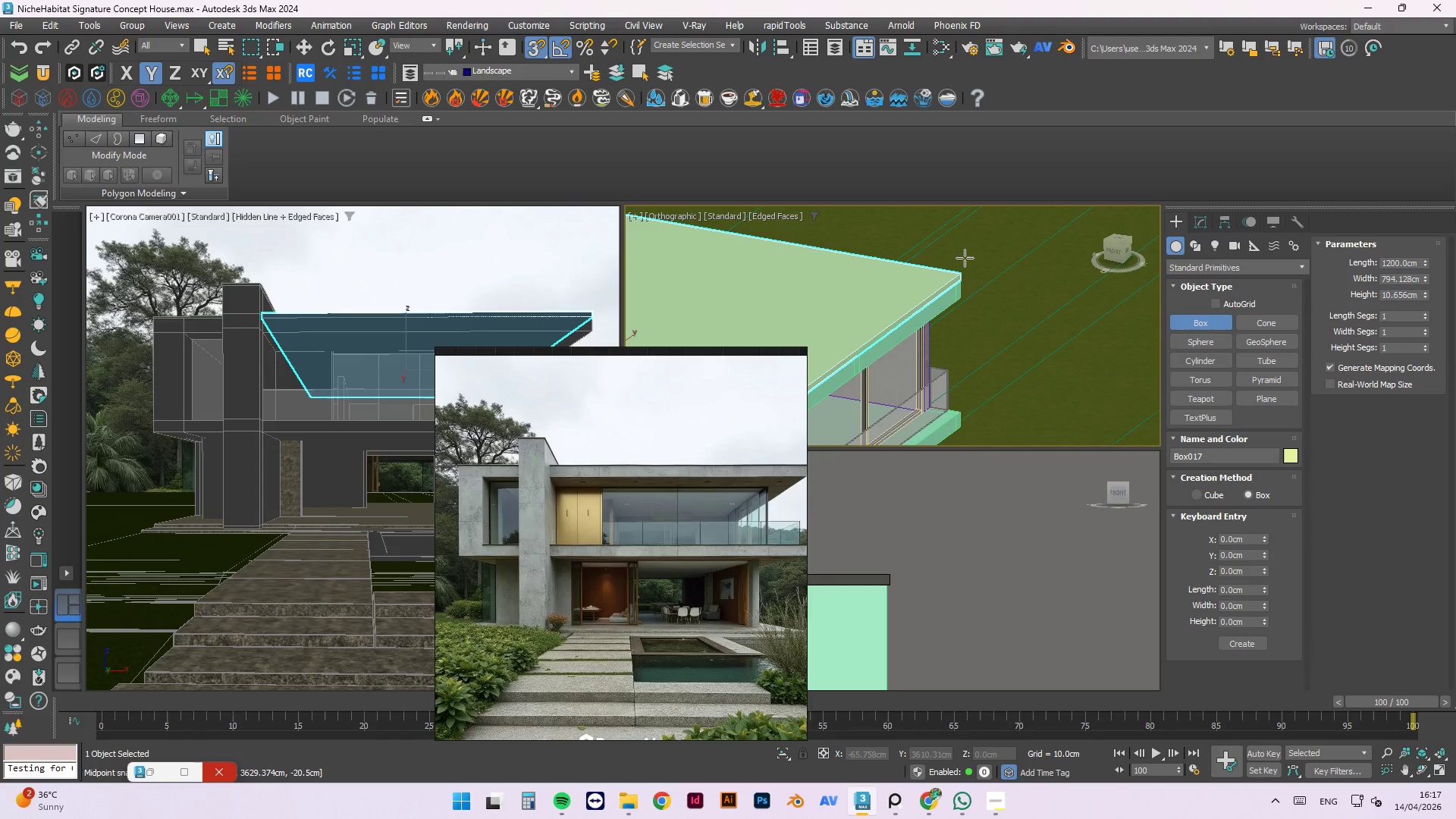 
left_click([965, 258])
 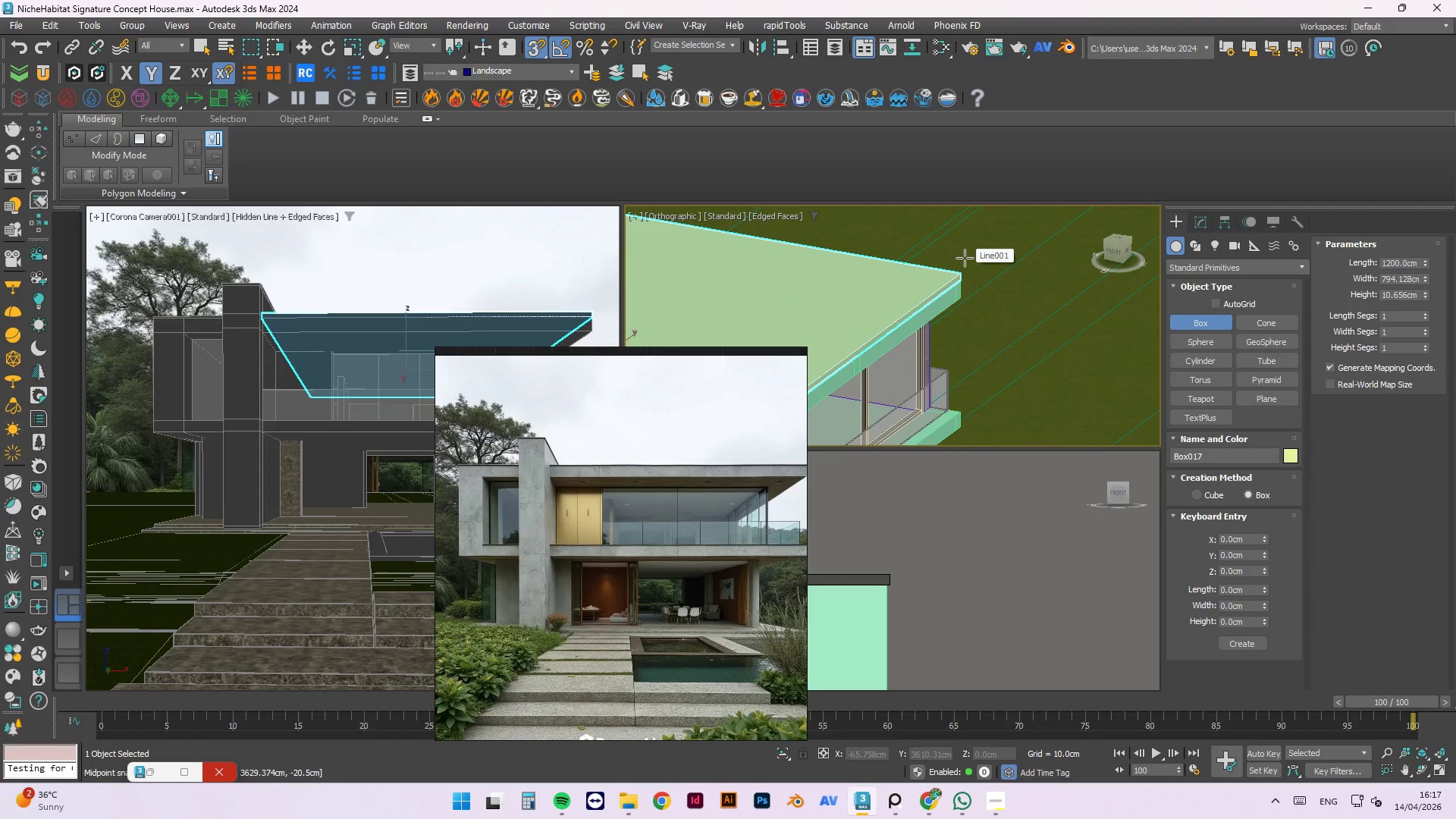 
key(Escape)
 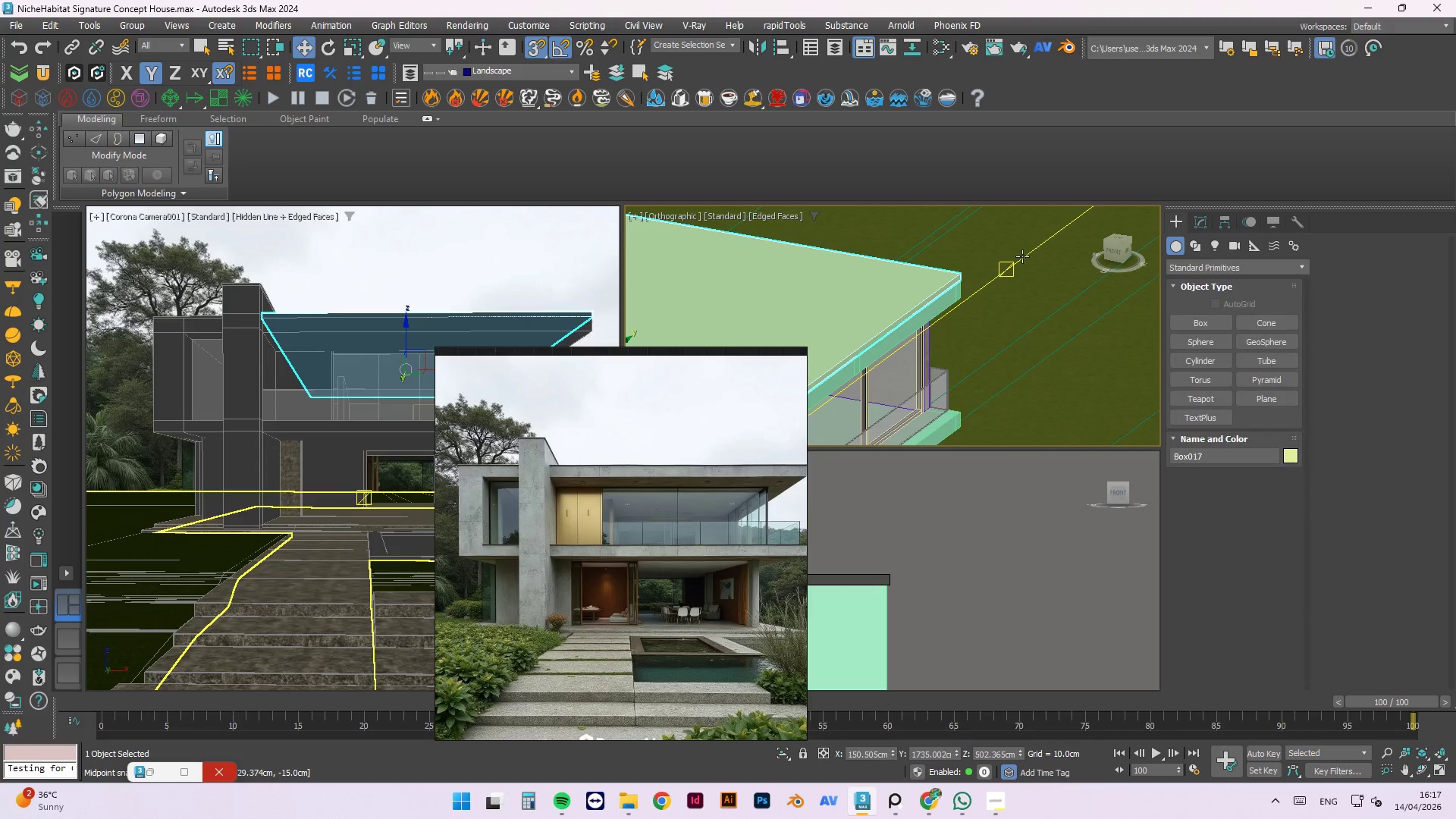 
key(W)
 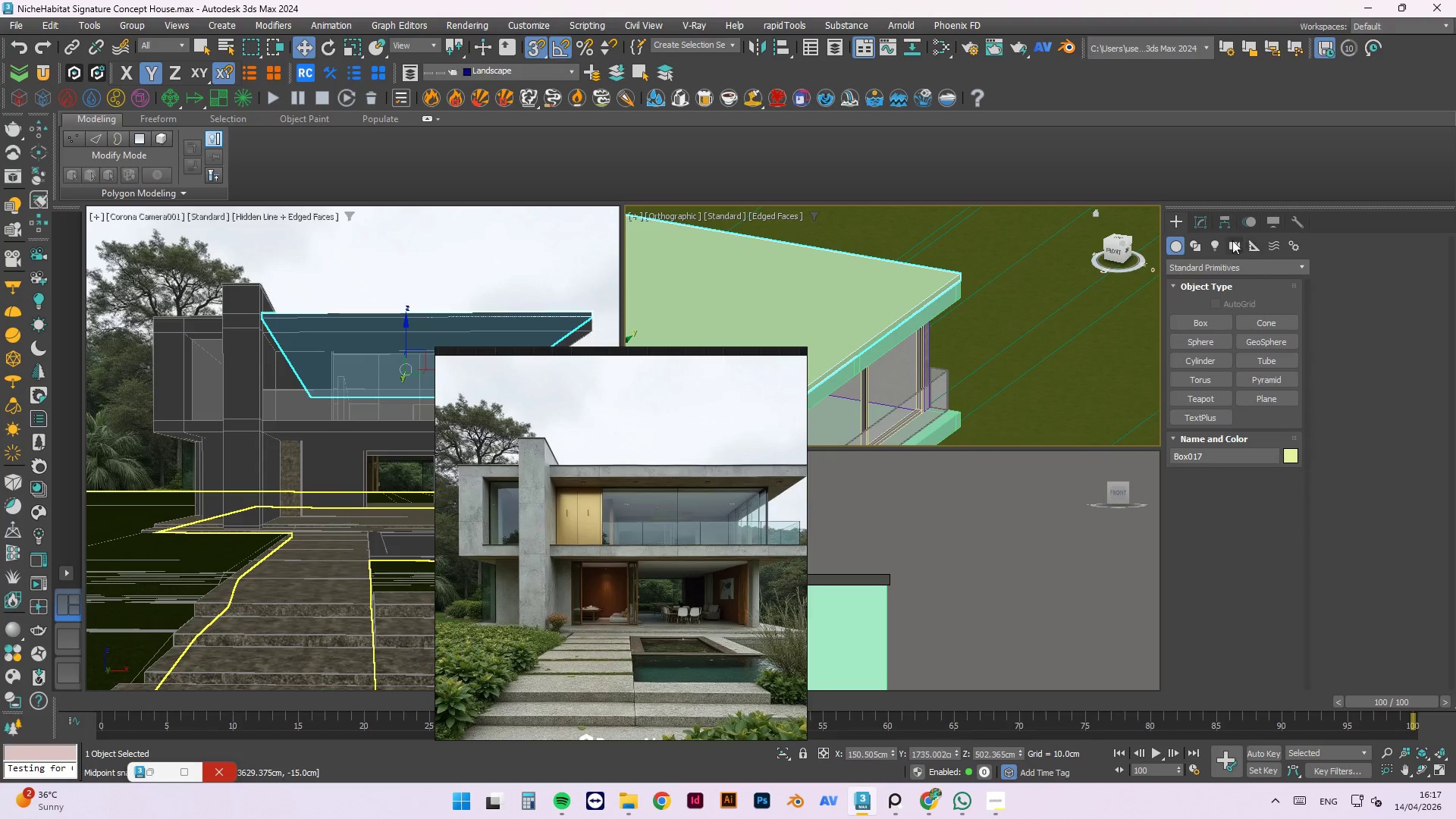 
left_click([1199, 224])
 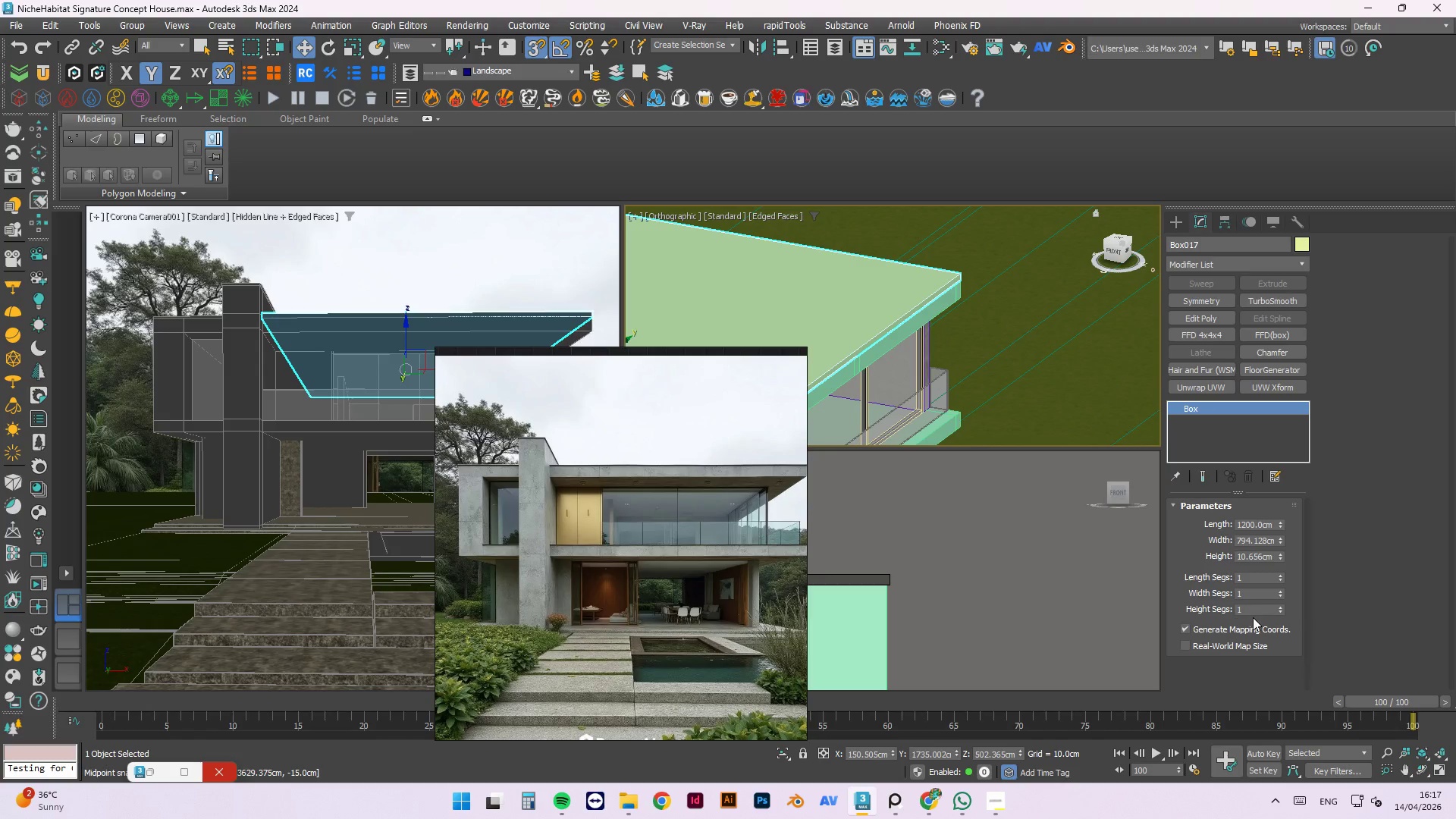 
left_click([1241, 647])
 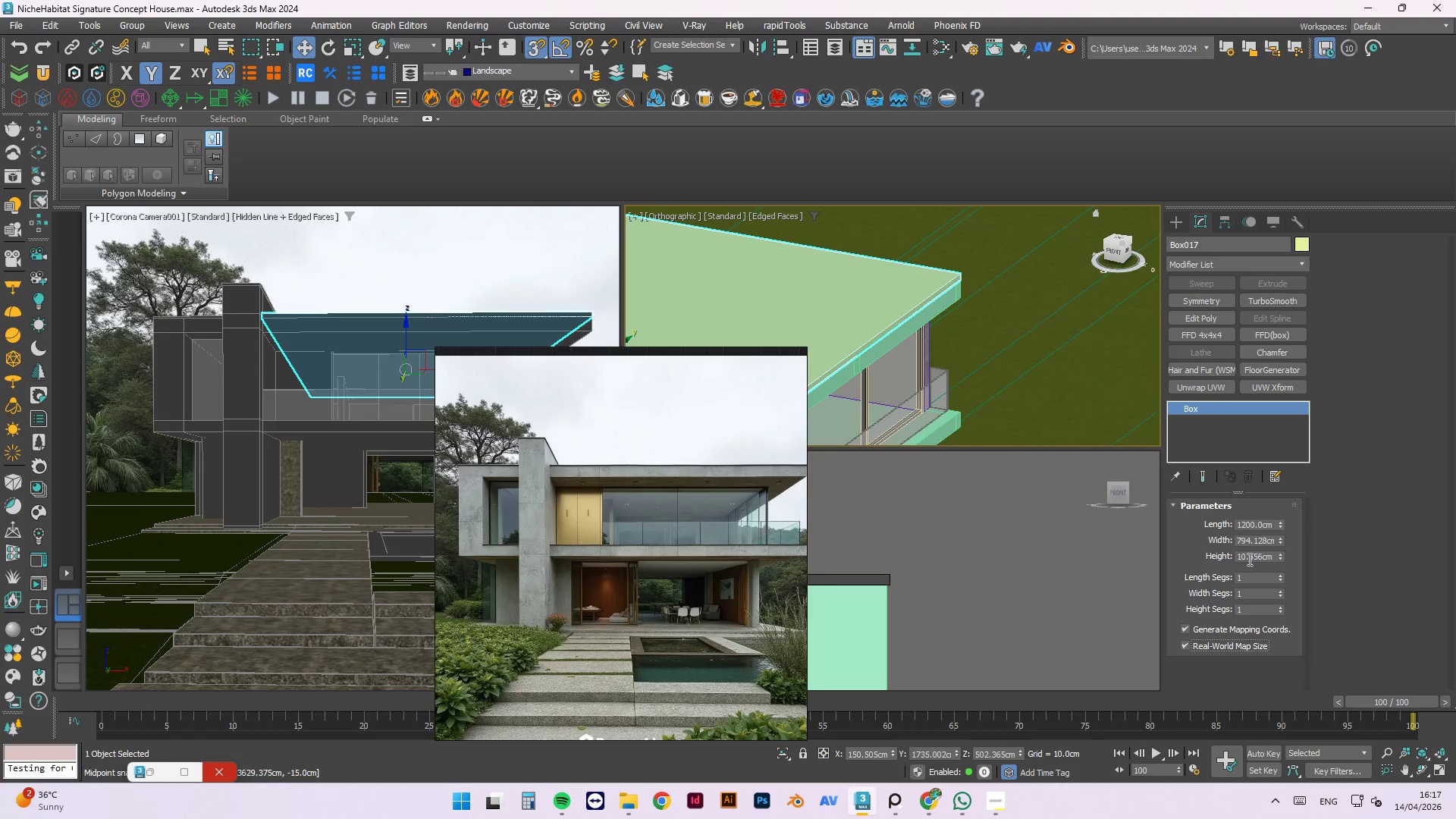 
double_click([1249, 556])
 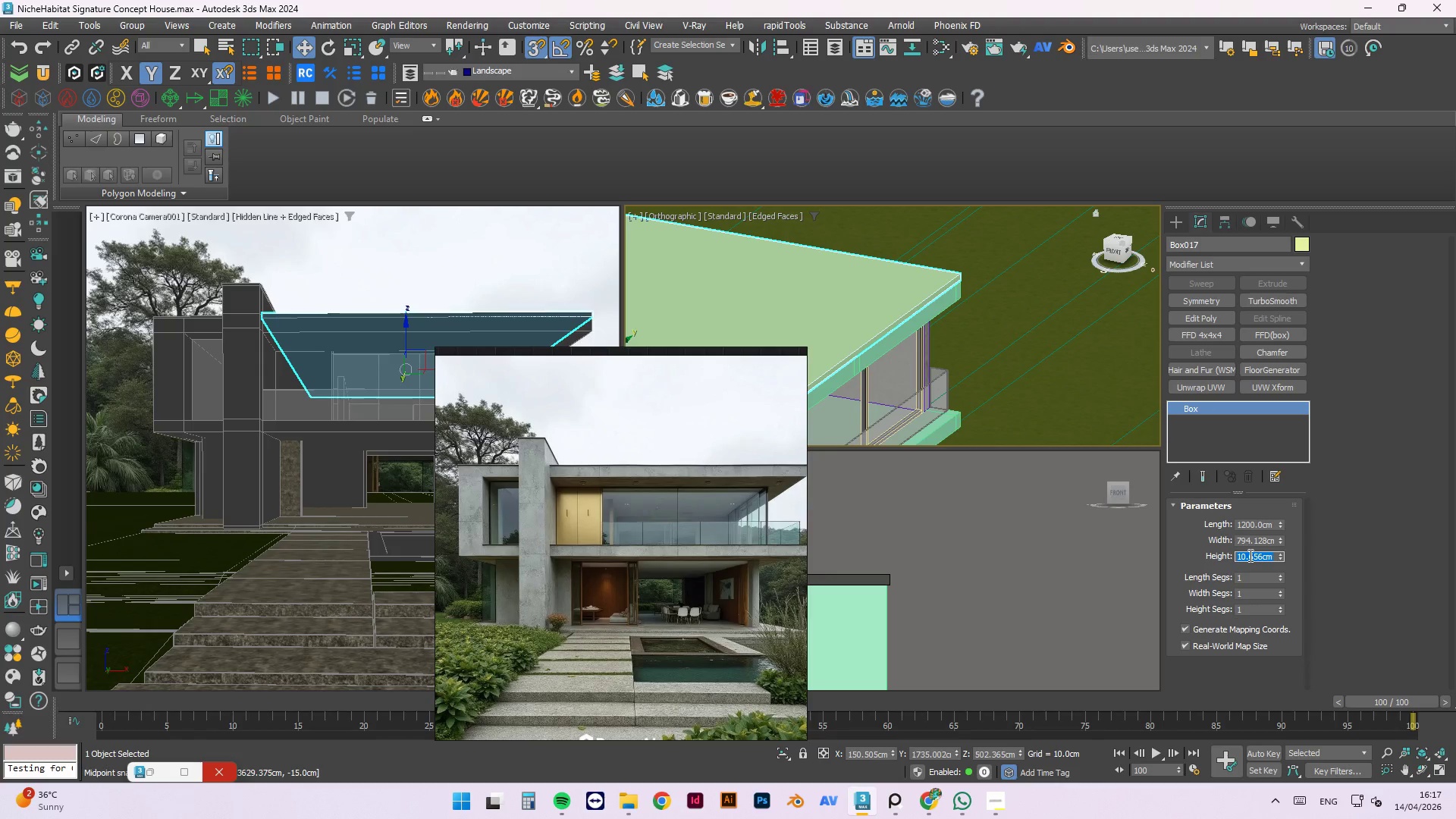 
key(Numpad5)
 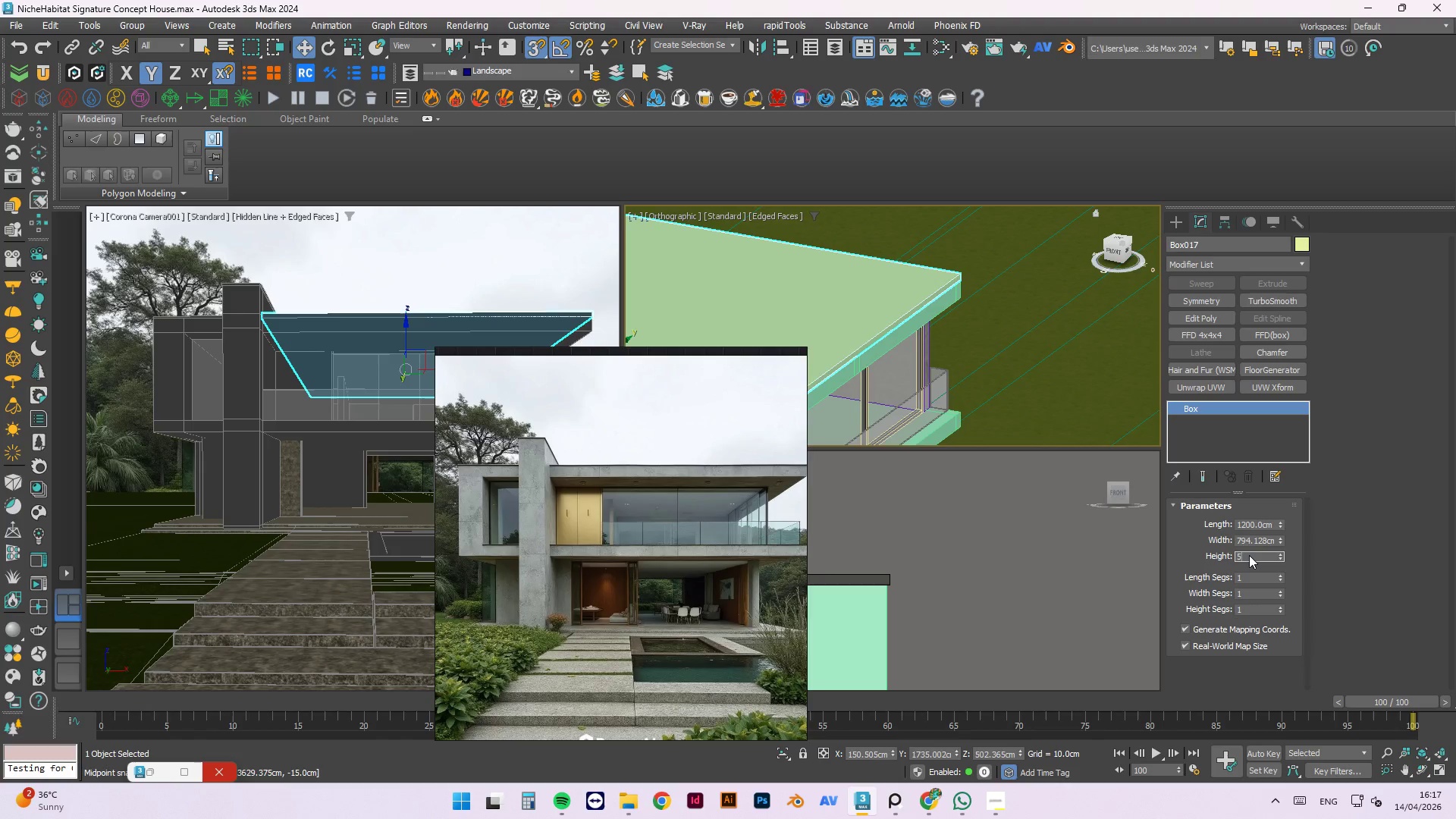 
key(NumpadEnter)
 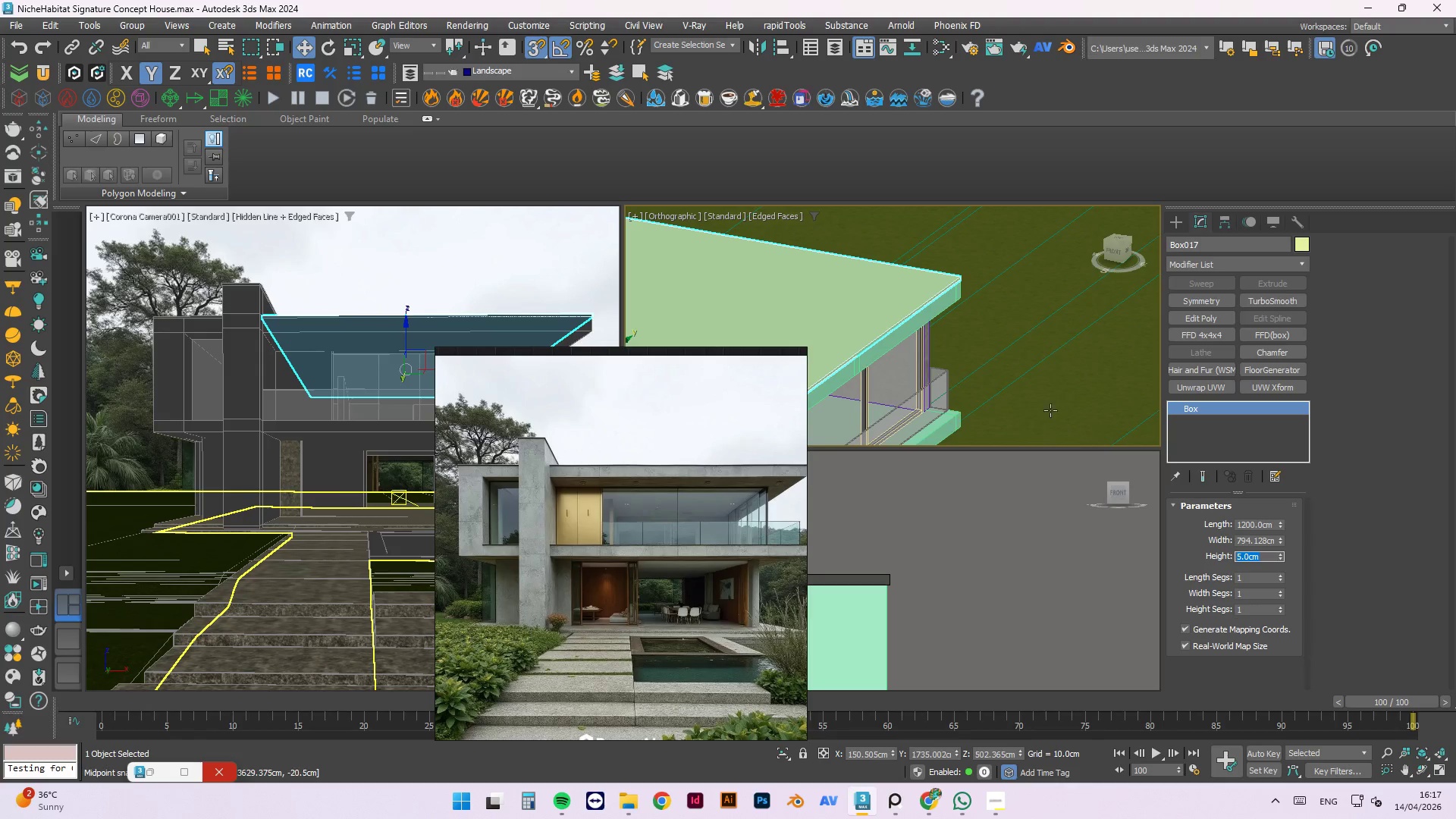 
scroll: coordinate [1009, 281], scroll_direction: down, amount: 8.0
 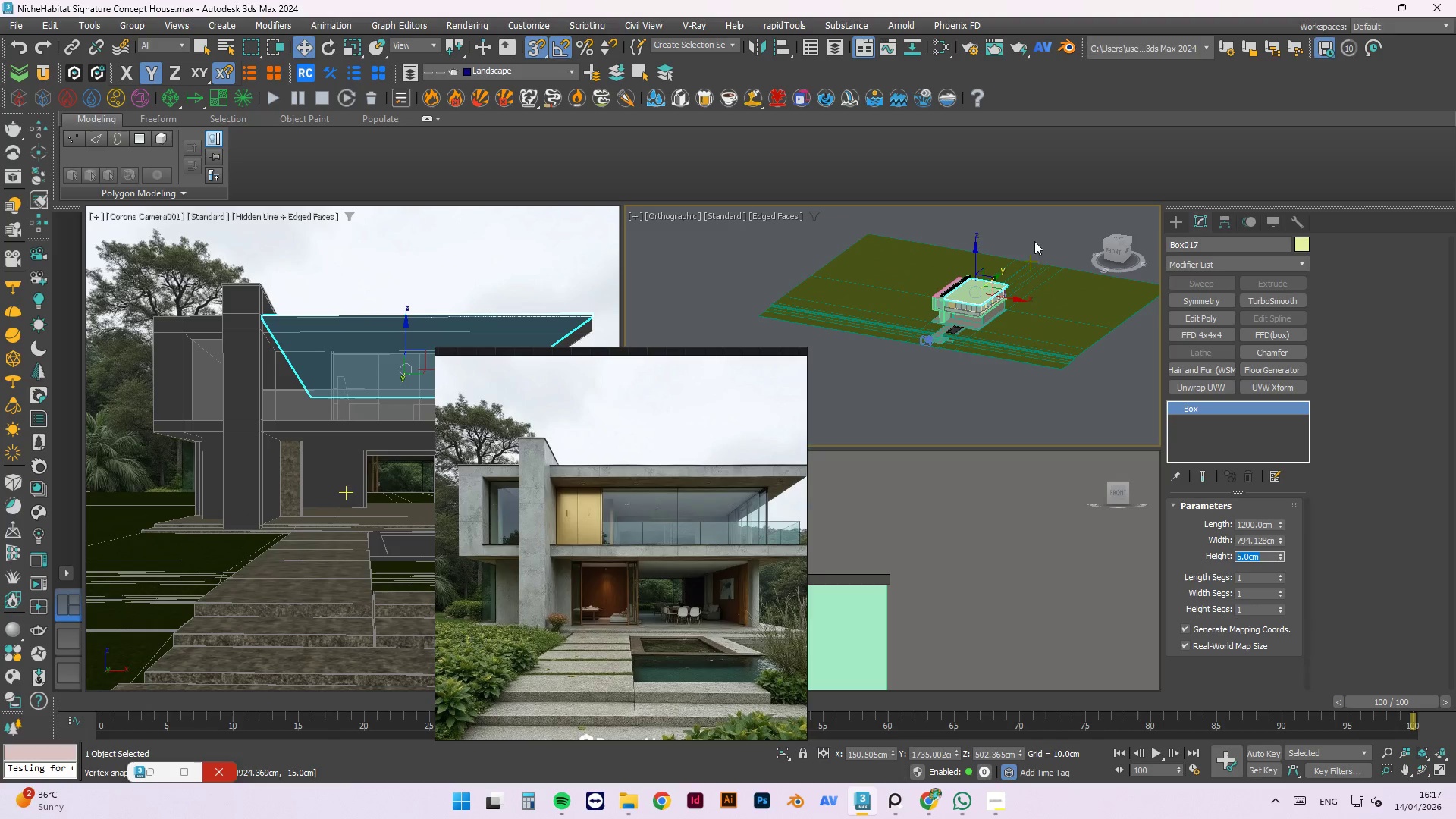 
left_click([1043, 231])
 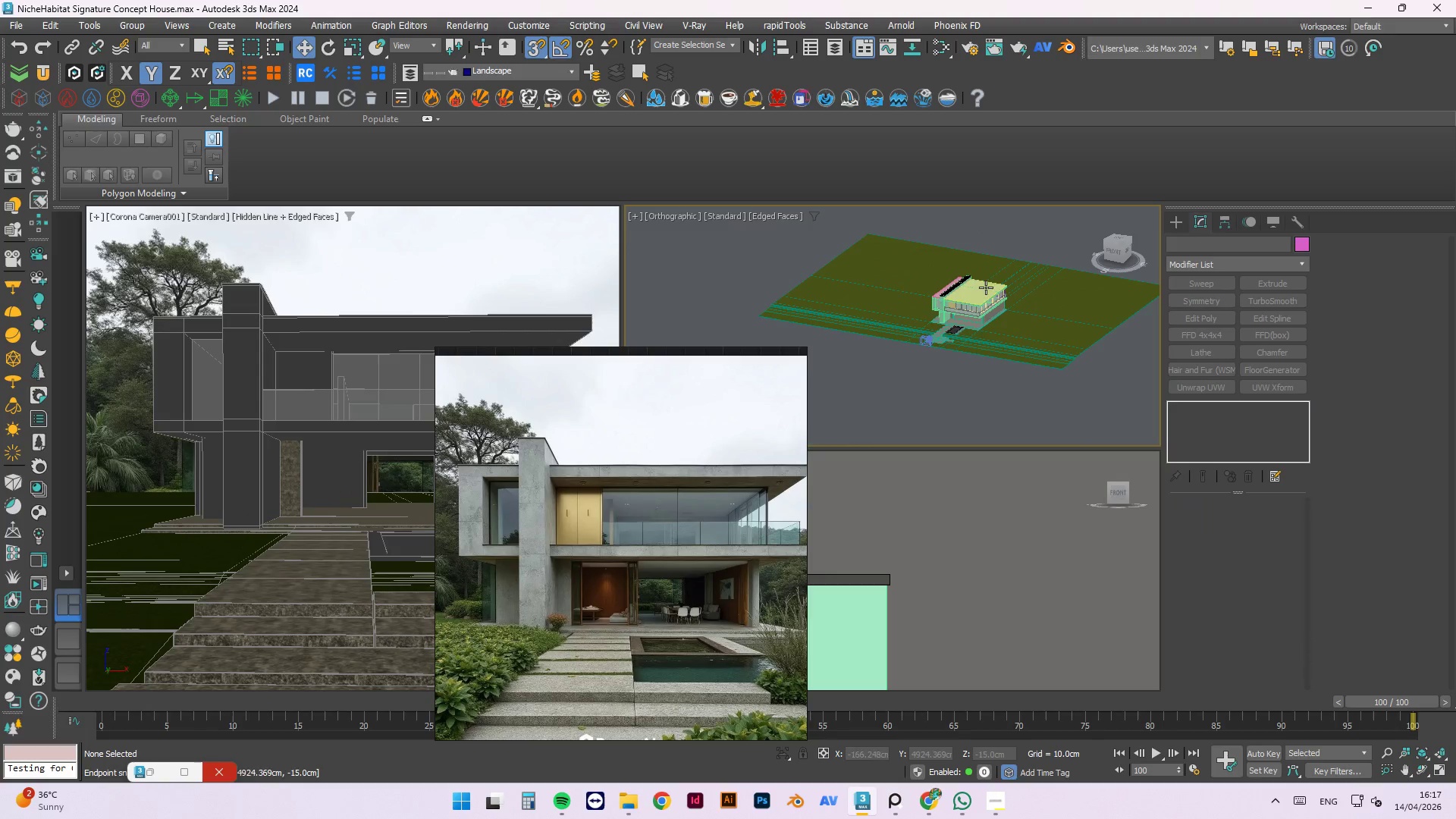 
left_click([965, 302])
 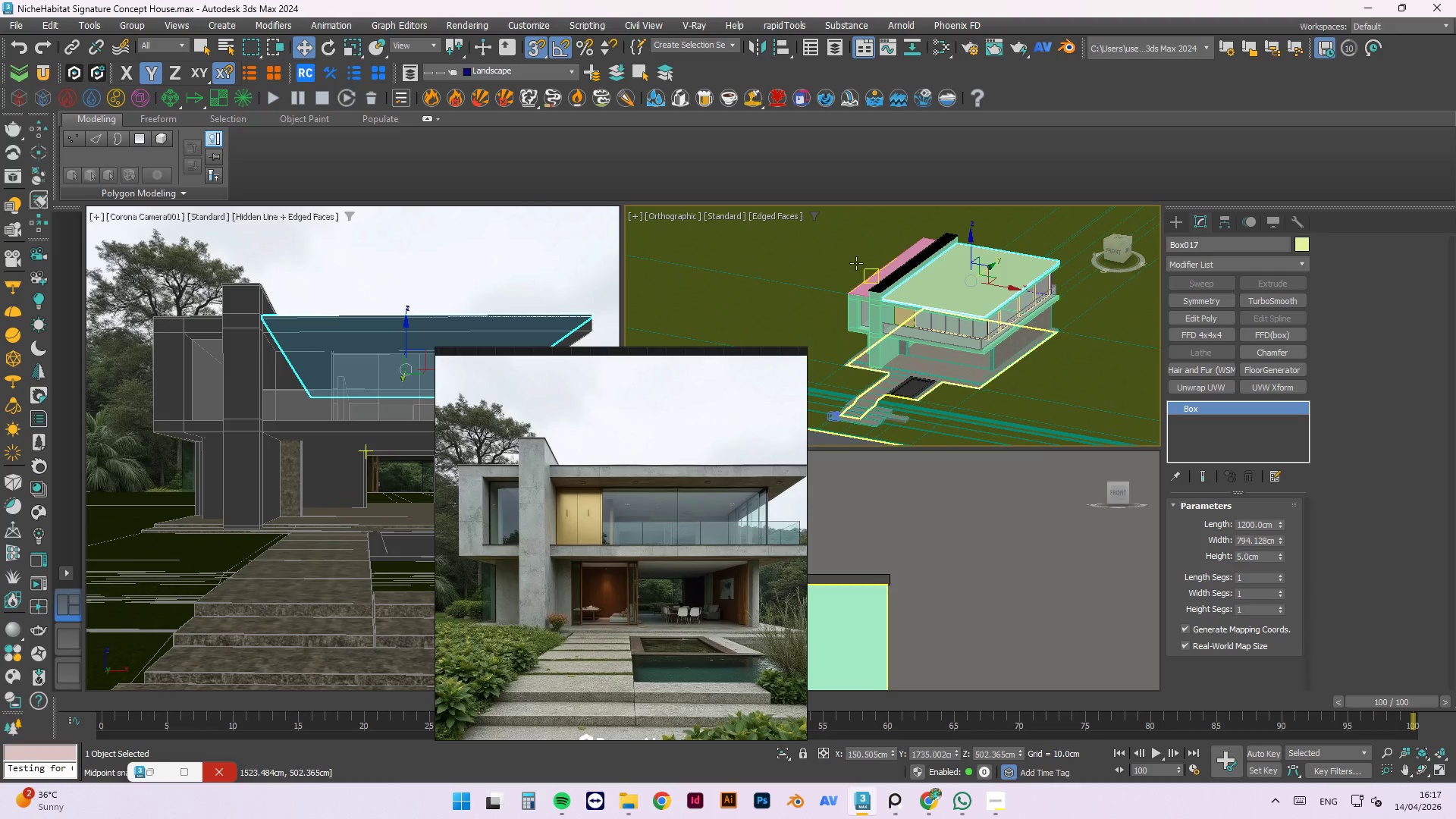 
scroll: coordinate [978, 298], scroll_direction: up, amount: 3.0
 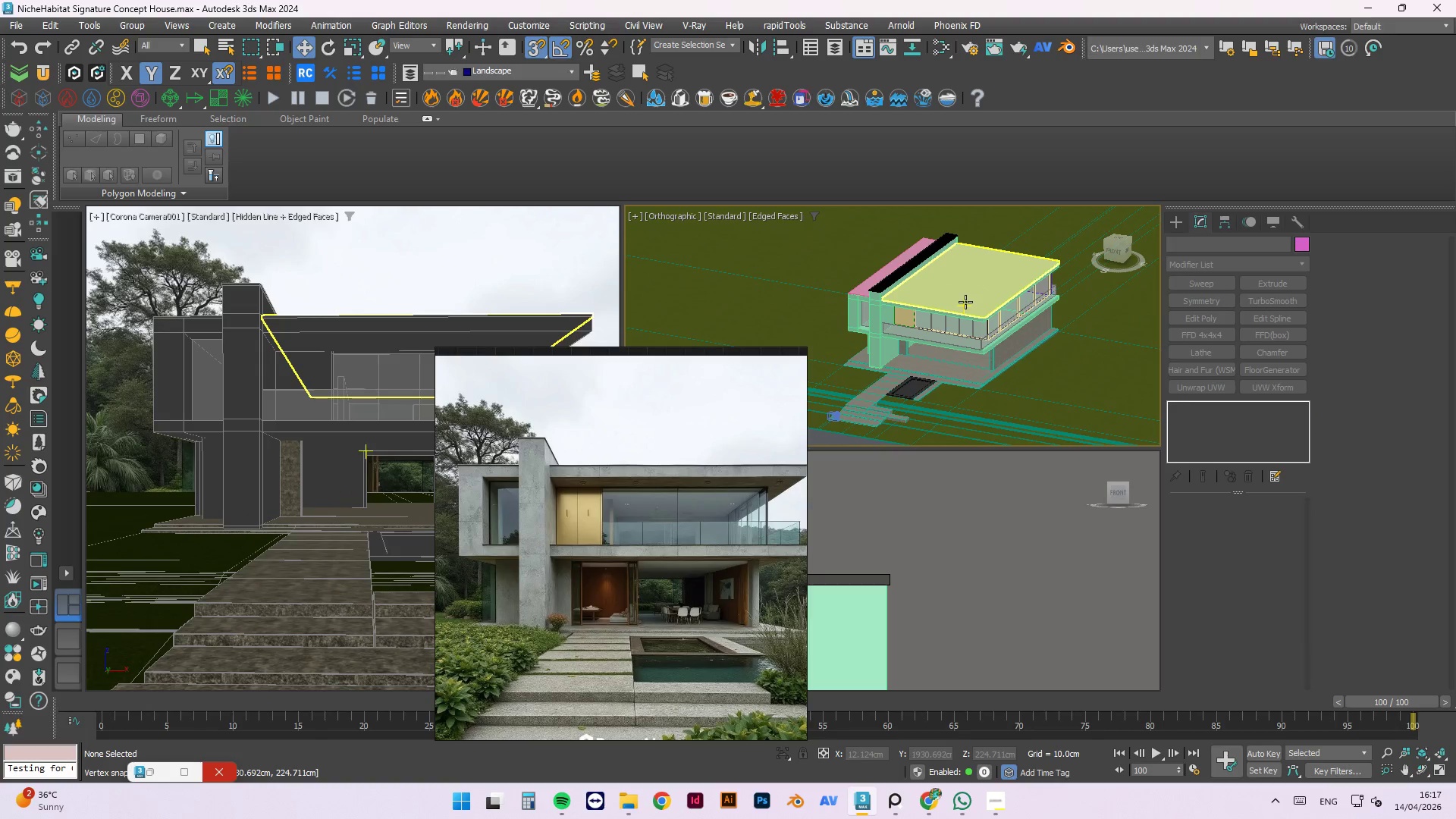 
hold_key(key=ControlLeft, duration=0.59)
 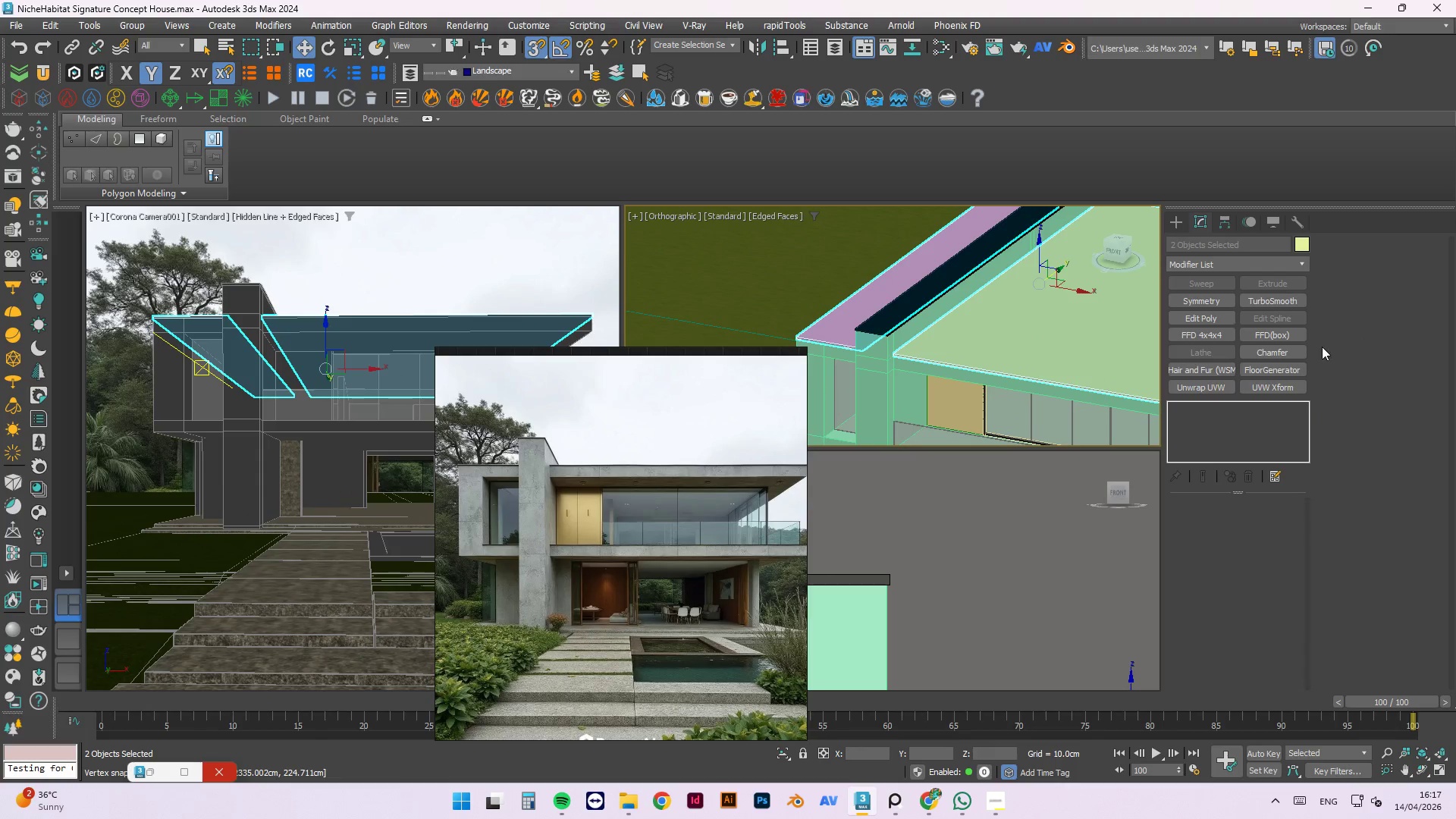 
scroll: coordinate [877, 270], scroll_direction: up, amount: 3.0
 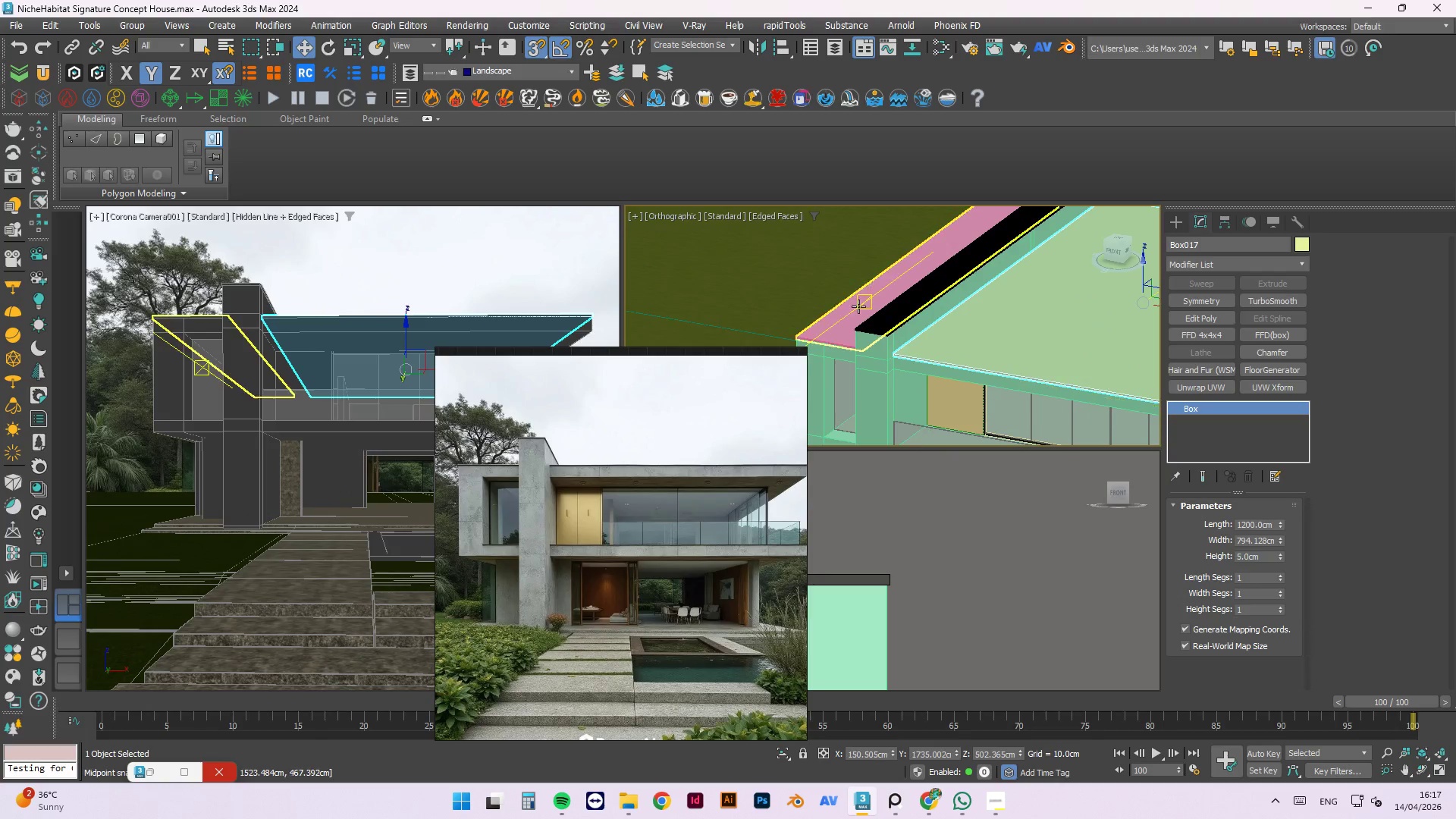 
left_click([858, 312])
 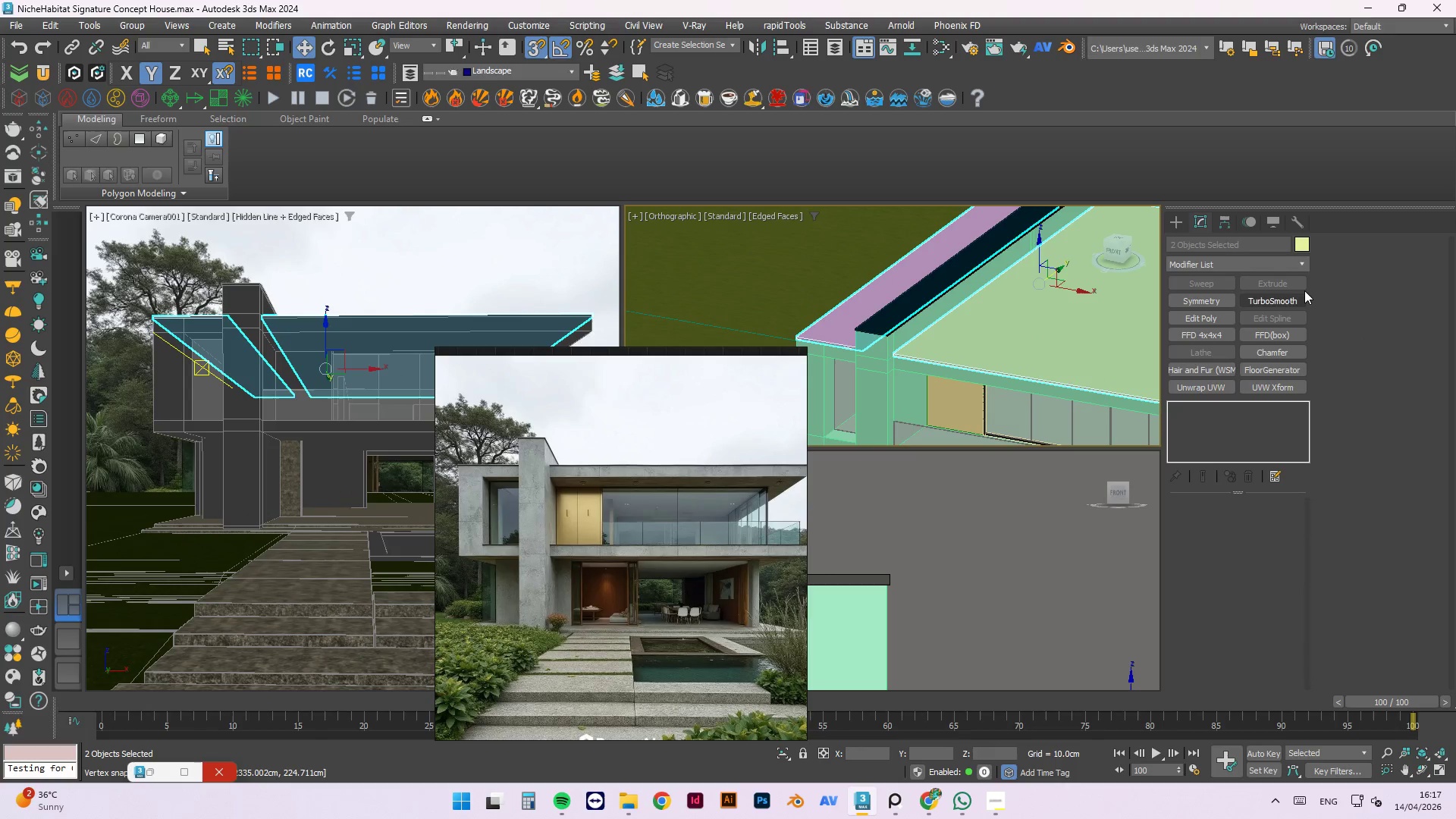 
left_click([1303, 246])
 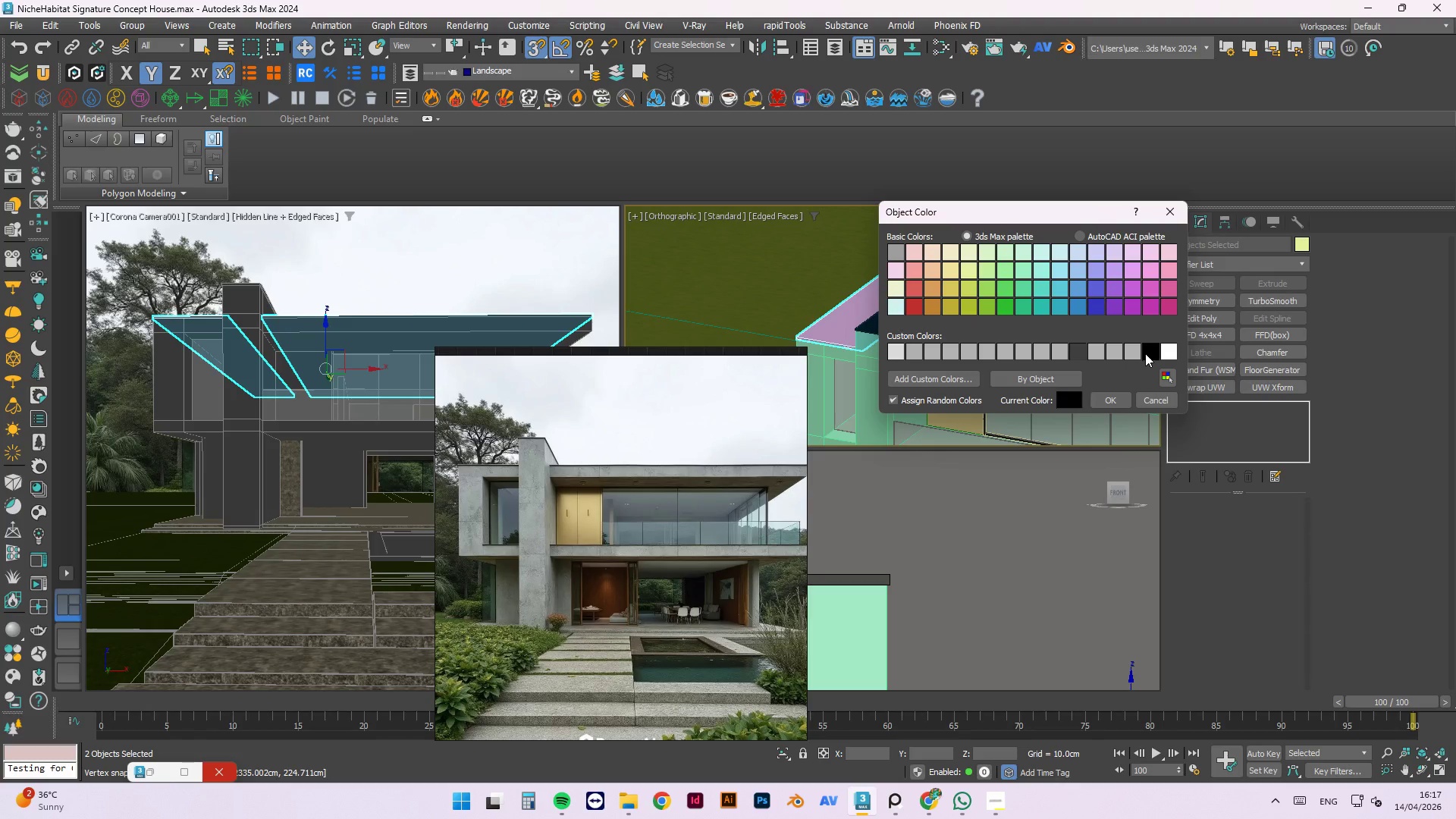 
double_click([1114, 408])
 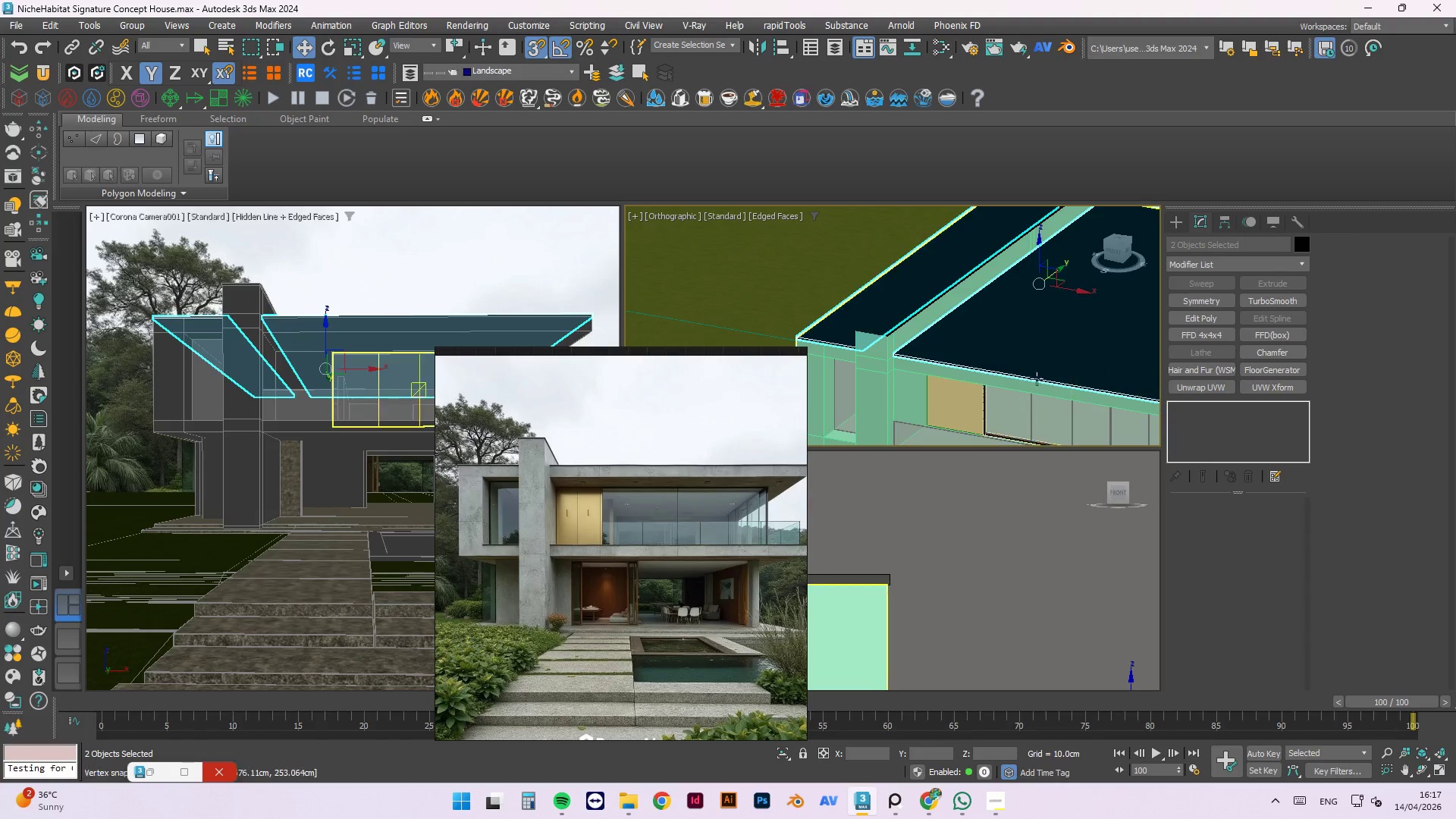 
scroll: coordinate [873, 302], scroll_direction: down, amount: 7.0
 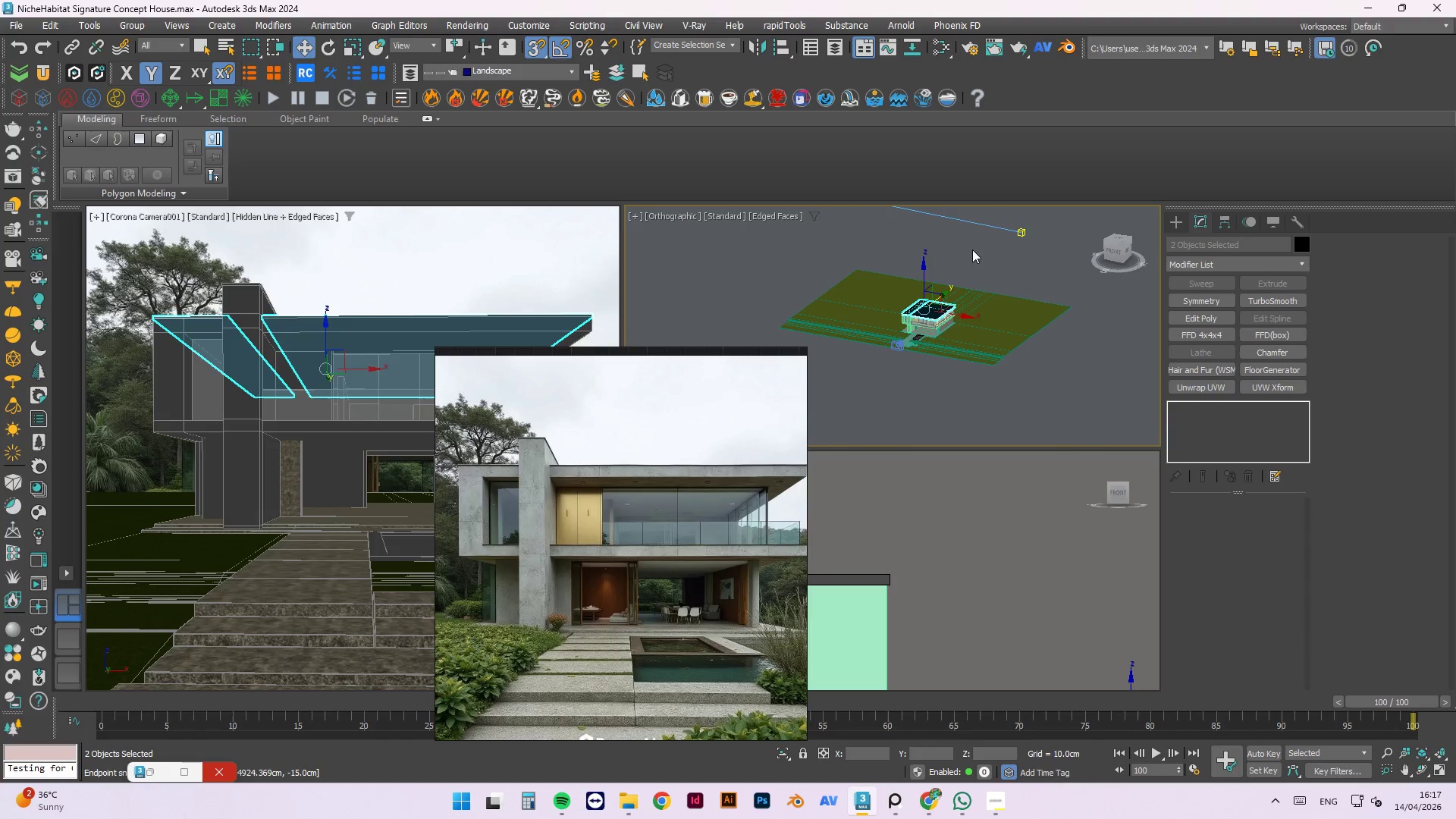 
left_click([976, 246])
 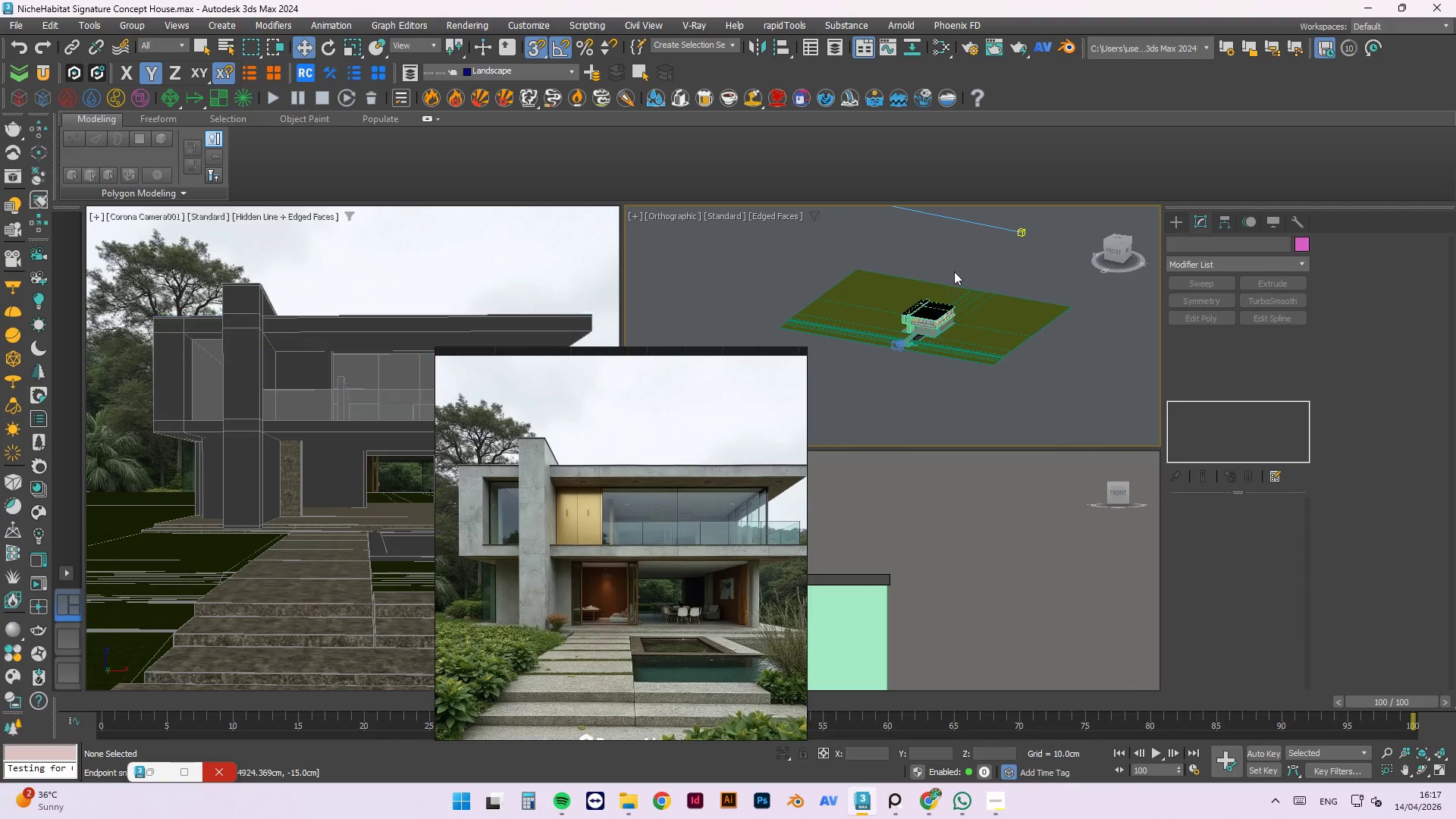 
scroll: coordinate [905, 344], scroll_direction: up, amount: 6.0
 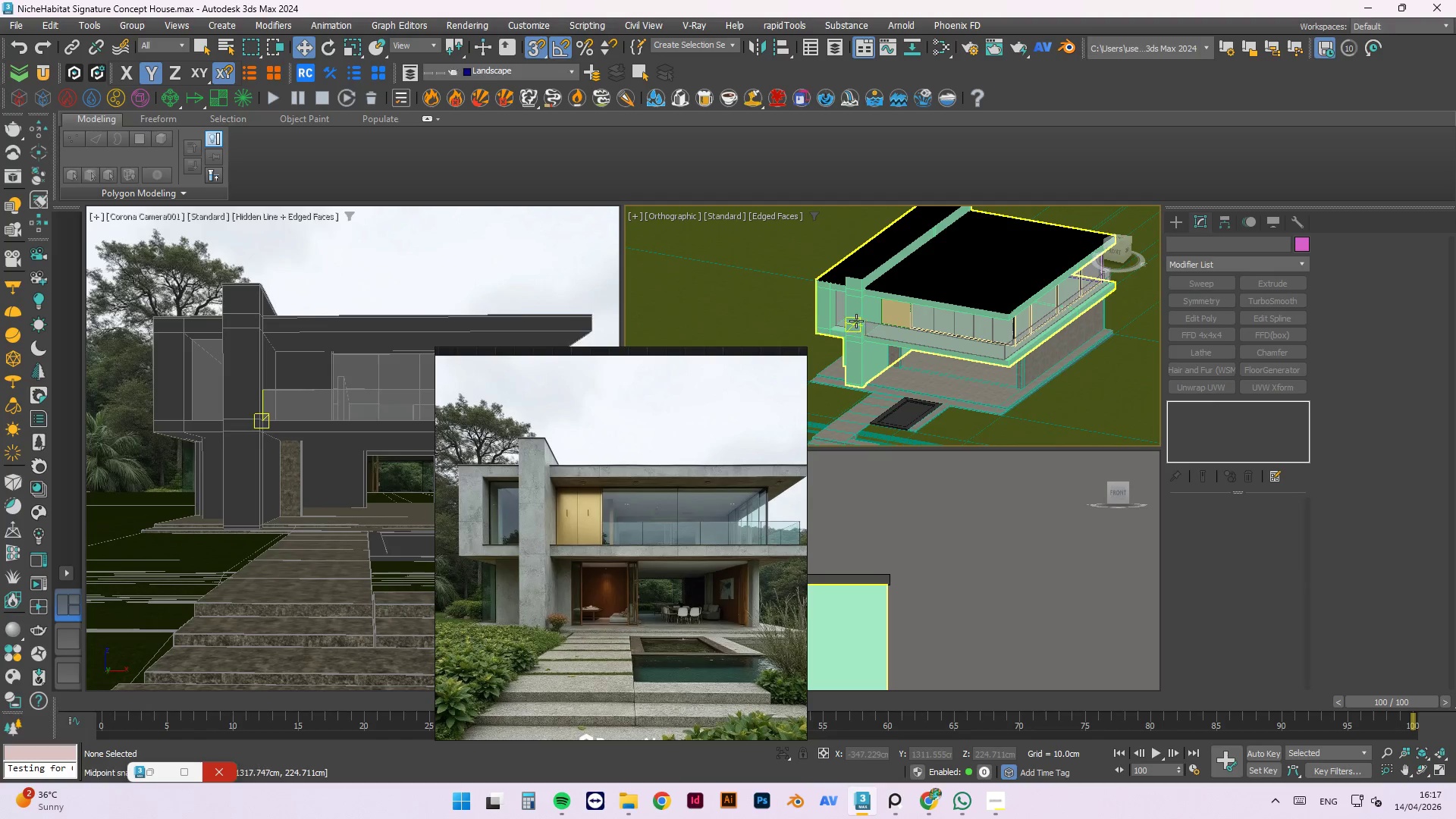 
left_click([856, 318])
 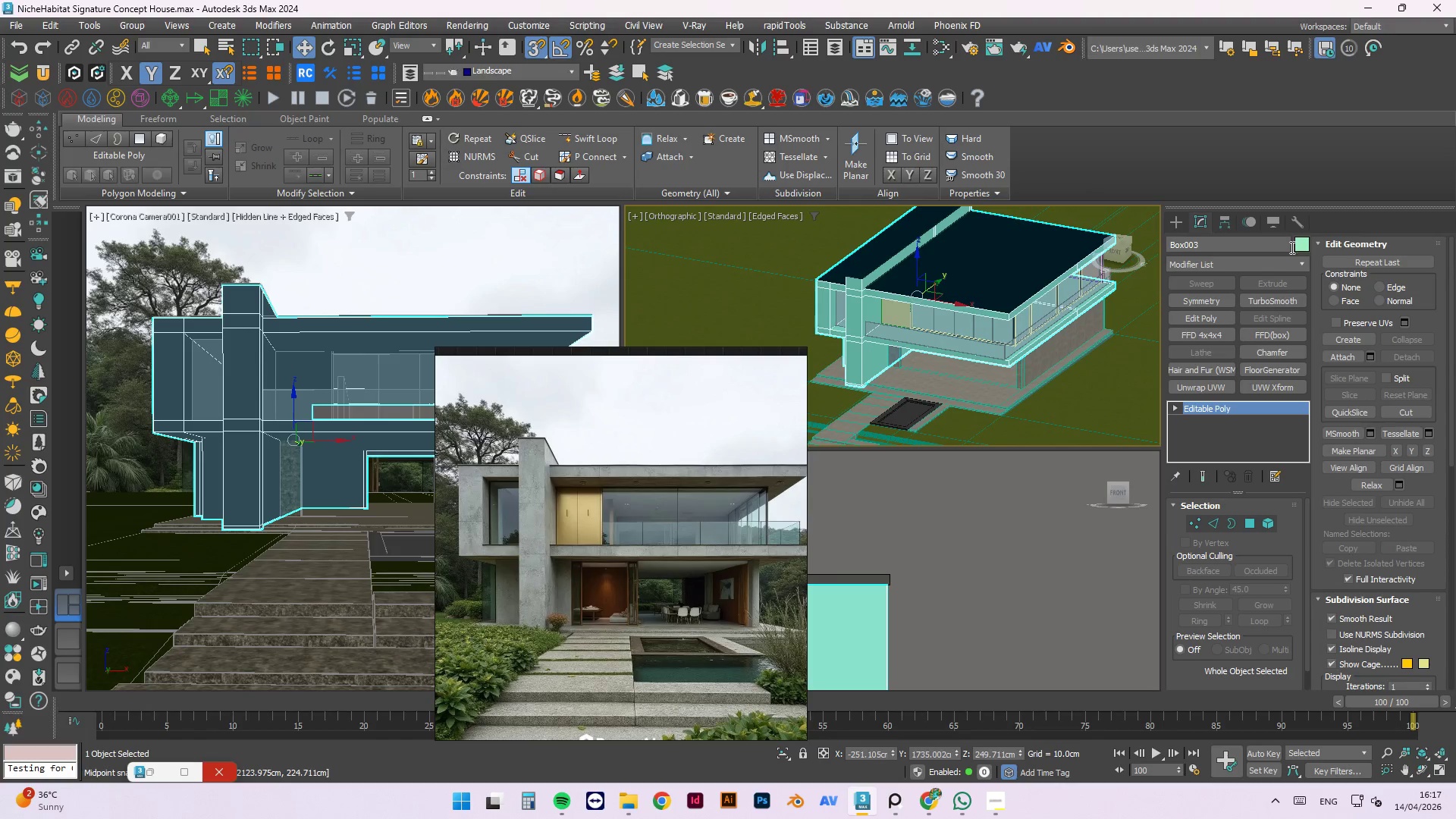 
left_click([1308, 251])
 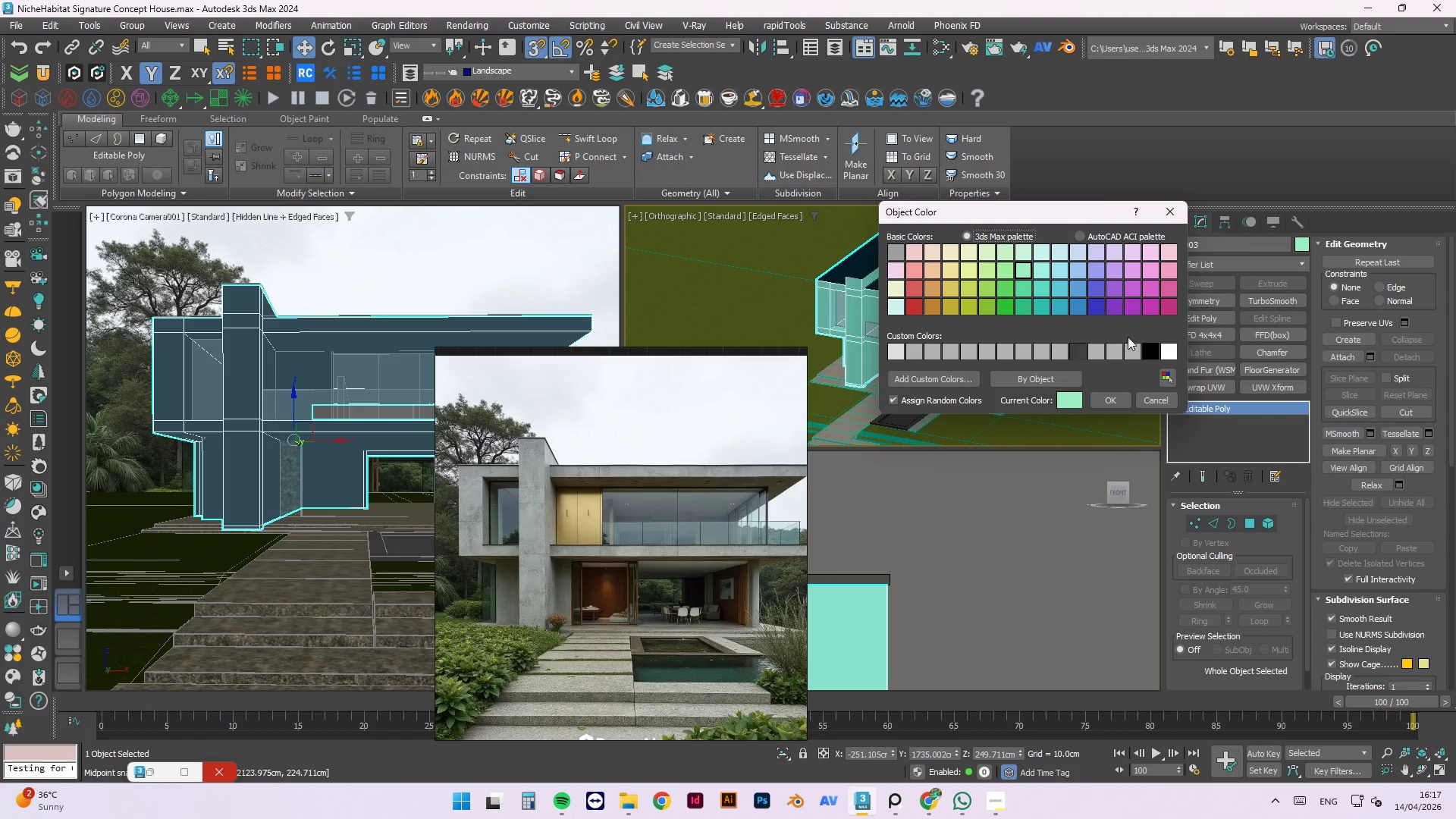 
left_click([1123, 350])
 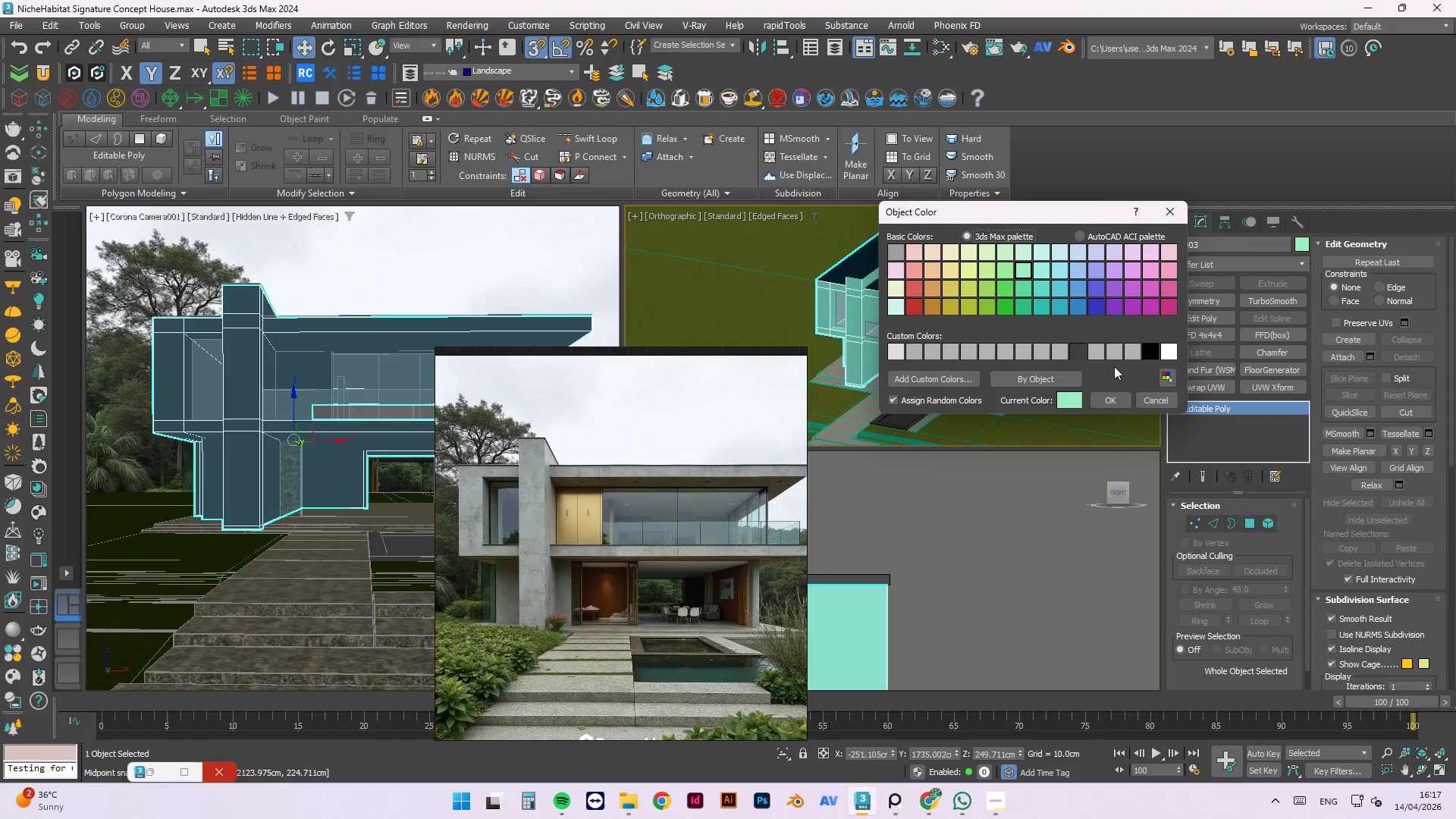 
left_click([1114, 353])
 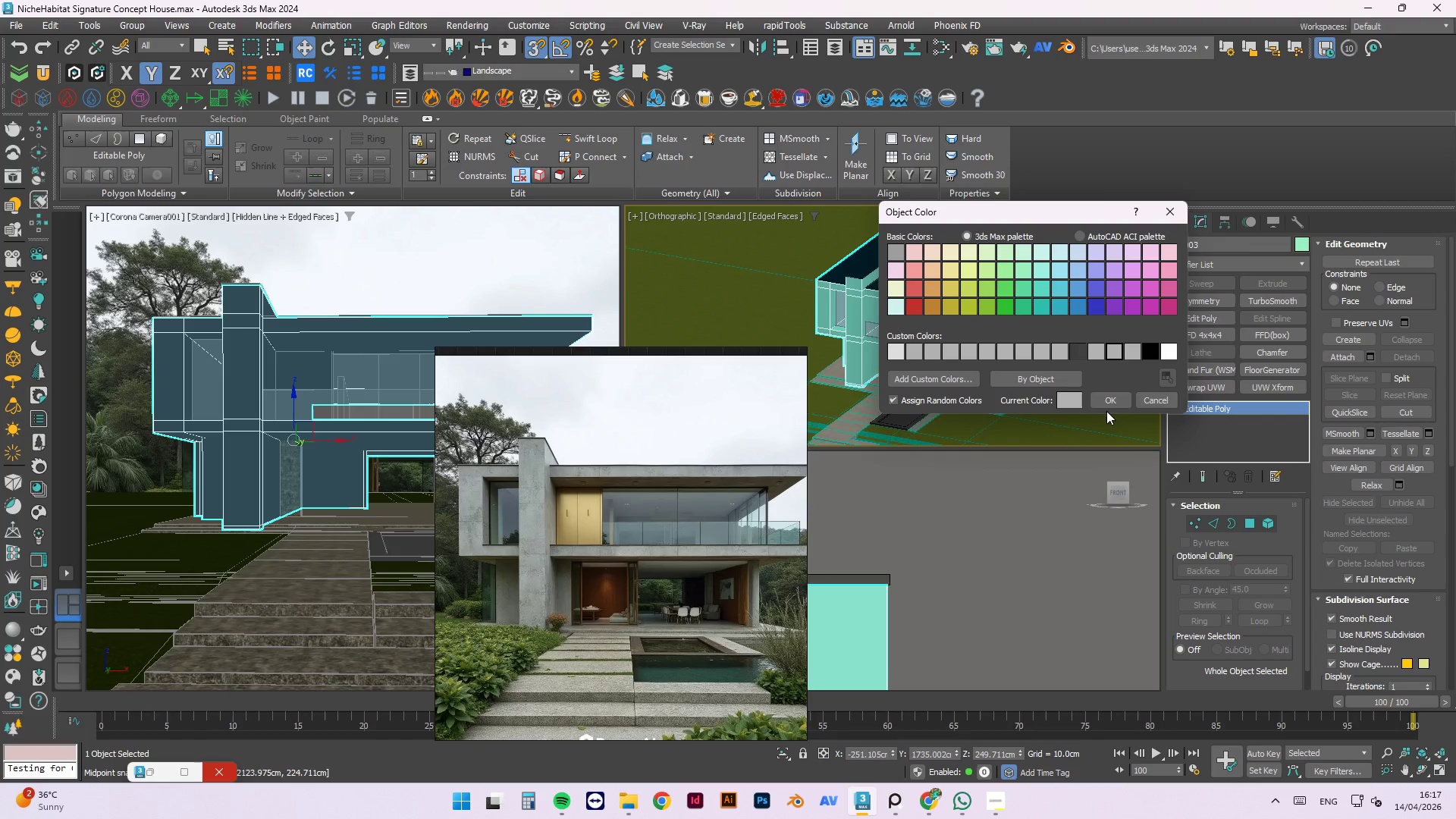 
left_click([1109, 399])
 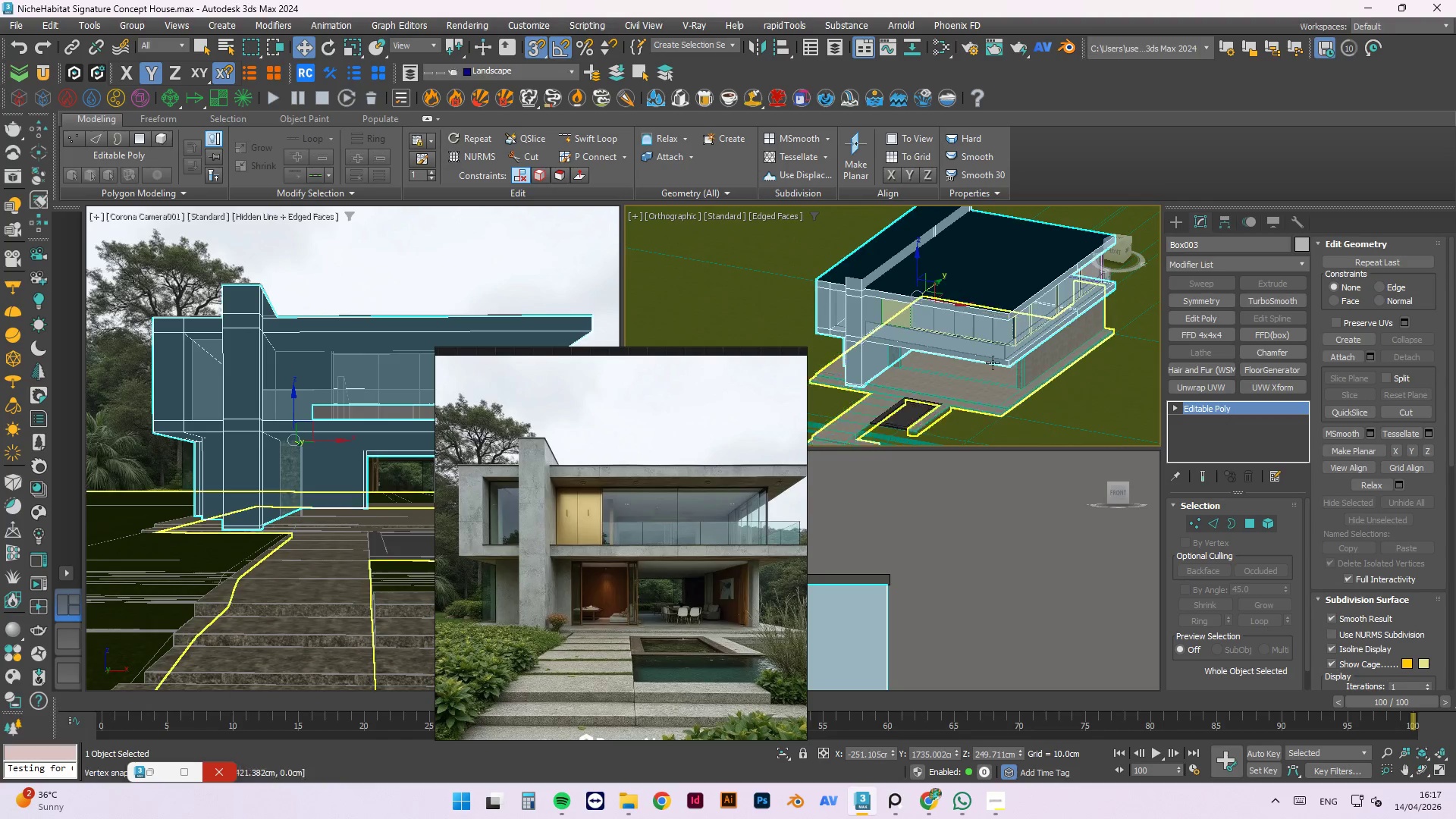 
scroll: coordinate [973, 321], scroll_direction: down, amount: 4.0
 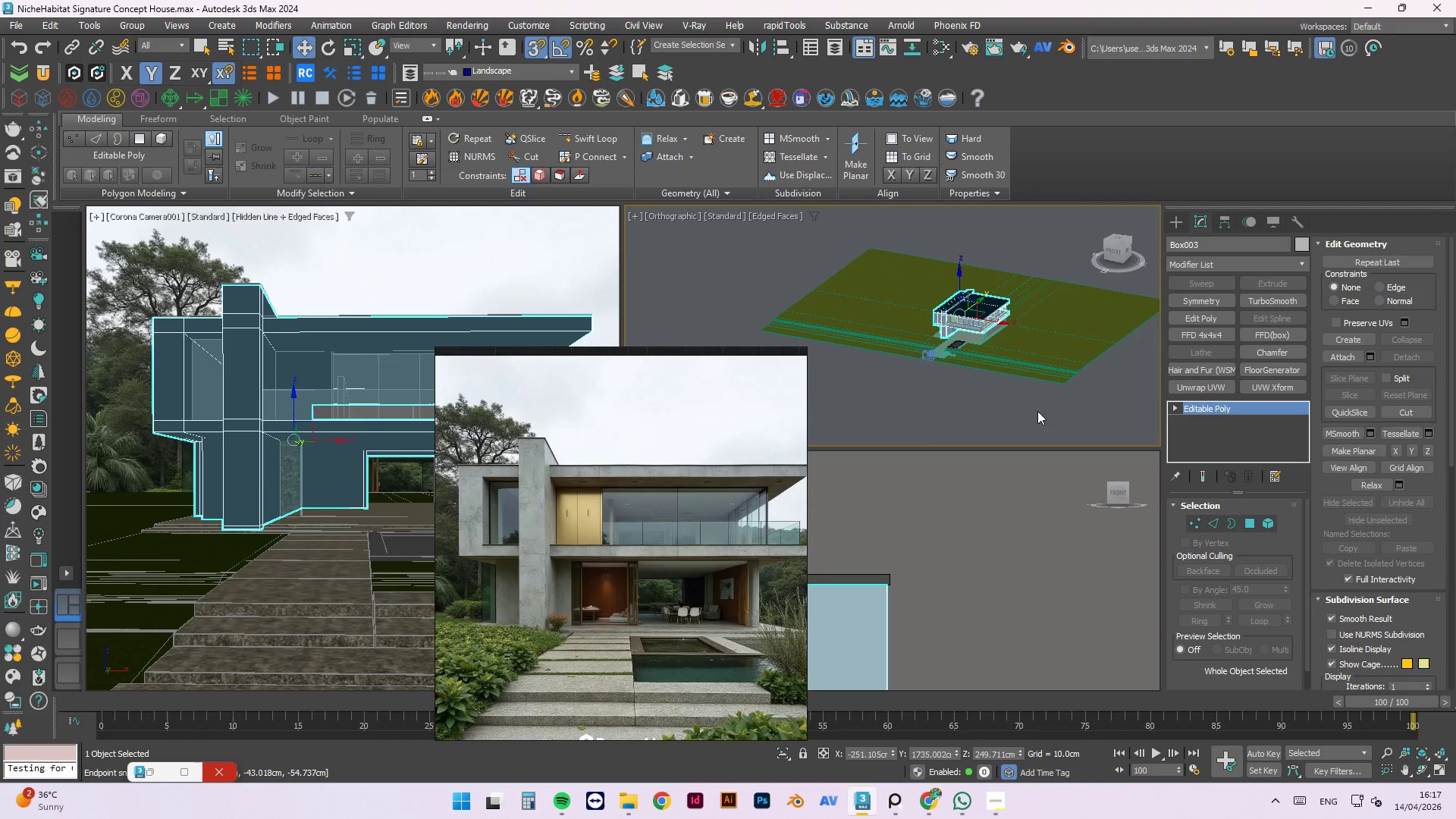 
left_click([995, 413])
 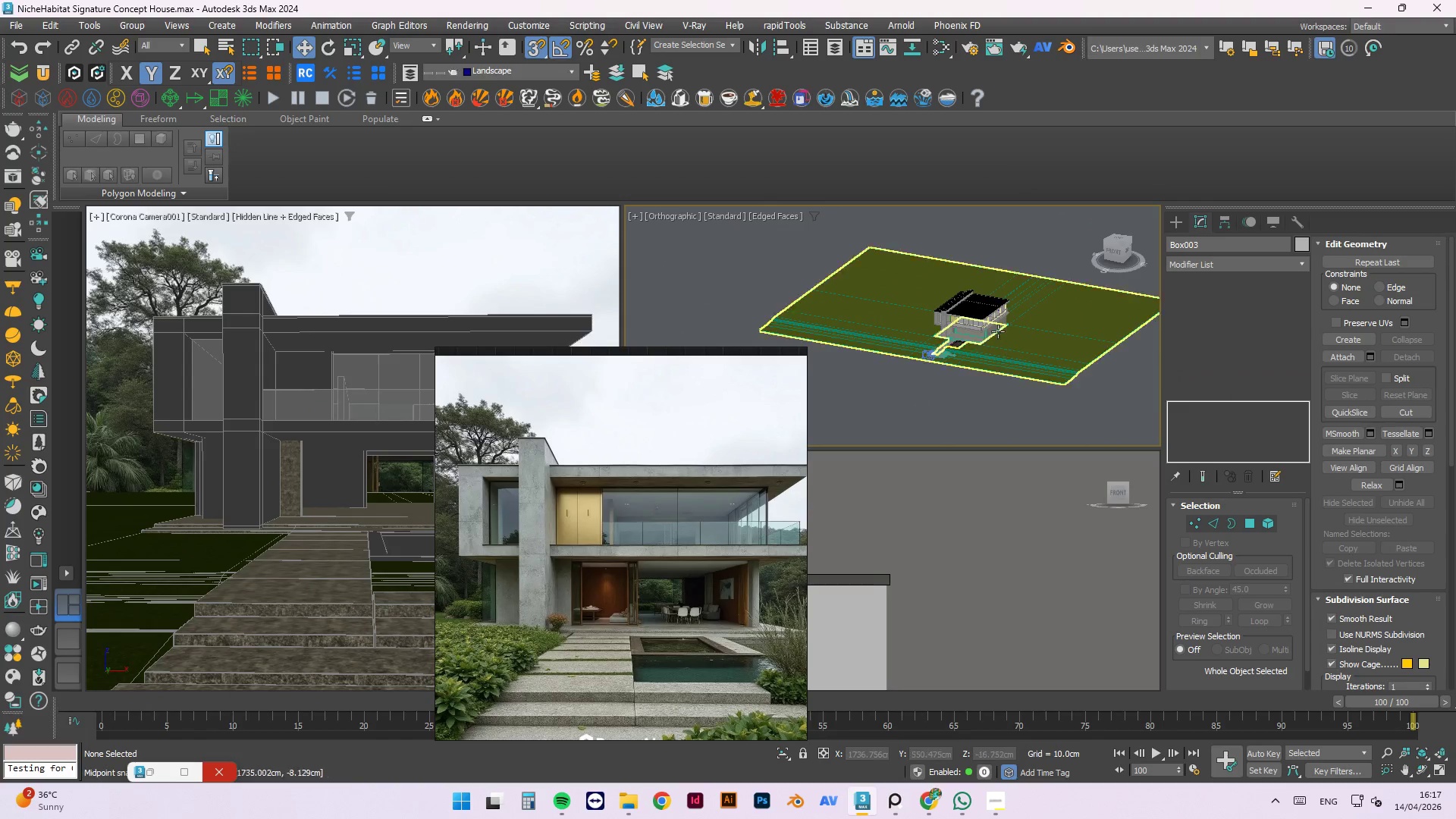 
scroll: coordinate [941, 299], scroll_direction: up, amount: 4.0
 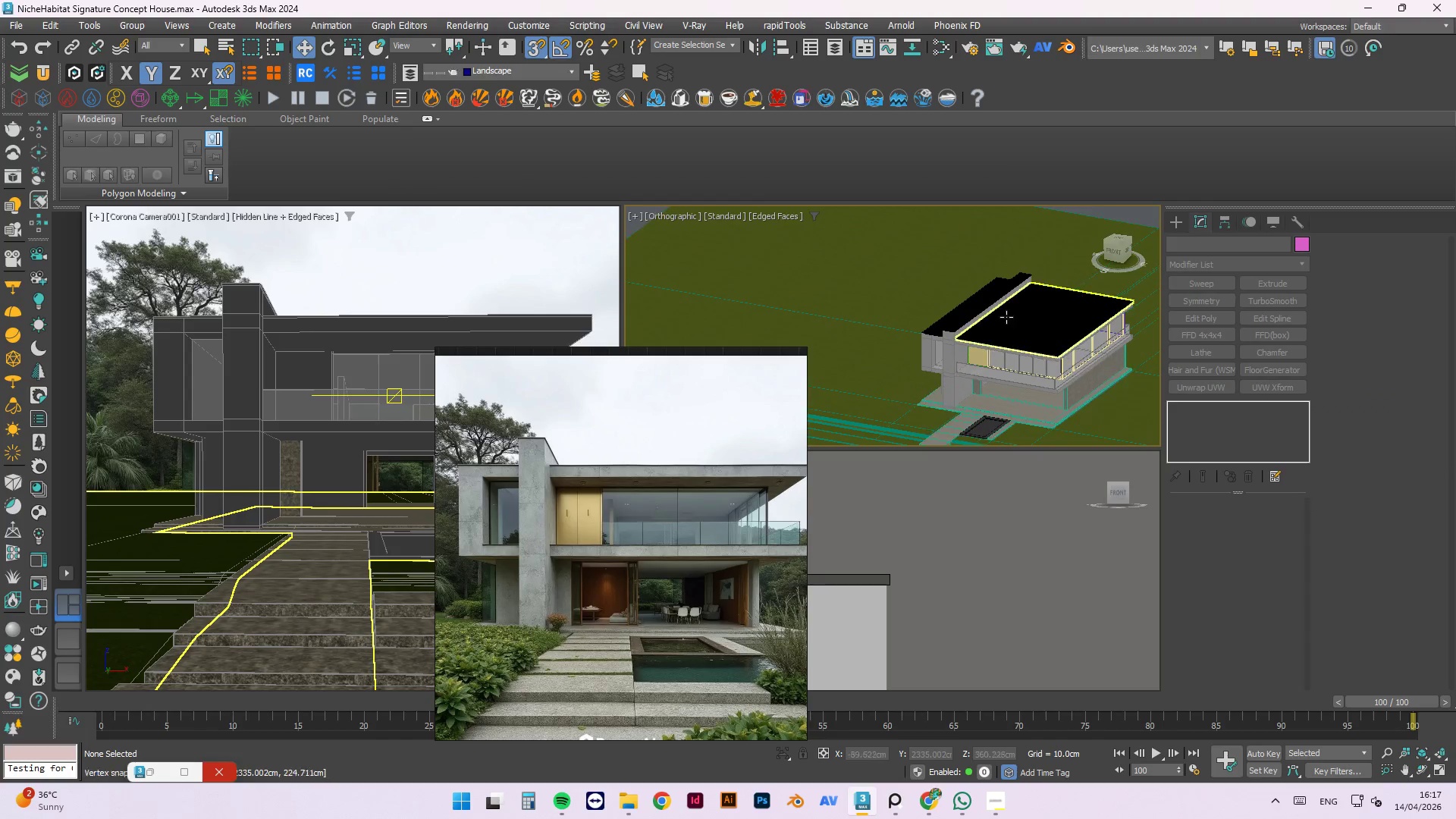 
hold_key(key=AltLeft, duration=1.3)
 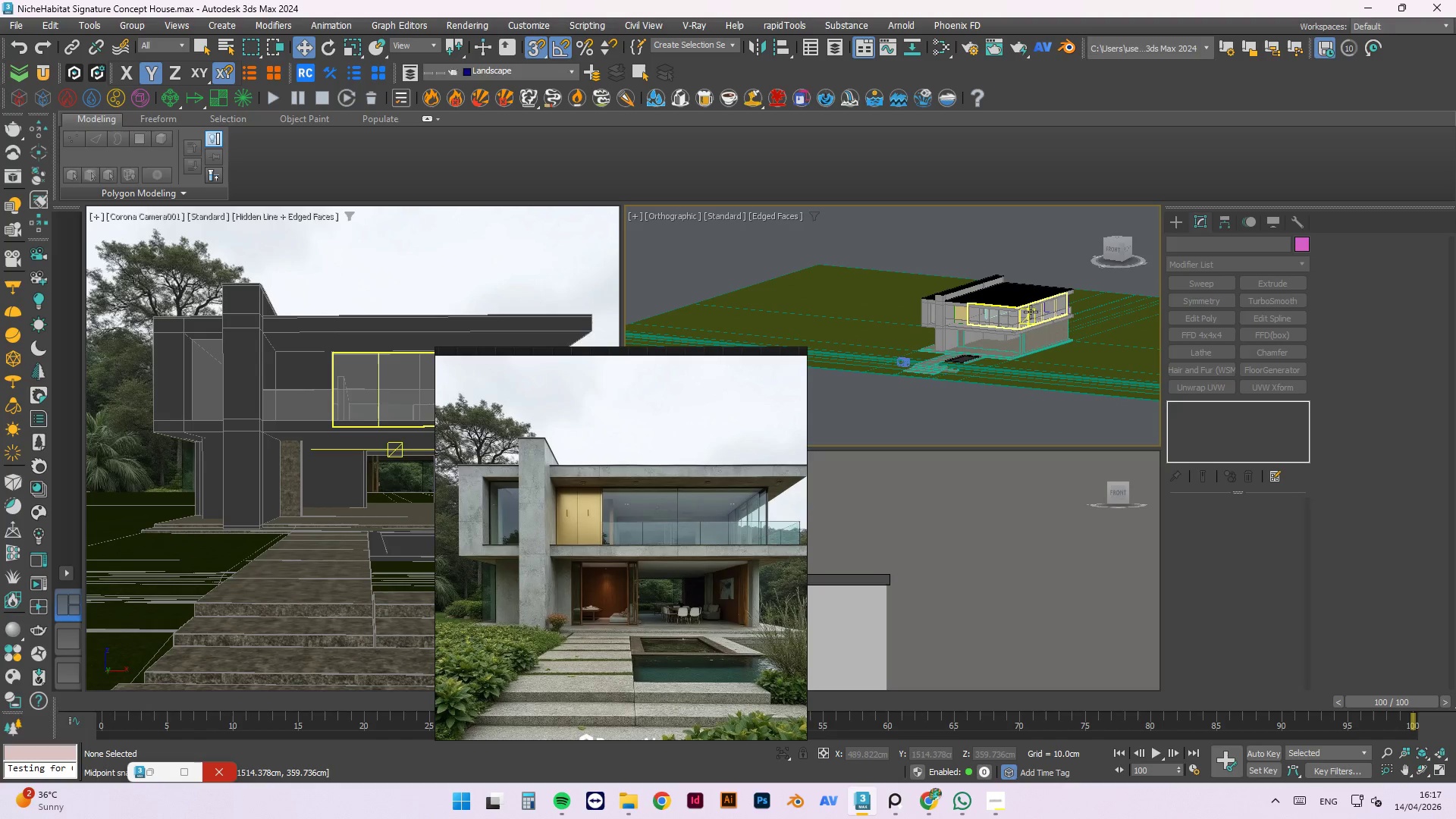 
scroll: coordinate [941, 304], scroll_direction: down, amount: 1.0
 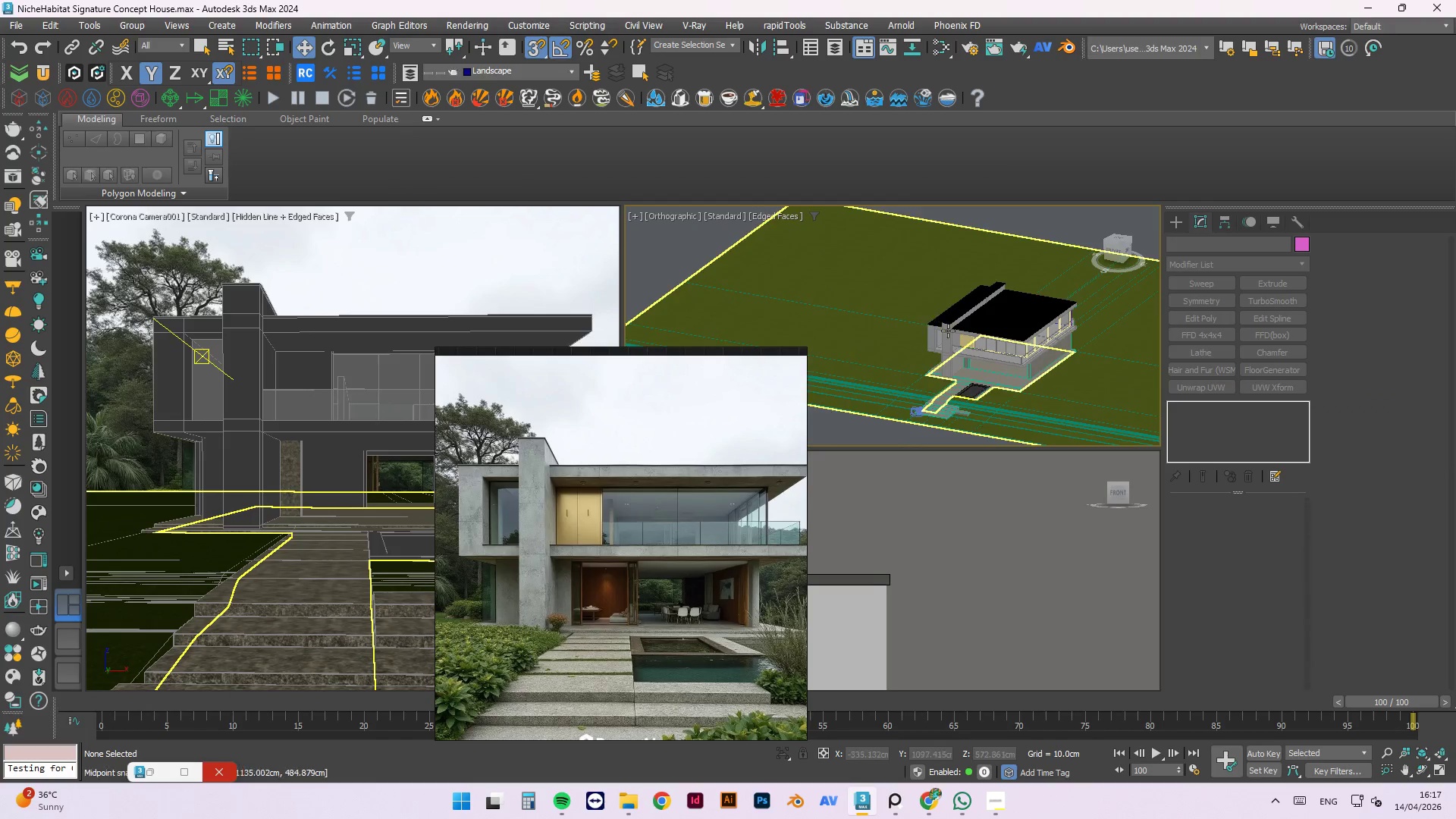 
key(Control+S)
 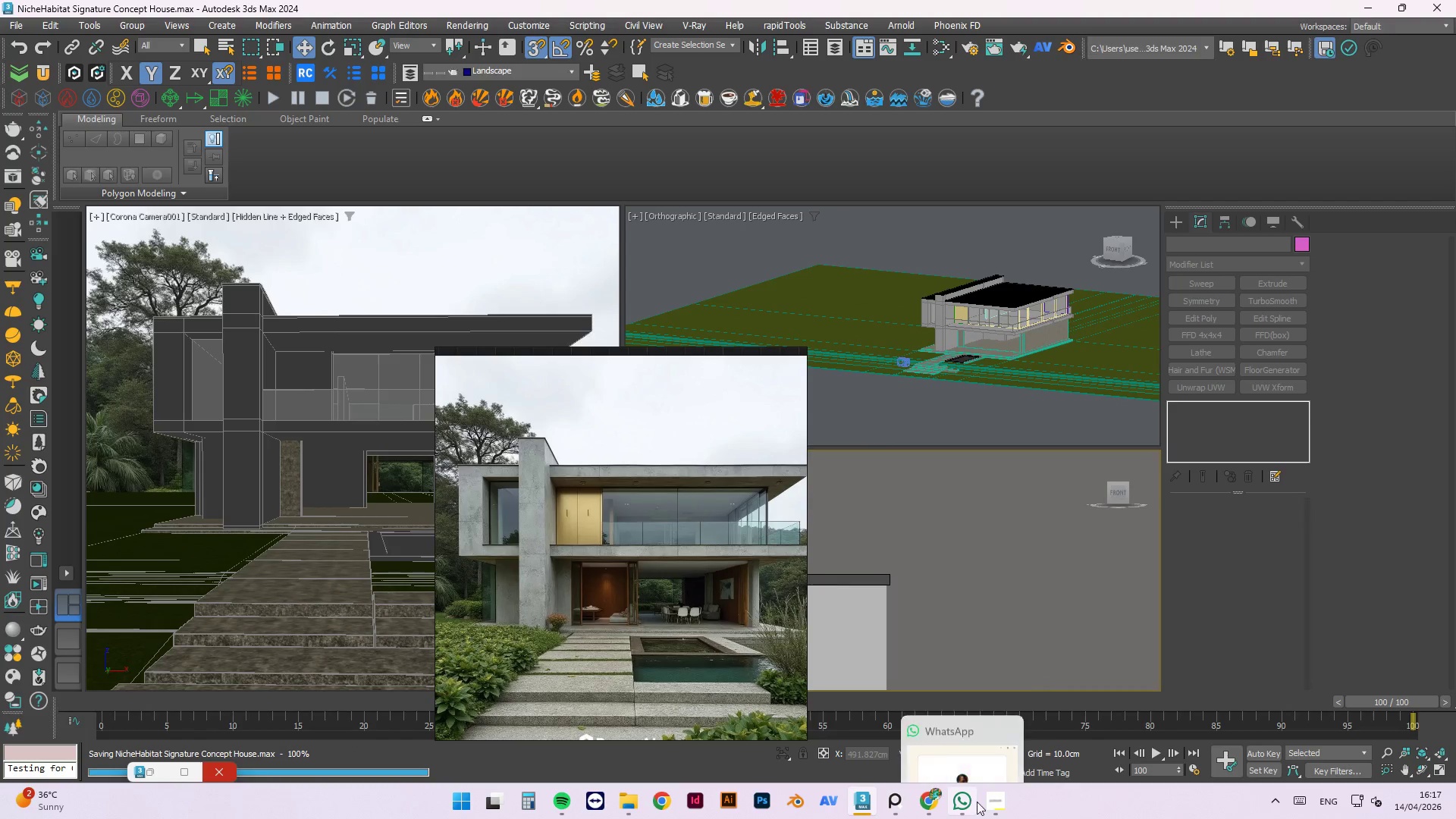 
left_click([991, 802])
 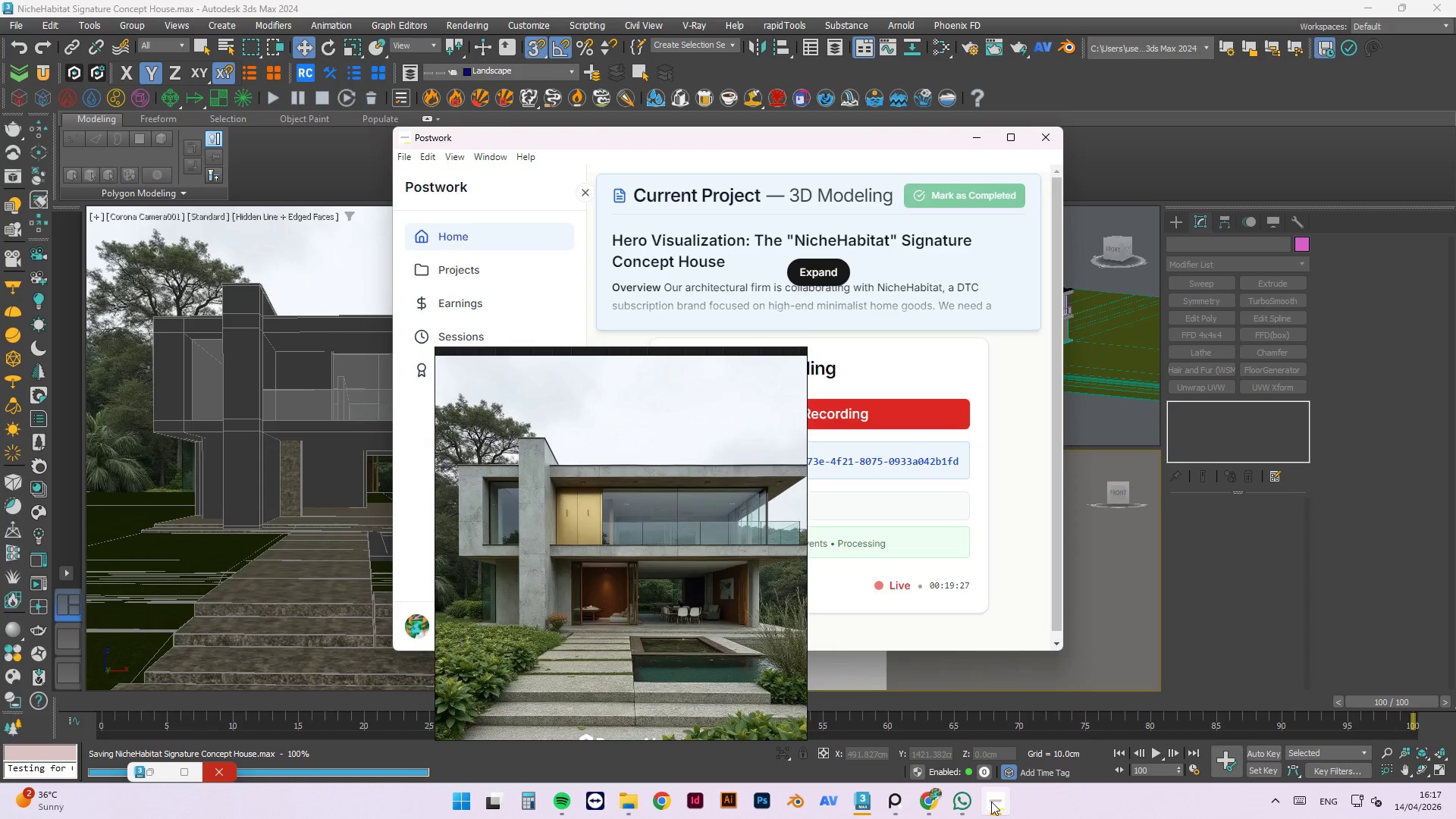 
left_click([991, 802])
 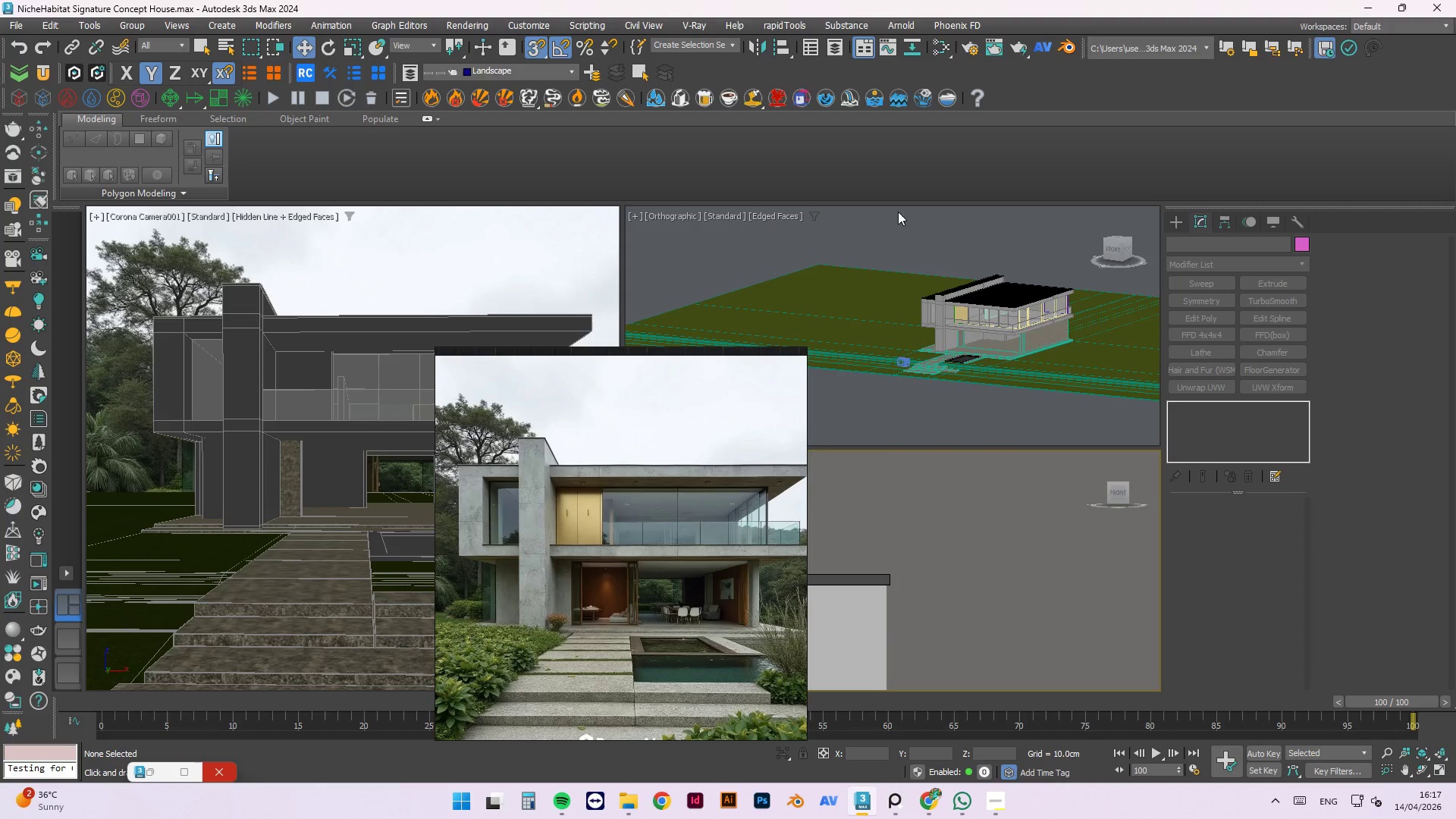 
scroll: coordinate [924, 304], scroll_direction: up, amount: 7.0
 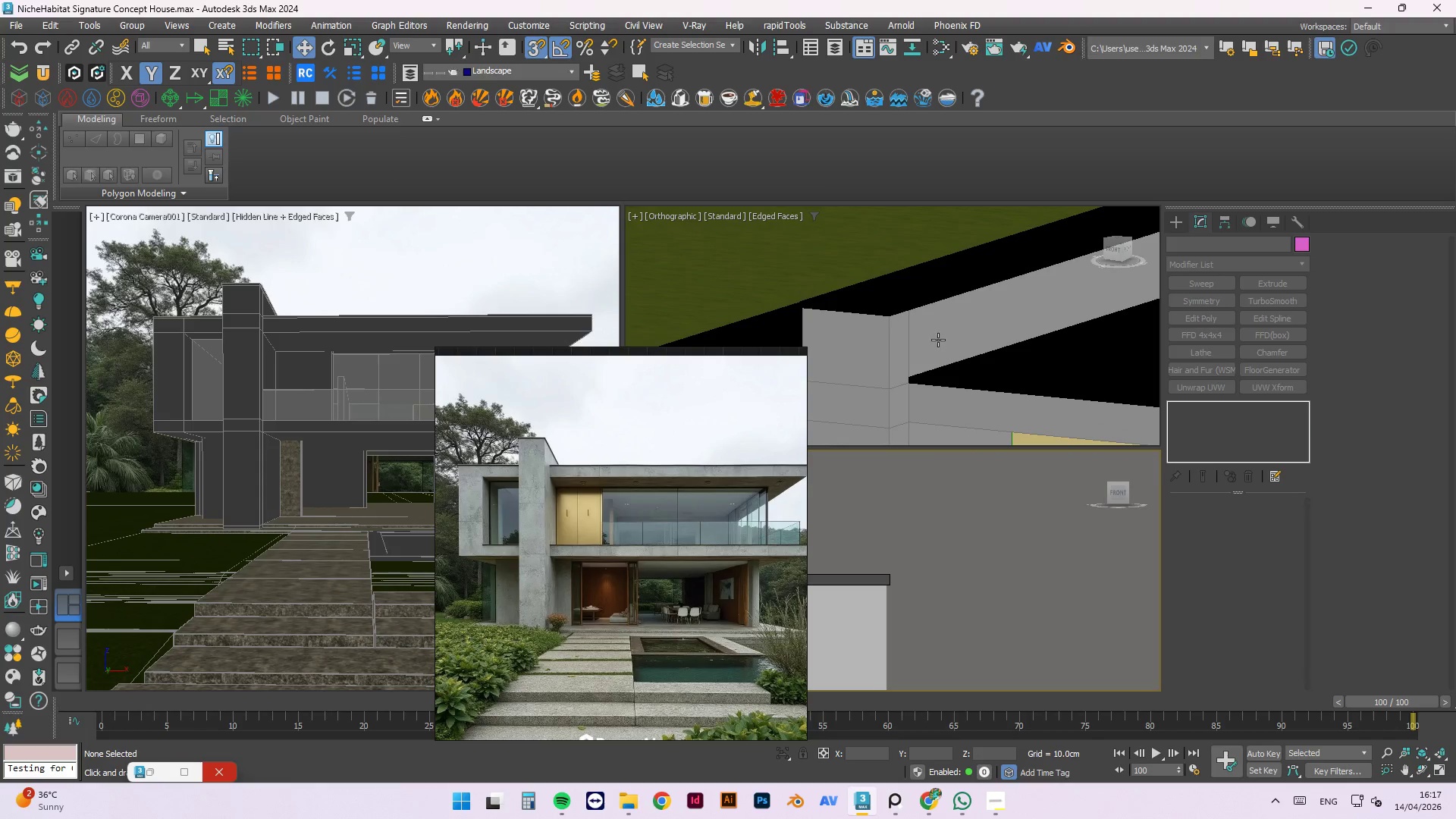 
left_click([880, 339])
 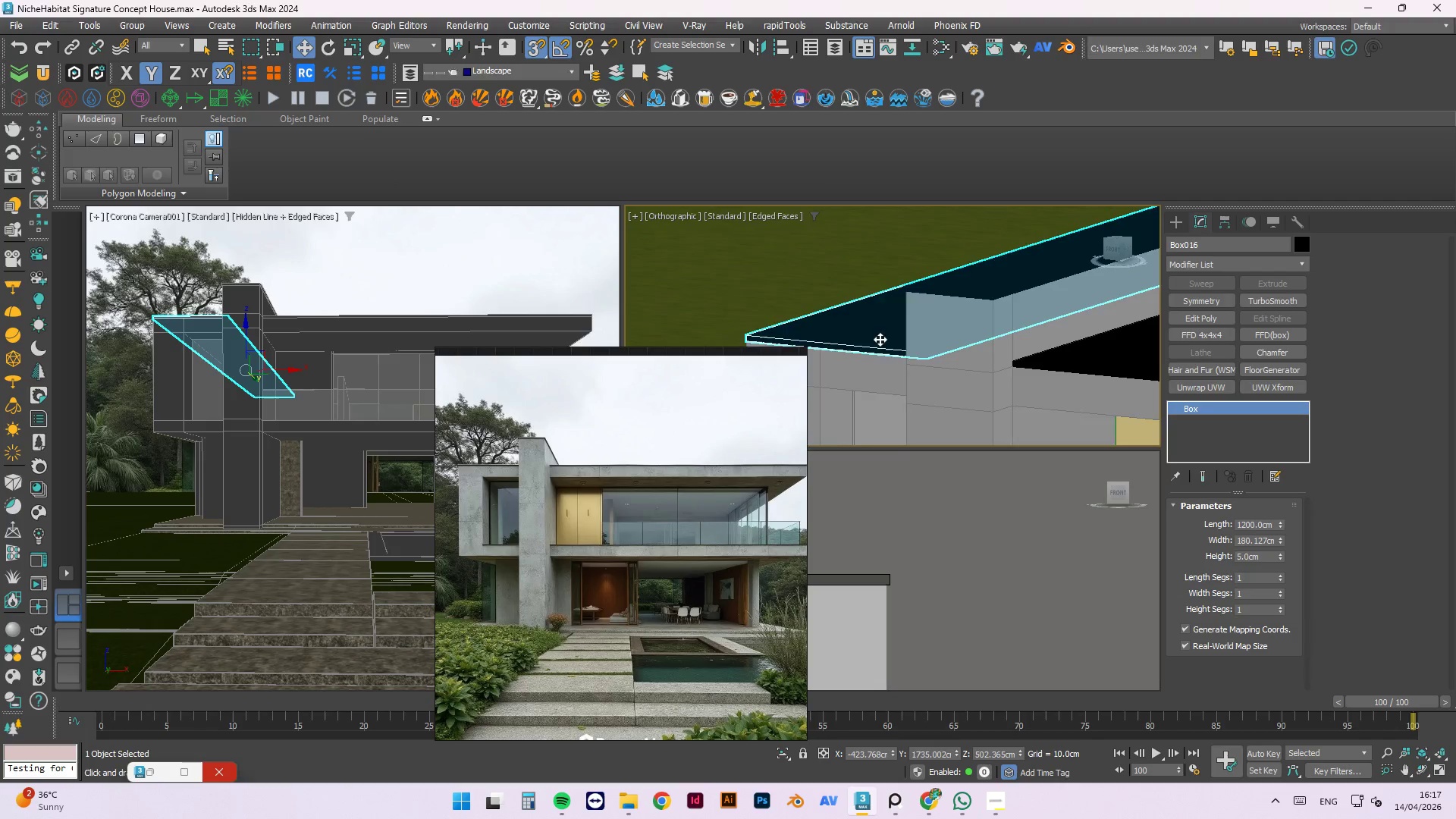 
scroll: coordinate [879, 315], scroll_direction: none, amount: 0.0
 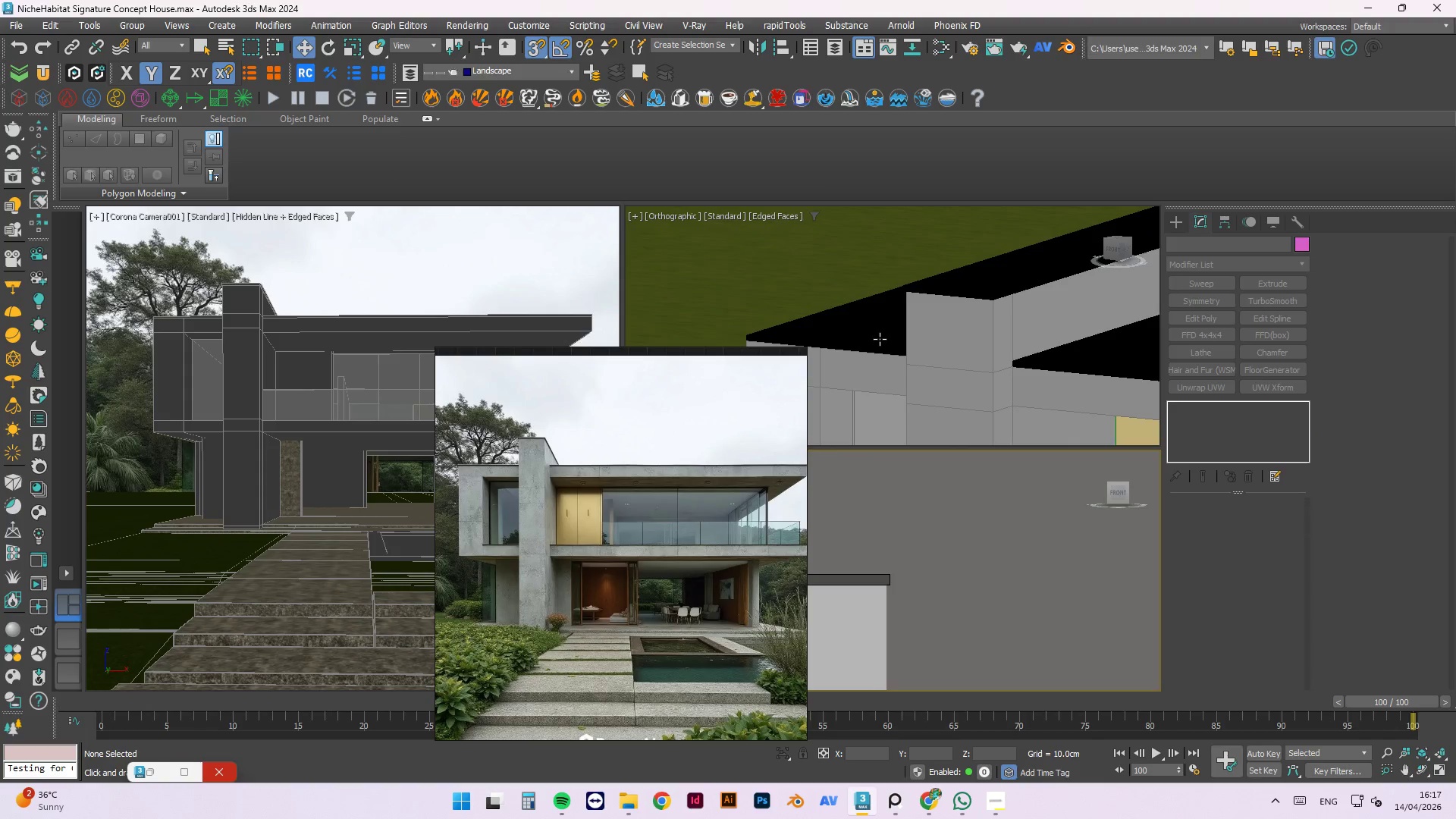 
scroll: coordinate [880, 334], scroll_direction: down, amount: 3.0
 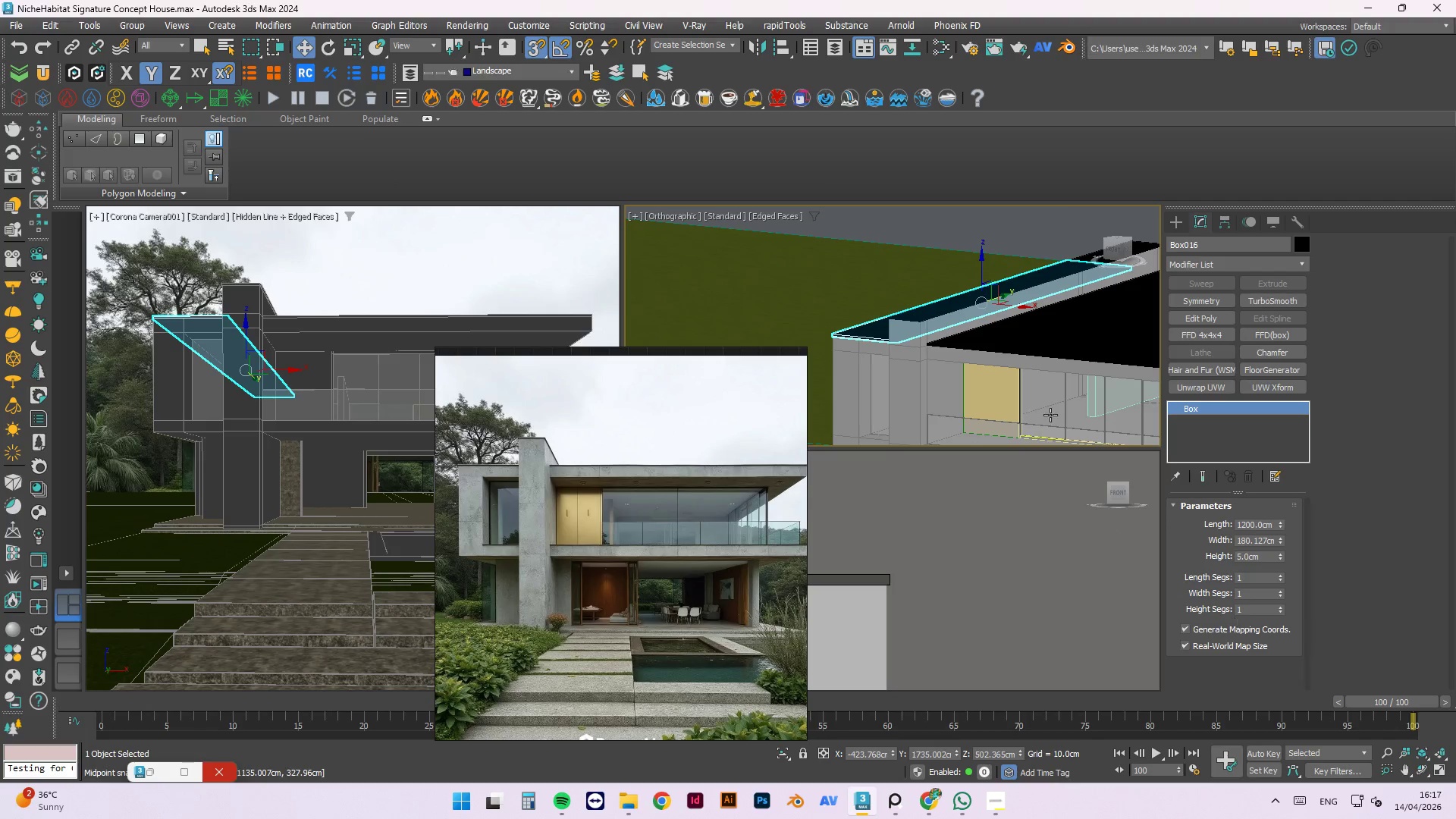 
left_click([1065, 337])
 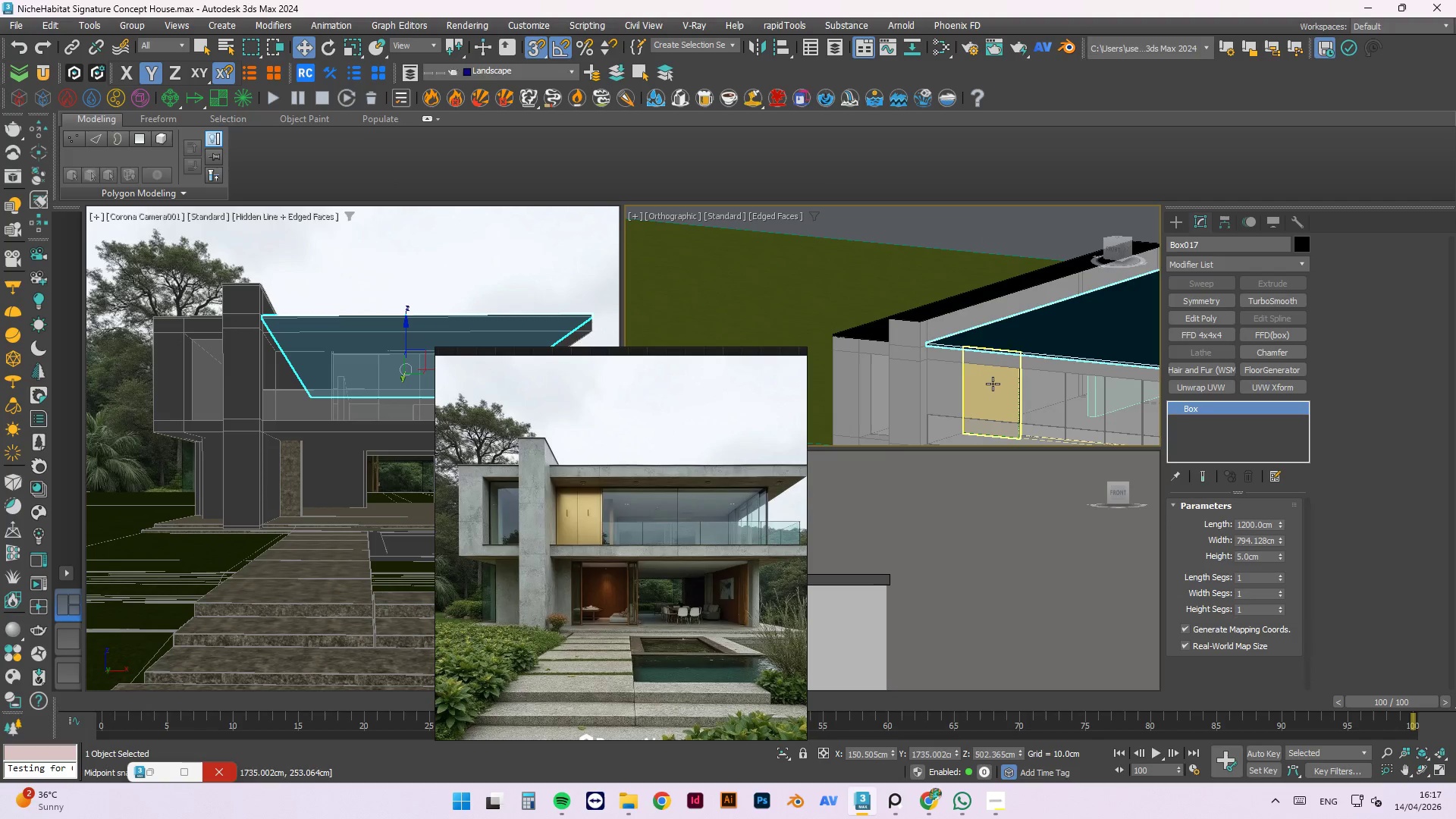 
left_click([858, 334])
 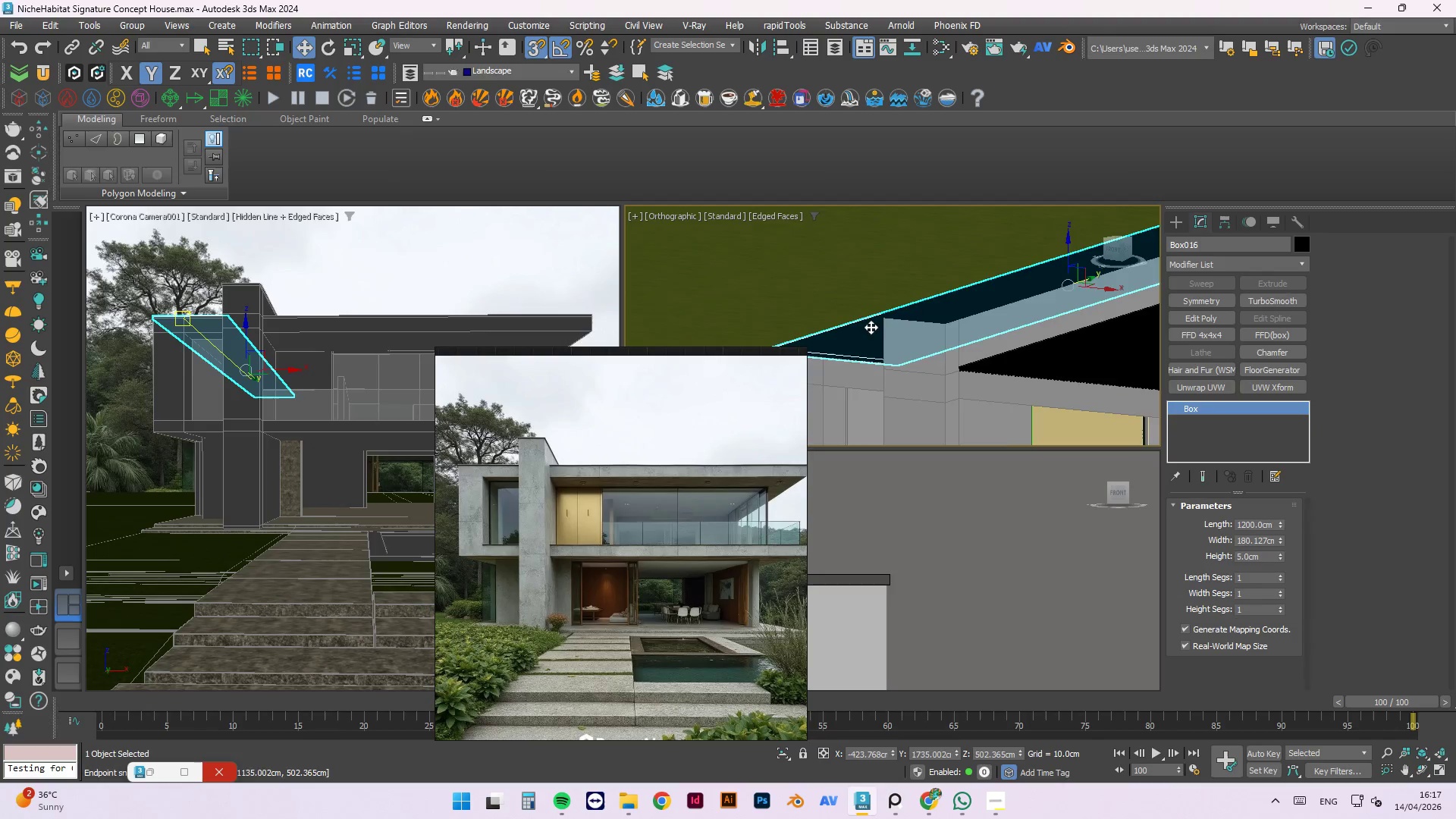 
scroll: coordinate [896, 320], scroll_direction: up, amount: 2.0
 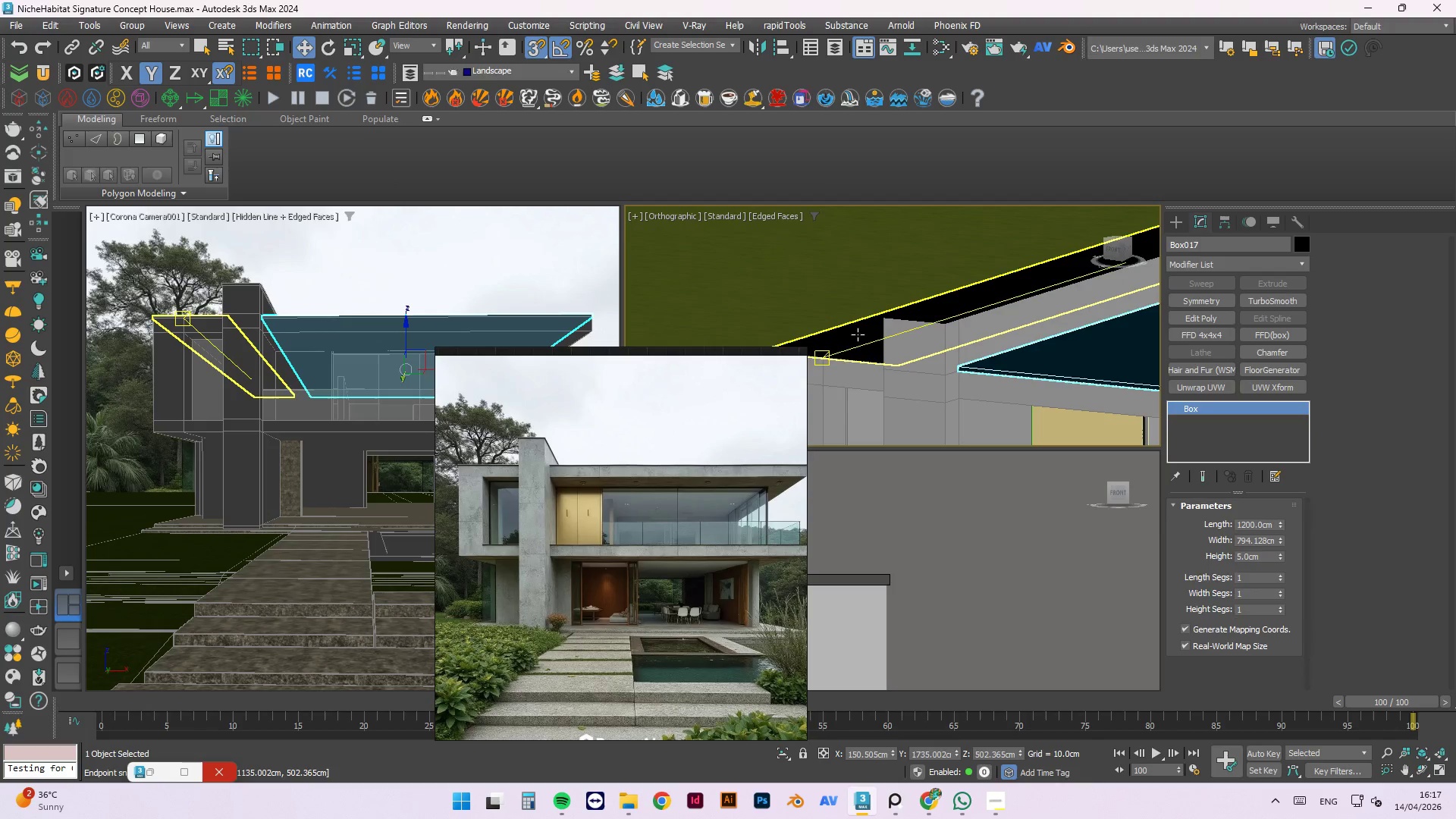 
key(Alt+AltLeft)
 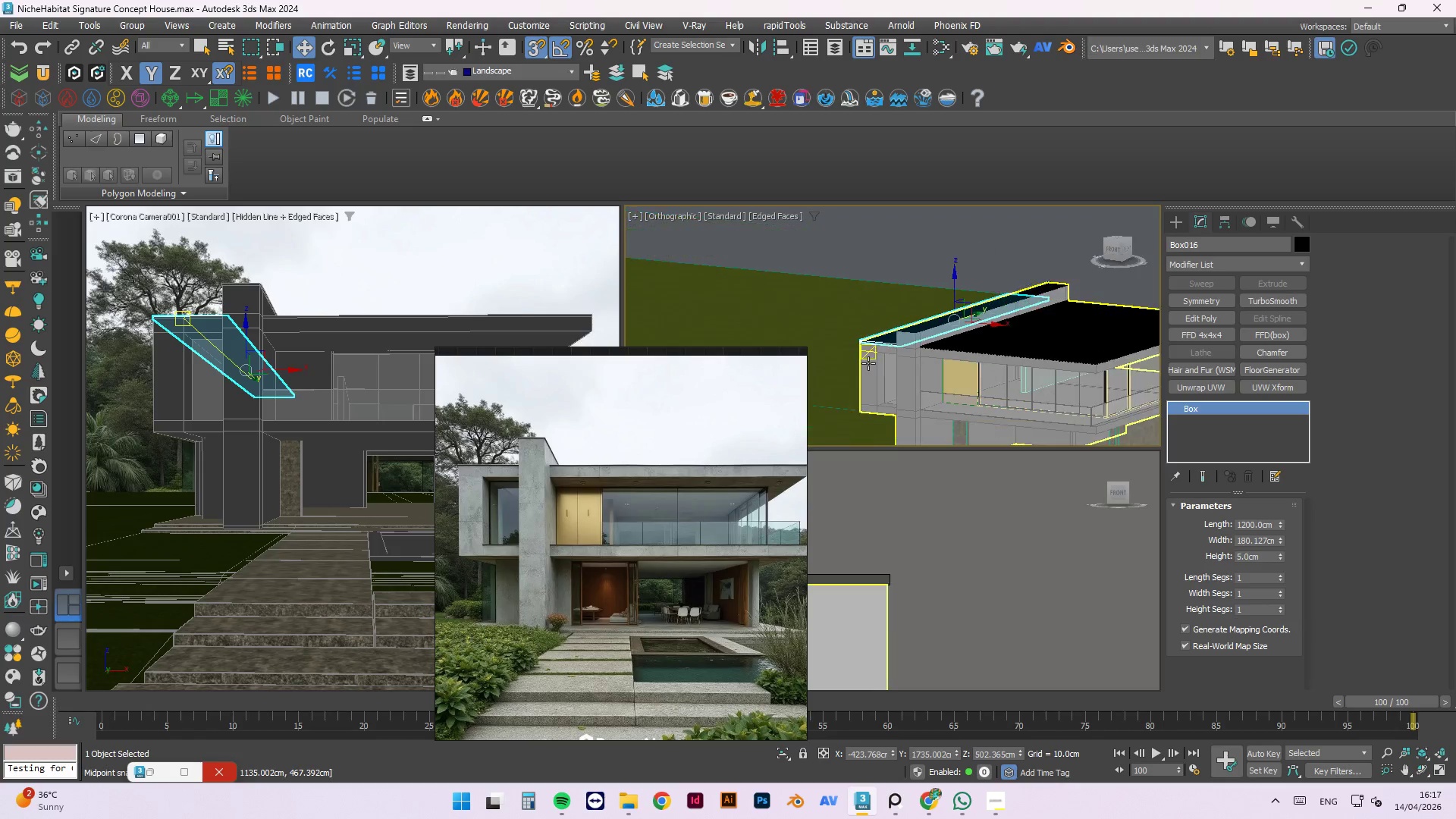 
hold_key(key=AltLeft, duration=1.34)
 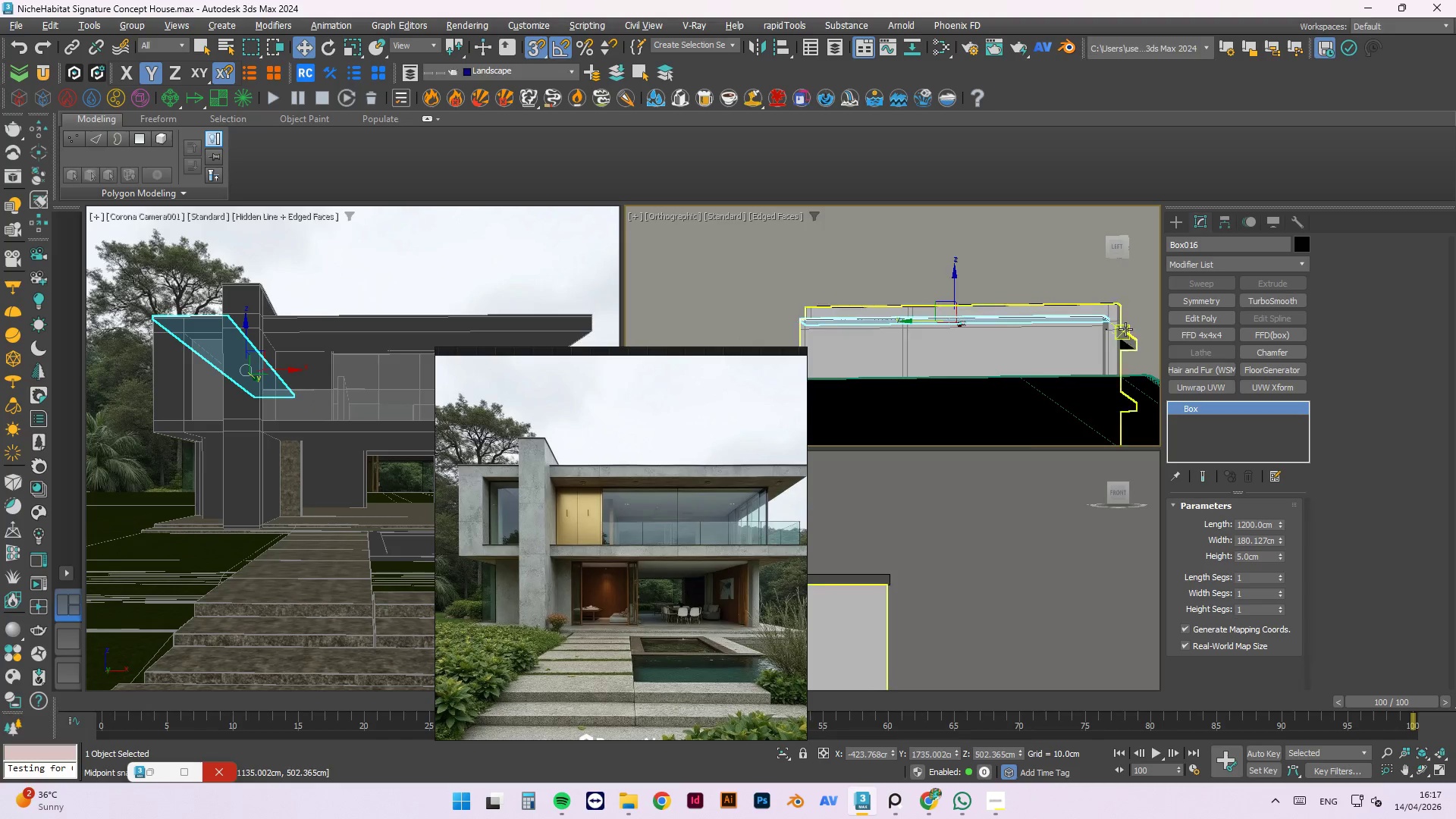 
scroll: coordinate [870, 361], scroll_direction: down, amount: 5.0
 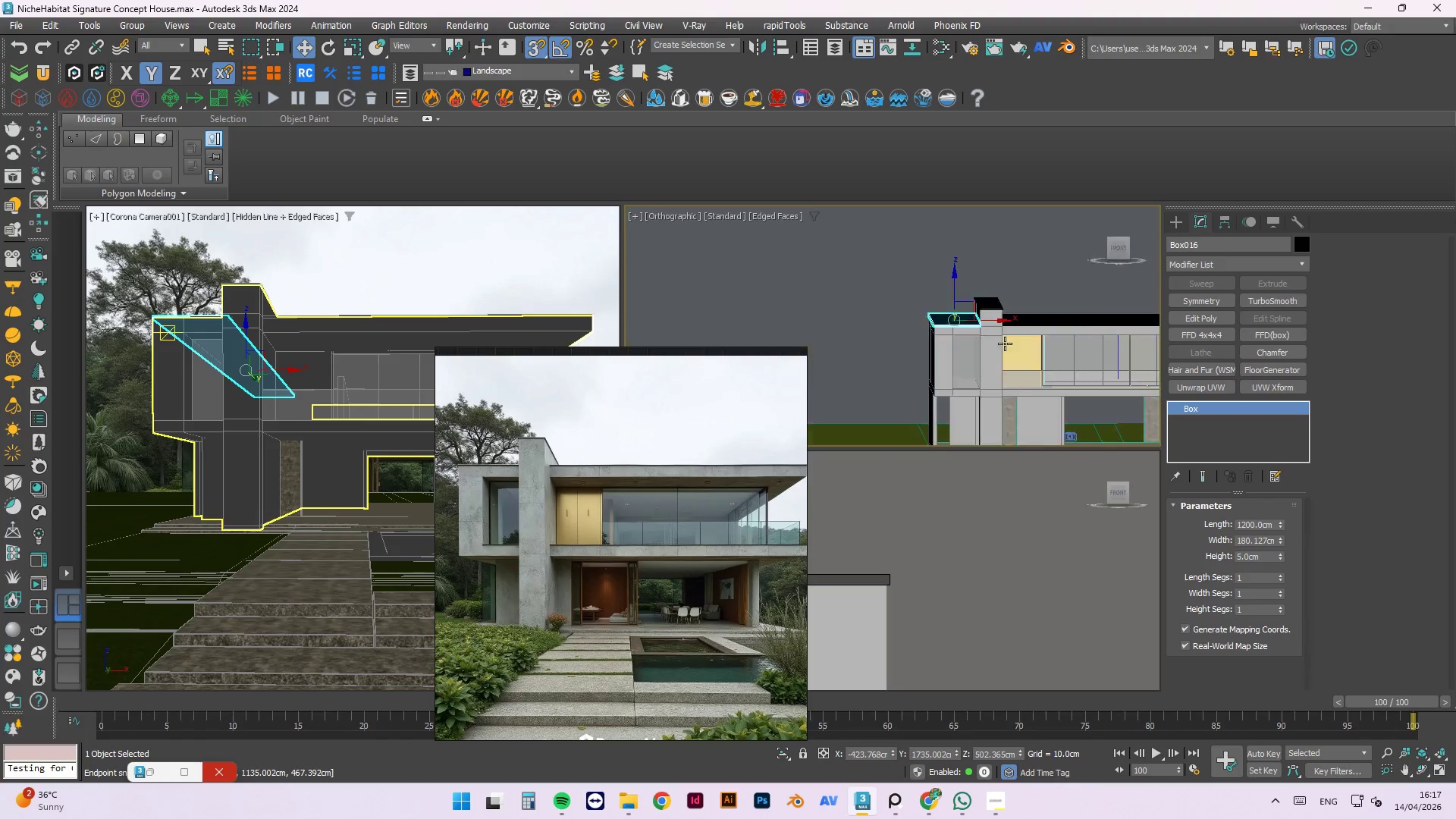 
scroll: coordinate [1090, 300], scroll_direction: up, amount: 7.0
 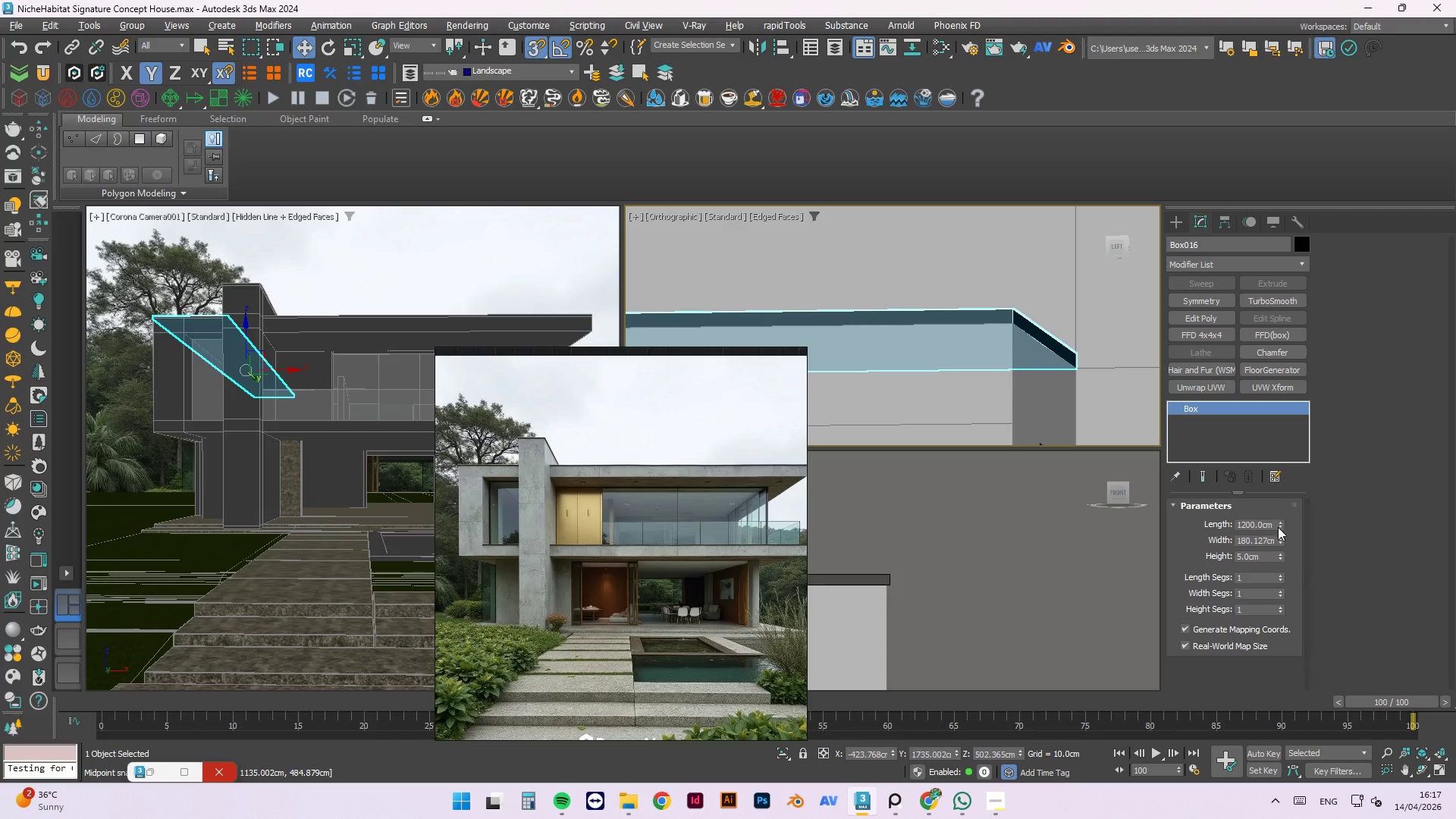 
left_click([1277, 538])
 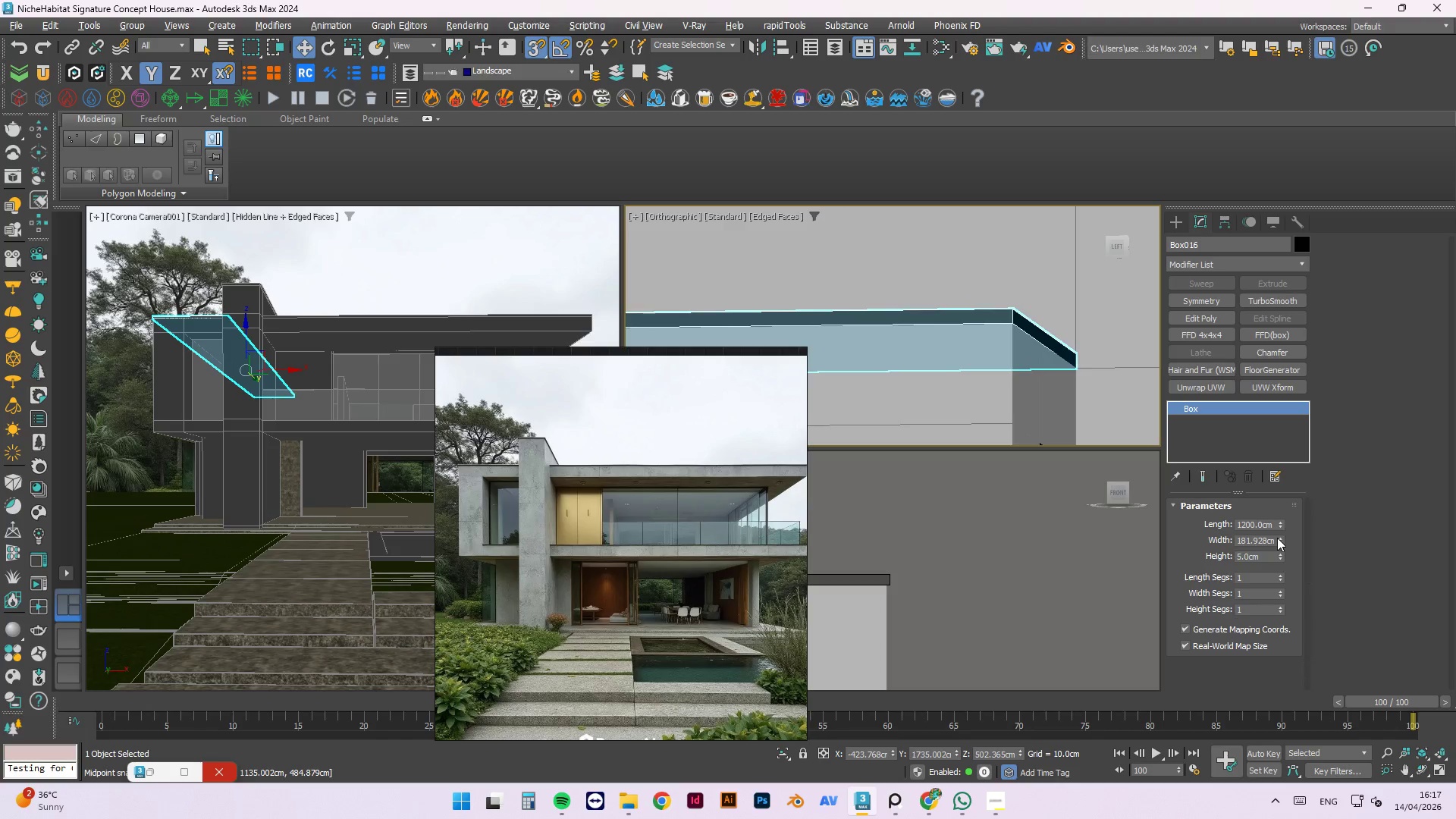 
left_click_drag(start_coordinate=[1277, 538], to_coordinate=[1277, 504])
 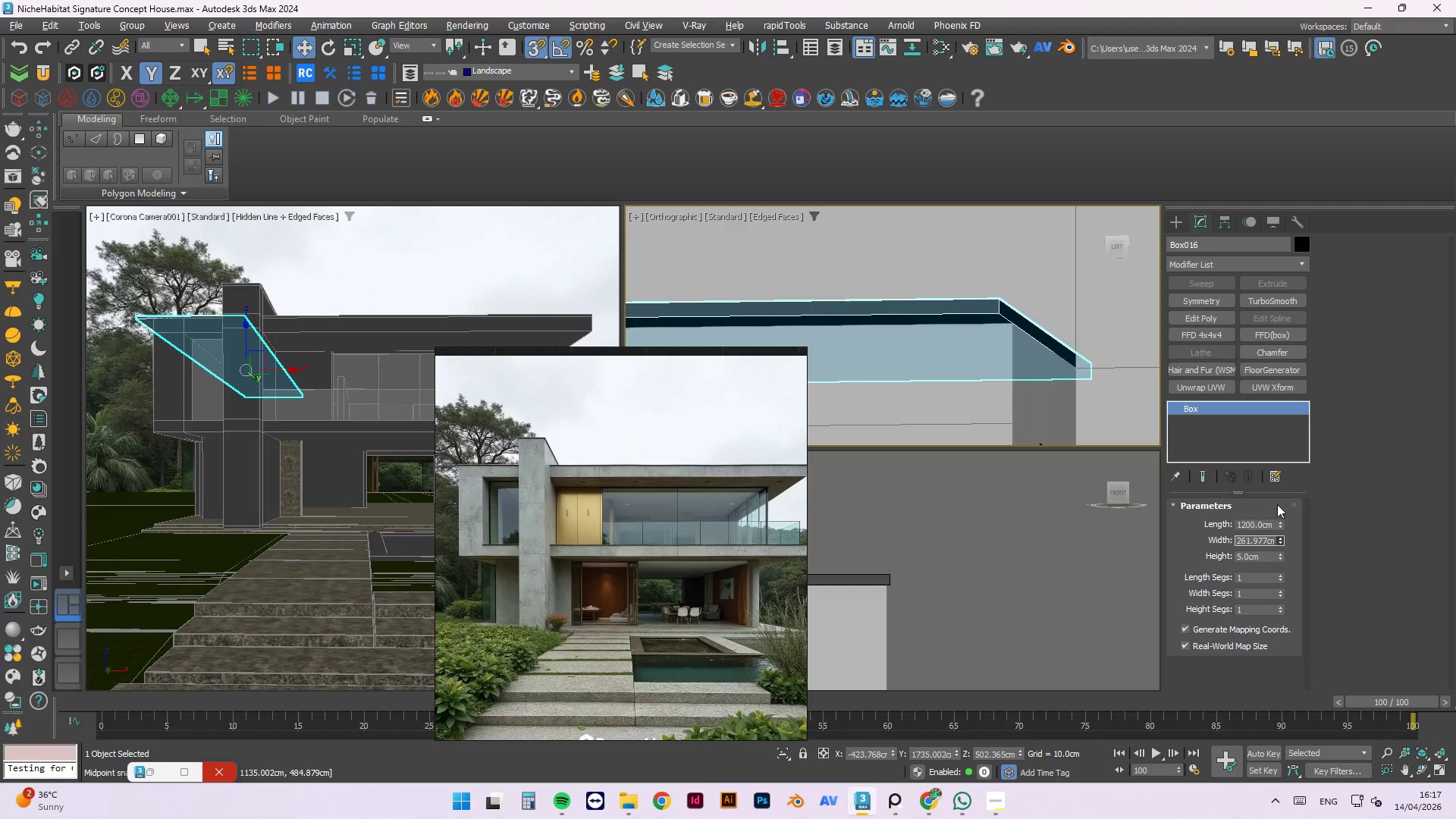 
key(Control+Z)
 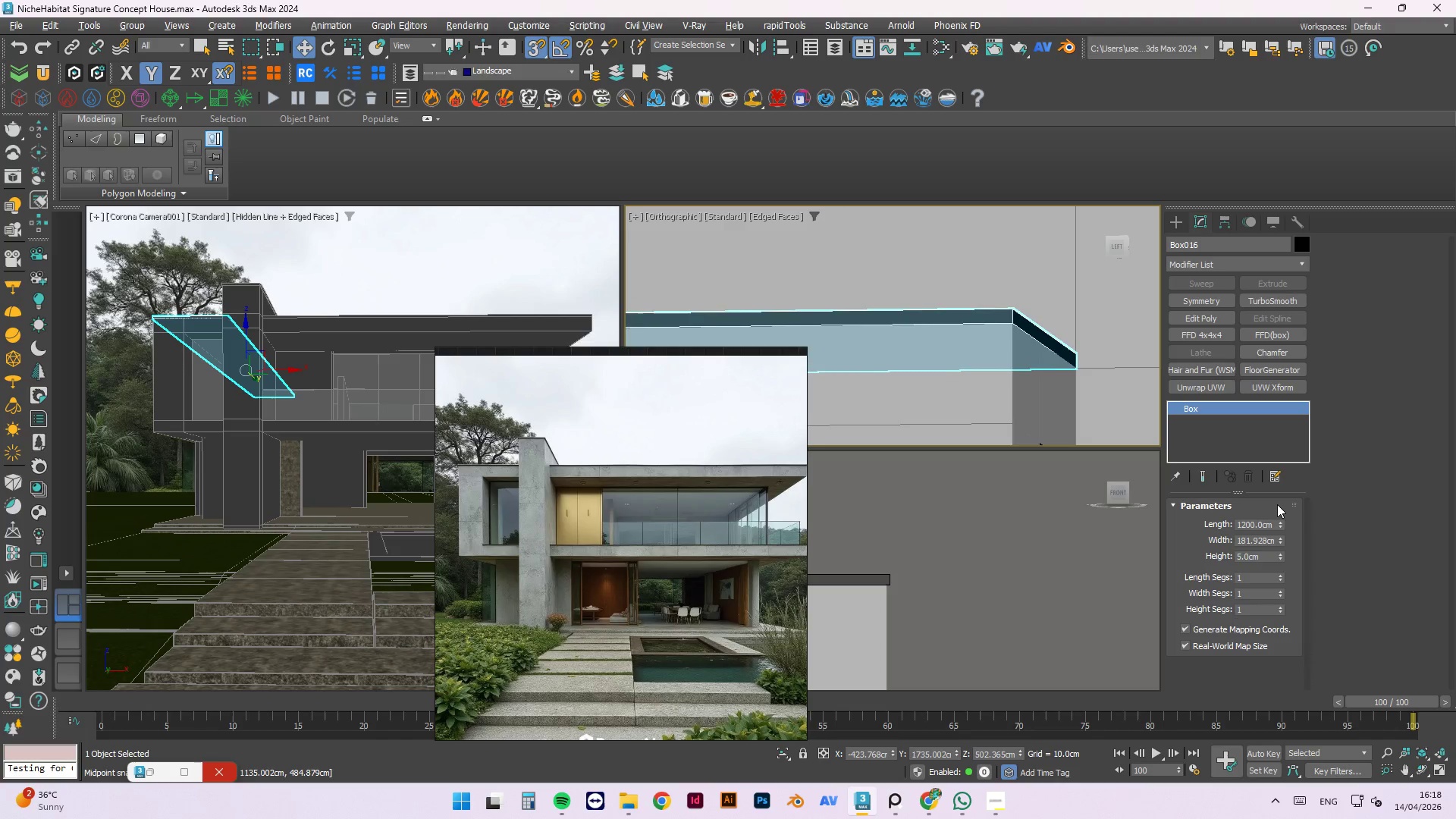 
key(Control+Z)
 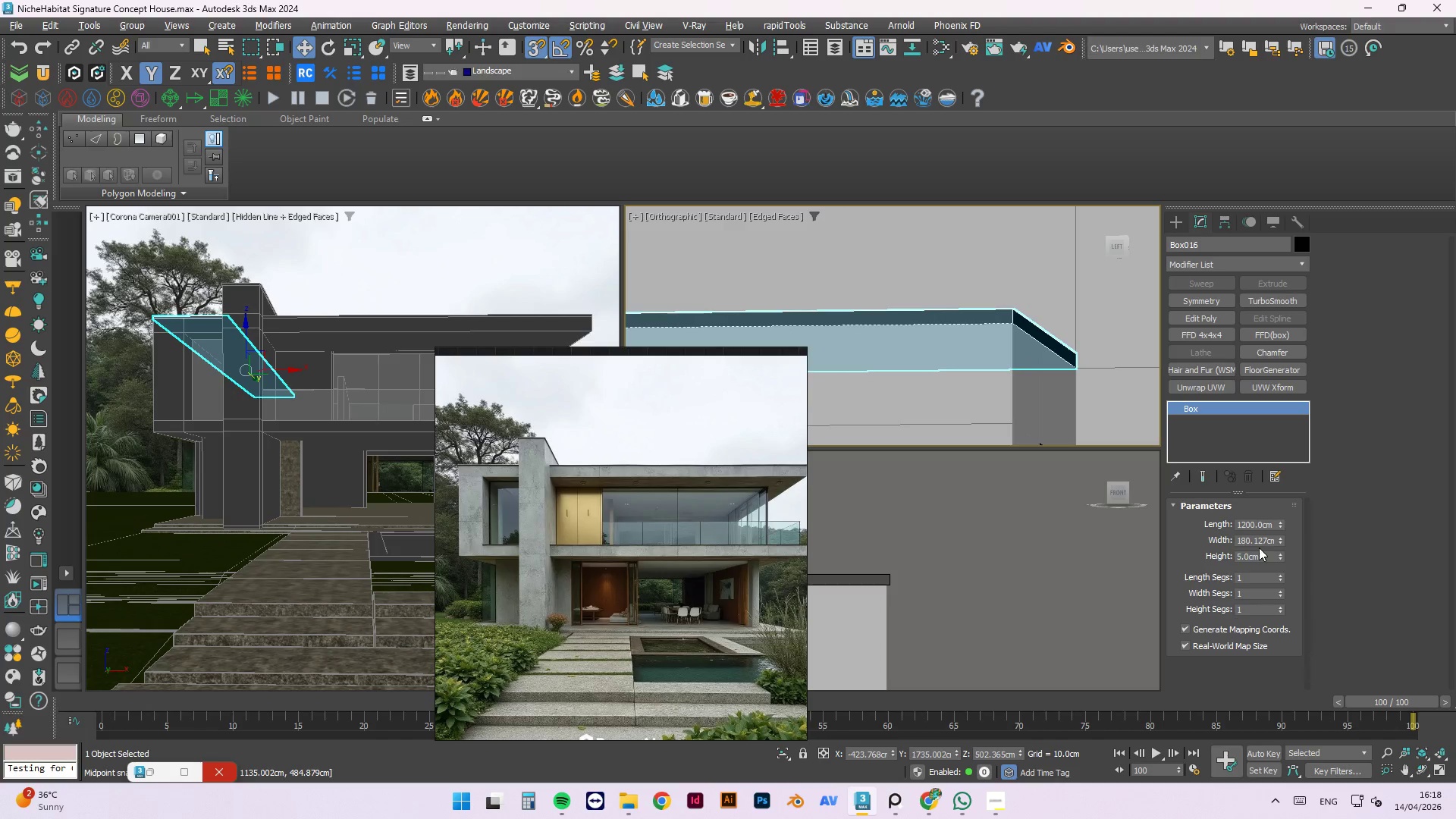 
key(Control+Z)
 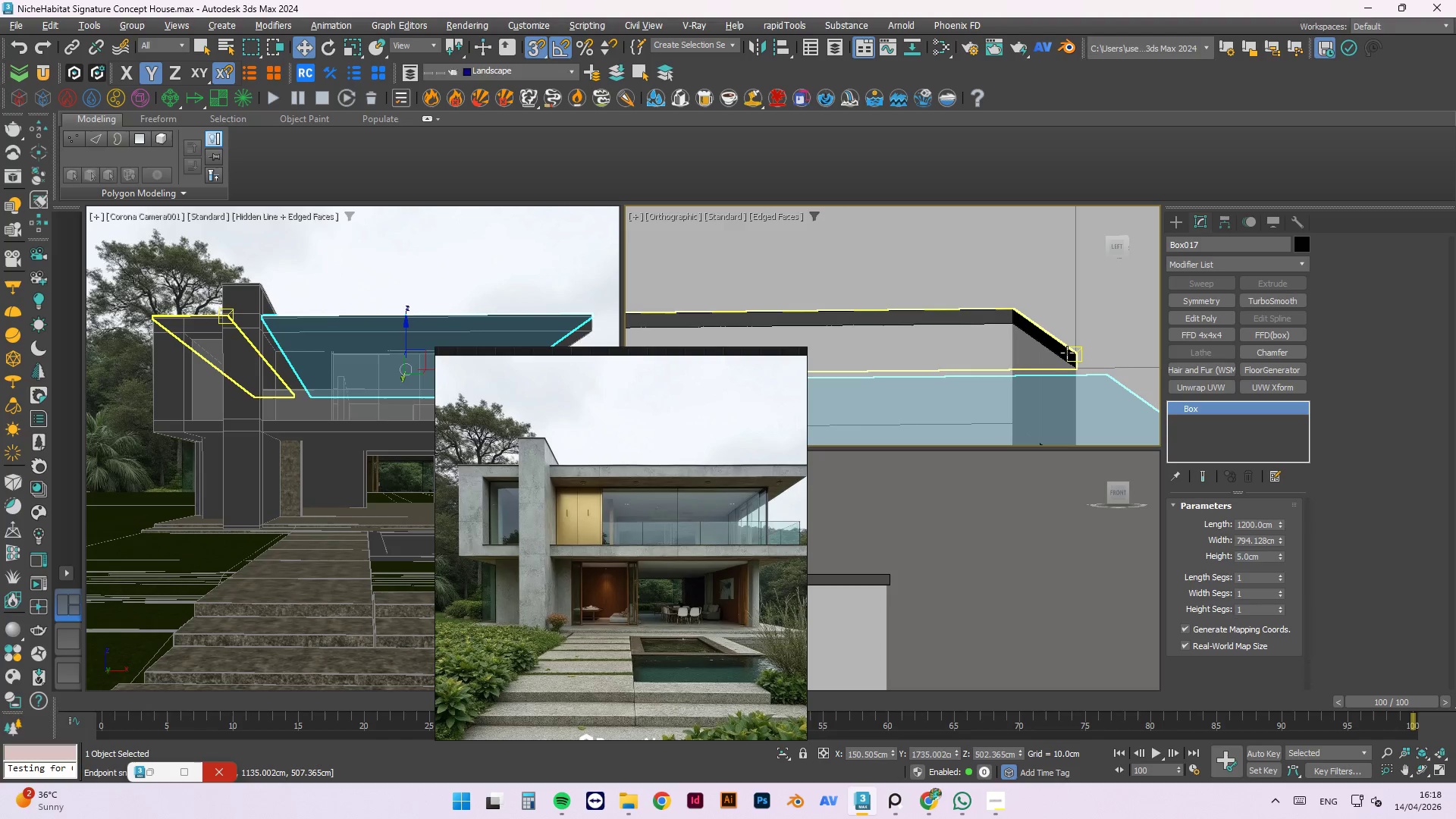 
hold_key(key=AltLeft, duration=0.5)
 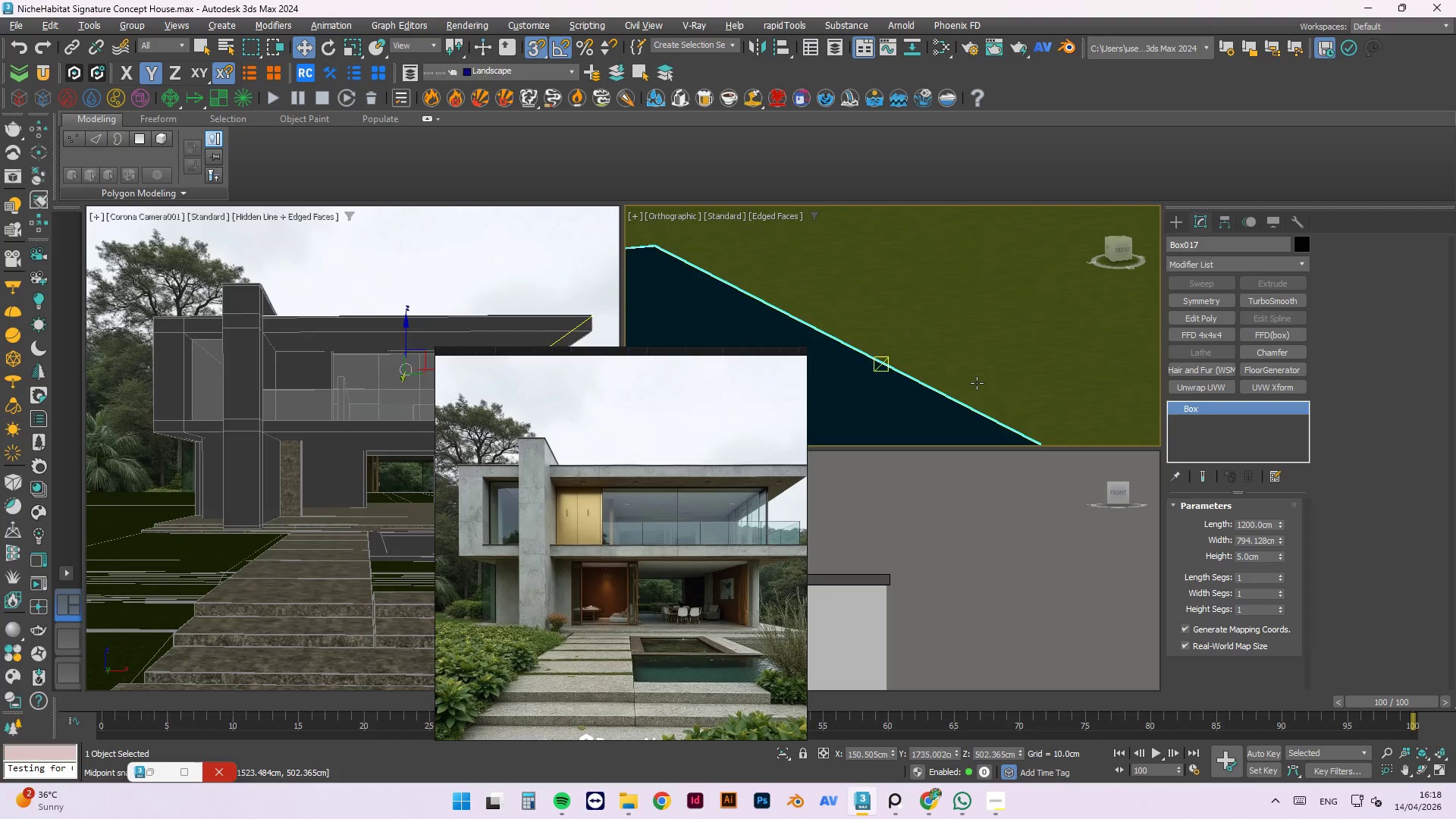 
scroll: coordinate [1040, 341], scroll_direction: down, amount: 3.0
 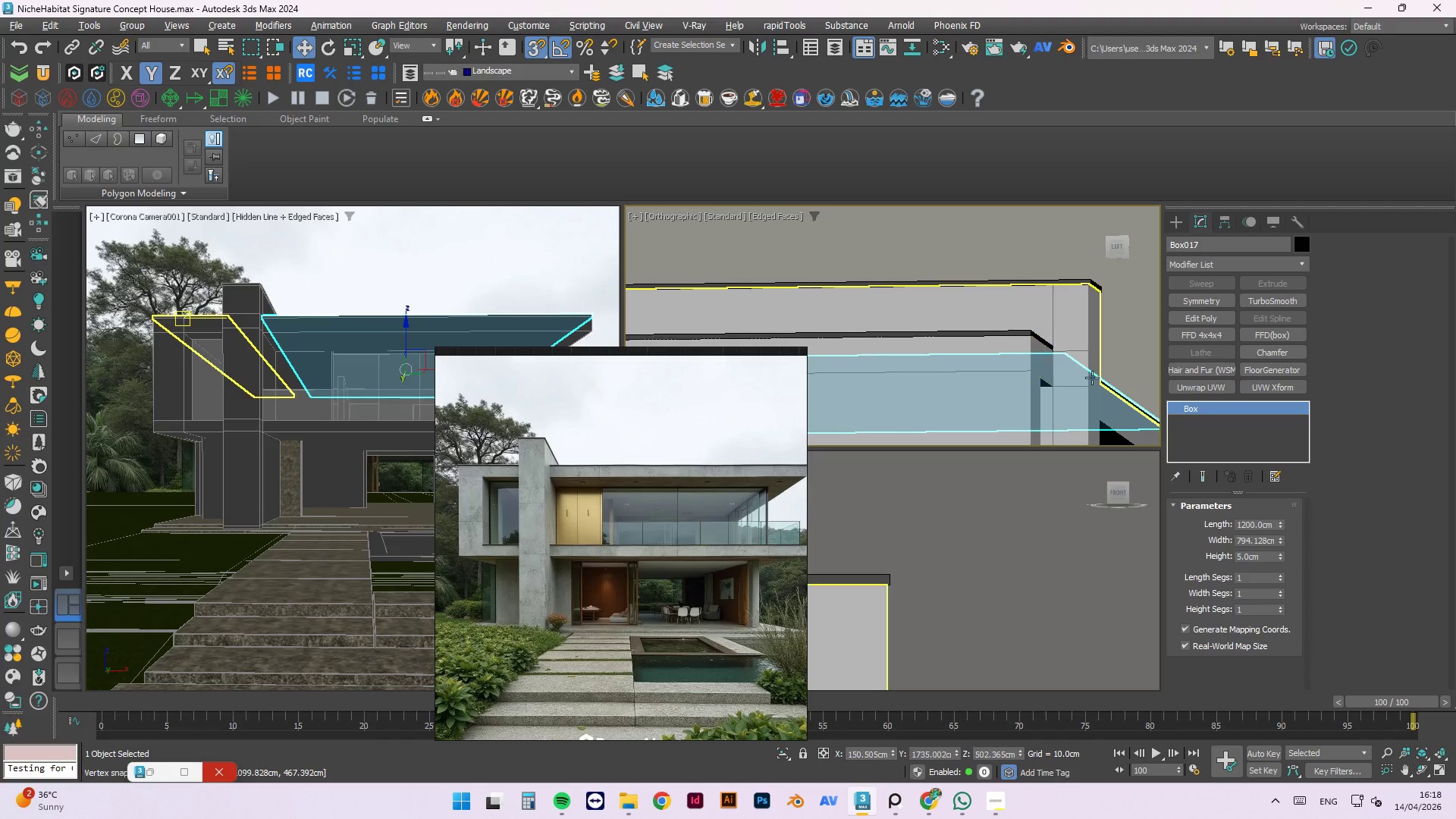 
hold_key(key=AltLeft, duration=0.78)
 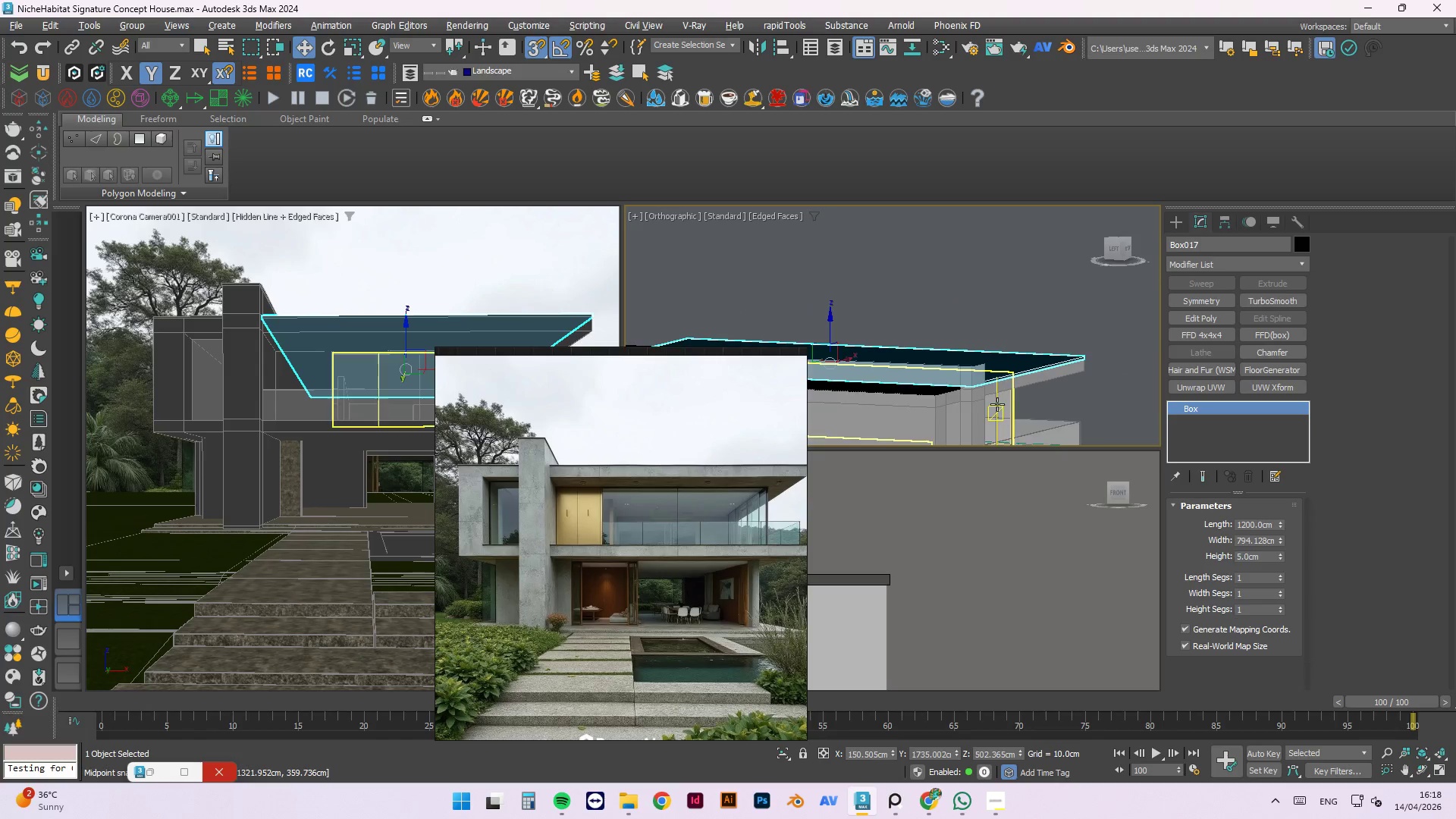 
scroll: coordinate [1006, 343], scroll_direction: down, amount: 3.0
 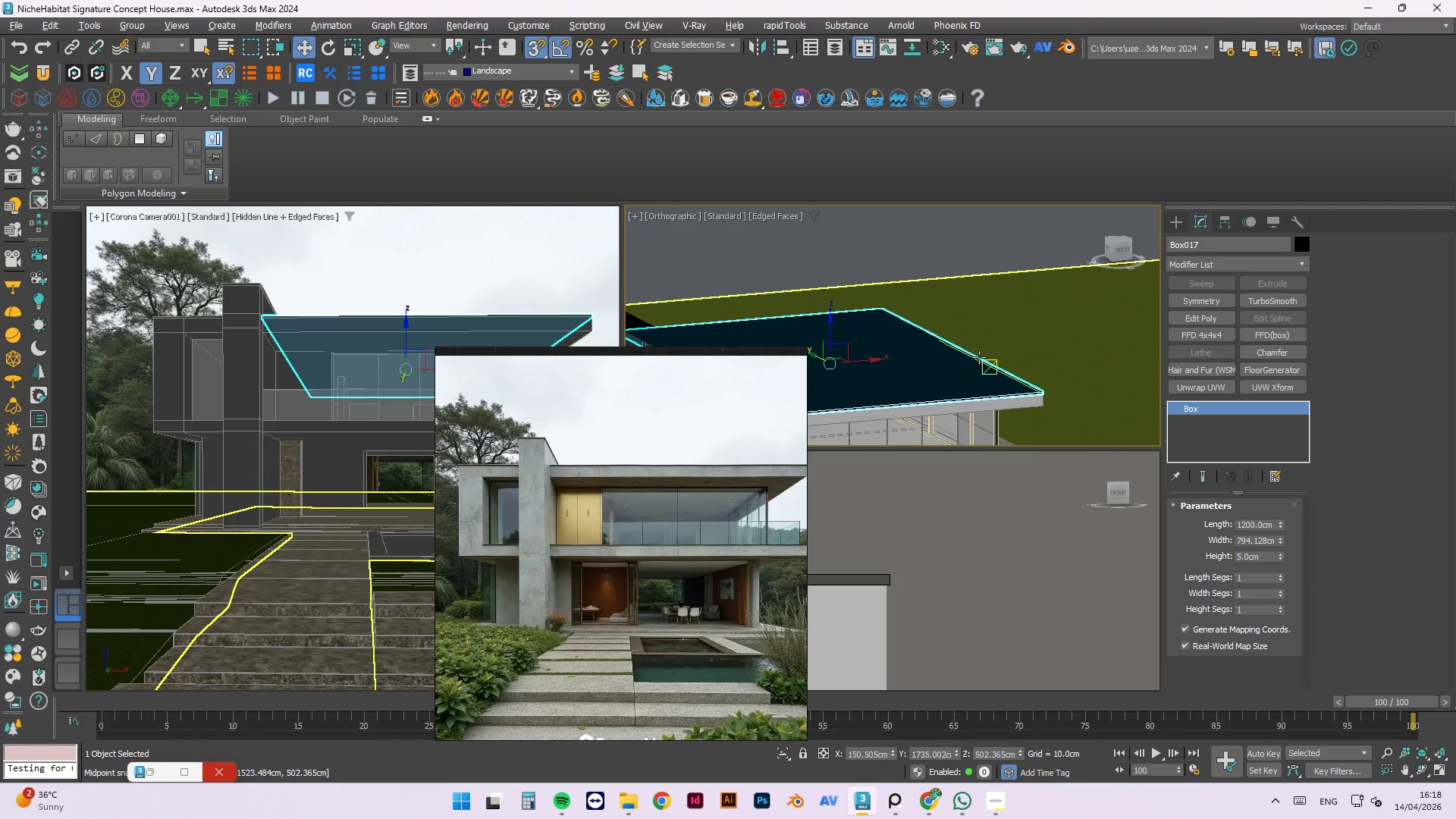 
scroll: coordinate [997, 404], scroll_direction: up, amount: 2.0
 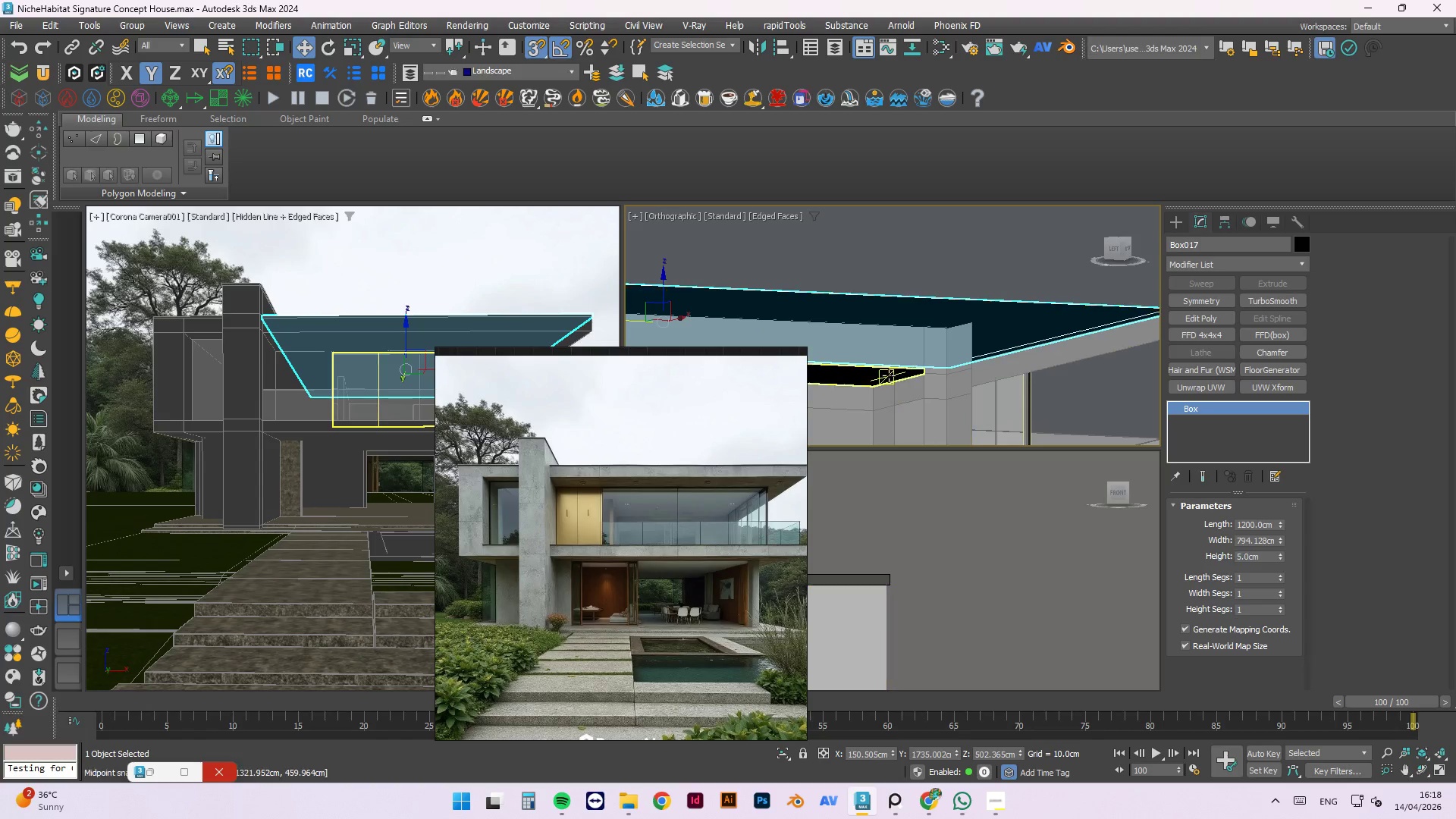 
left_click([888, 374])
 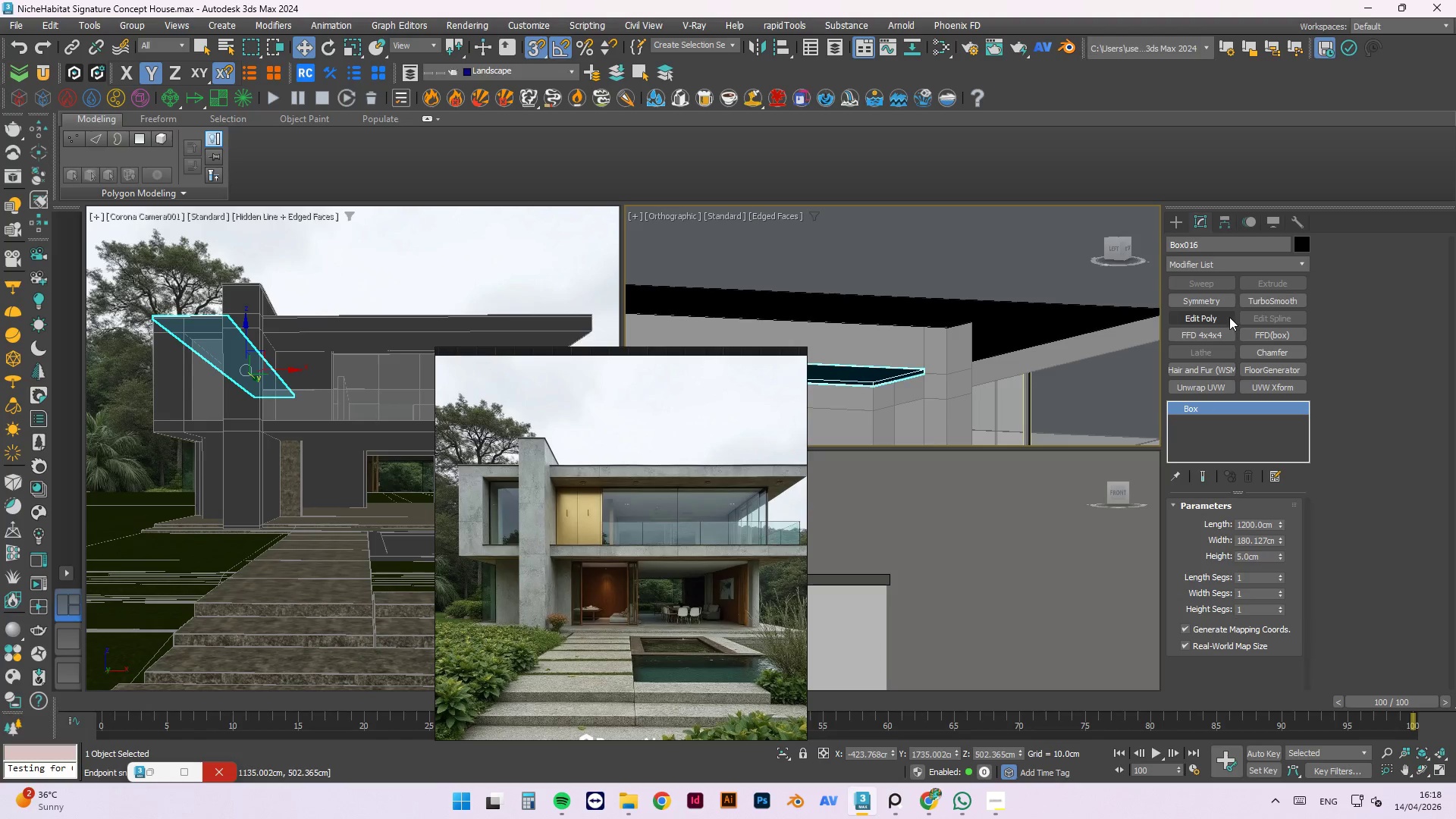 
left_click([1226, 317])
 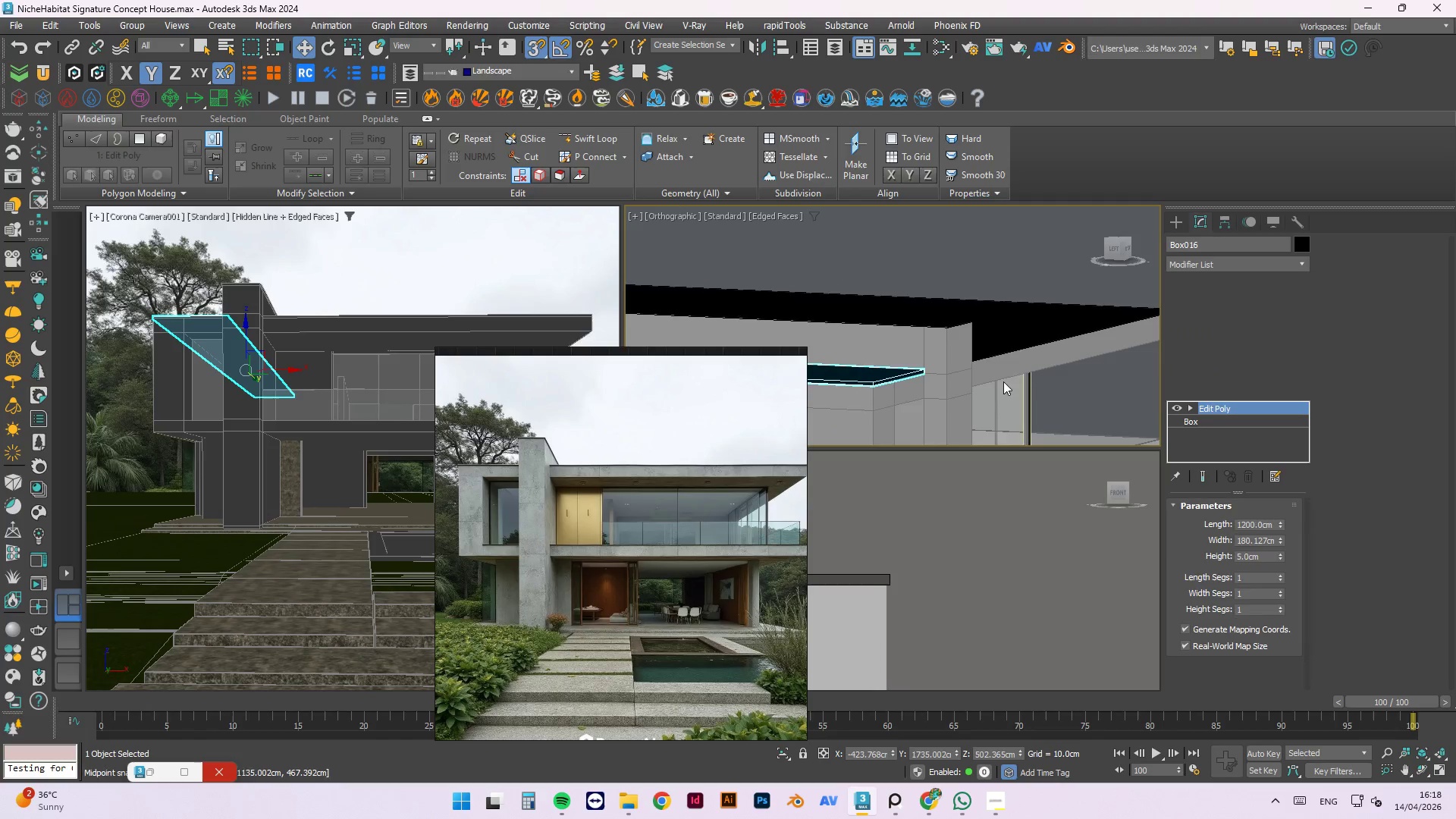 
hold_key(key=AltLeft, duration=1.51)
 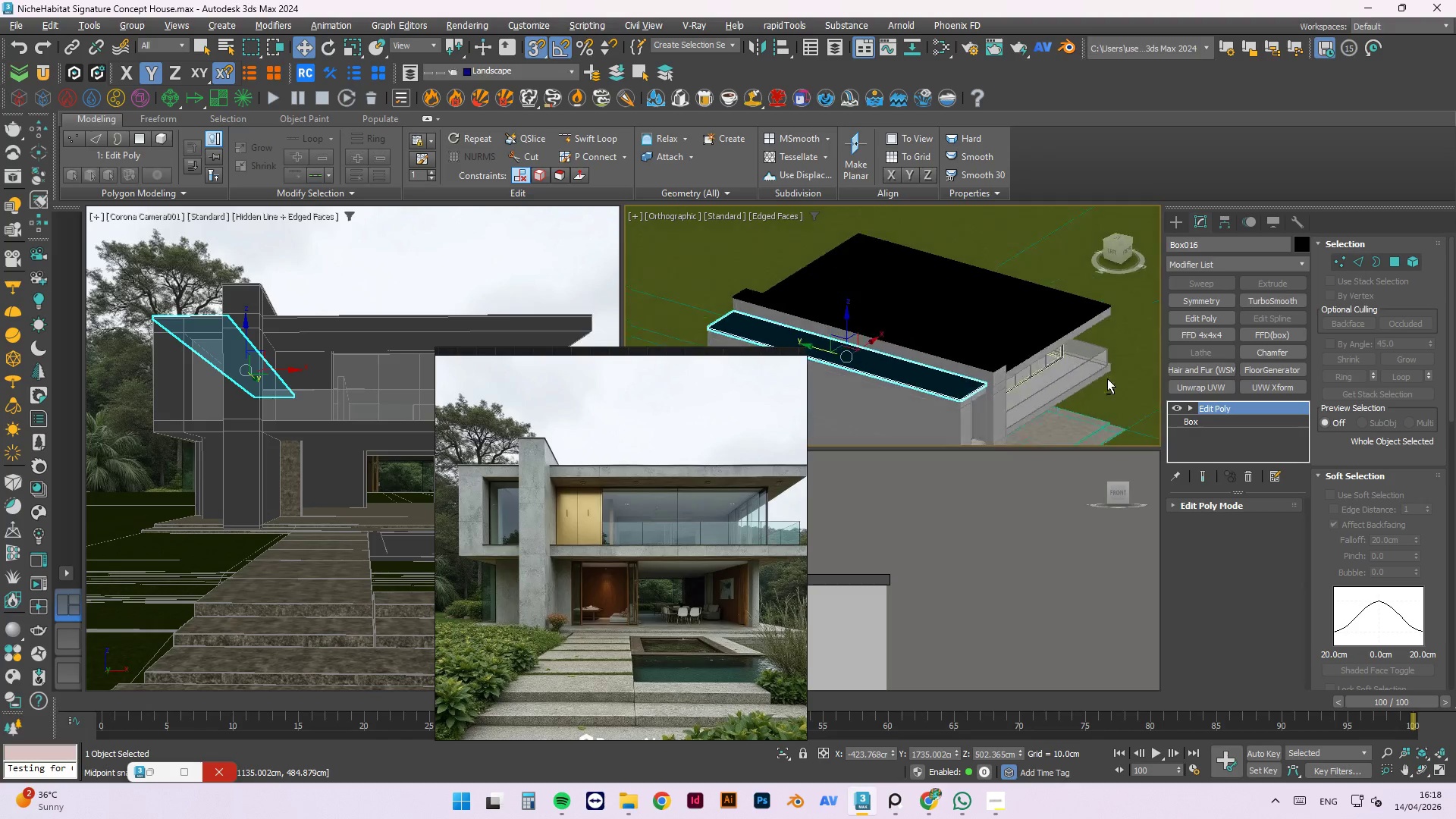 
scroll: coordinate [1023, 355], scroll_direction: down, amount: 3.0
 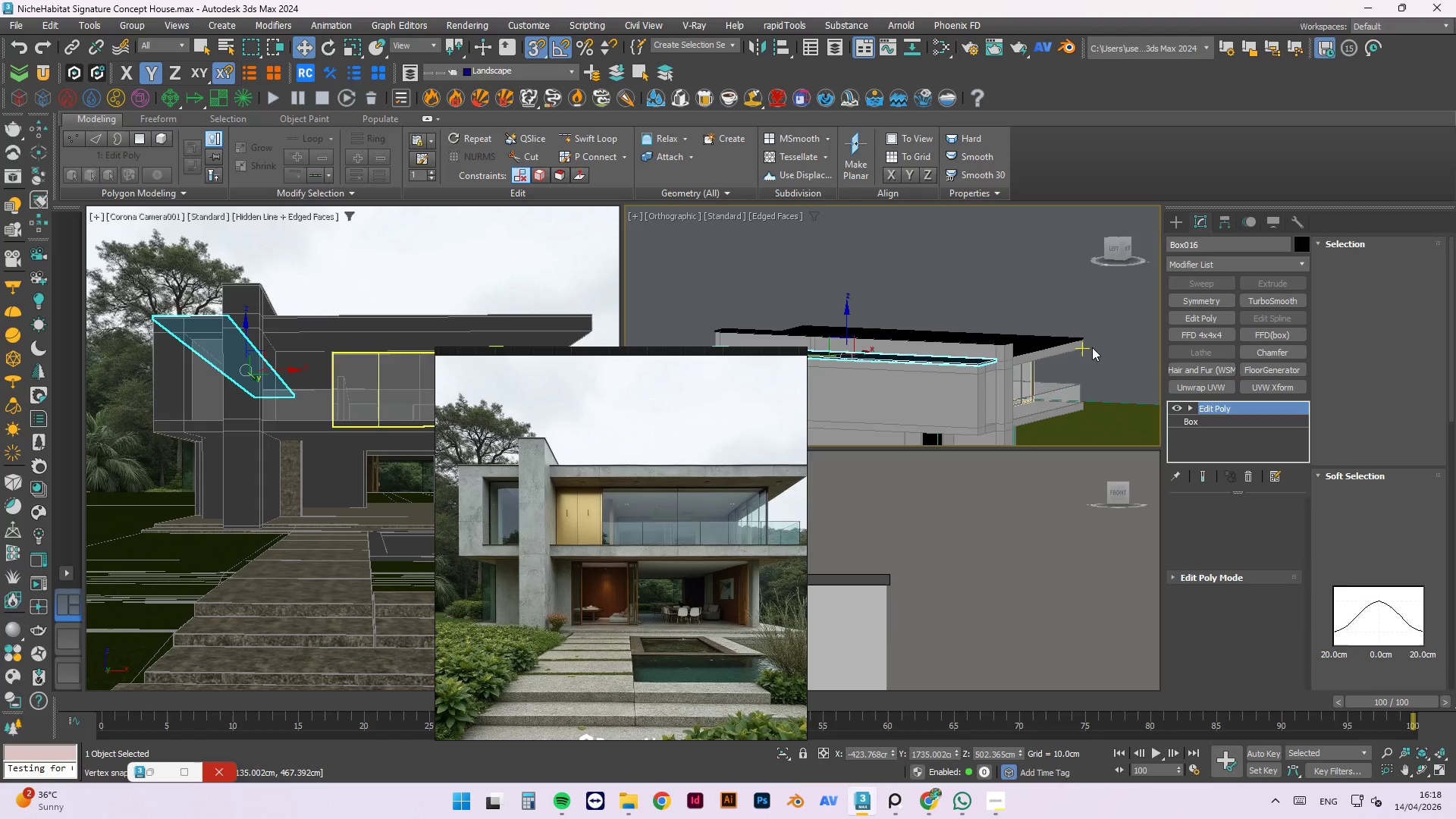 
hold_key(key=AltLeft, duration=1.49)
 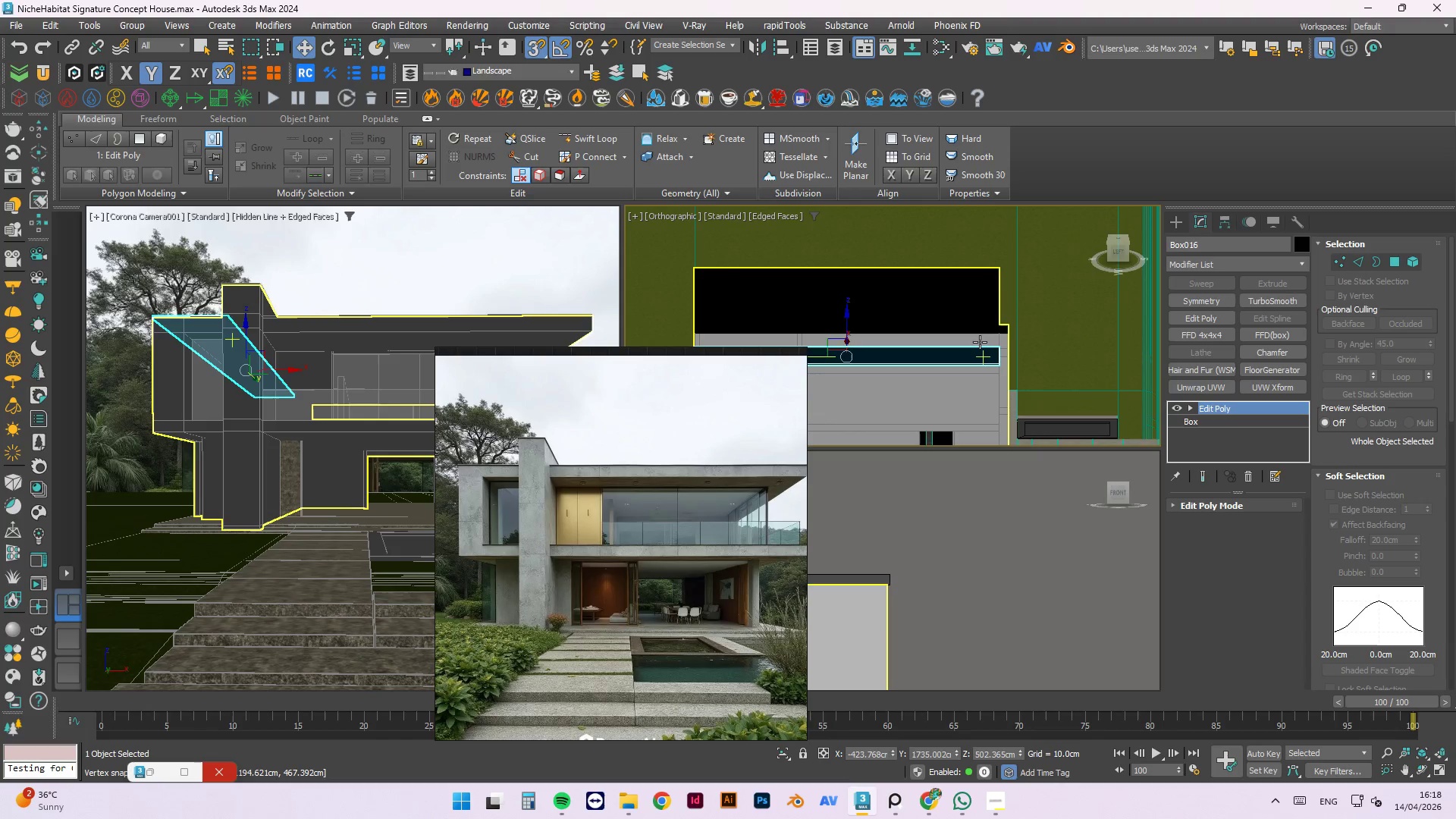 
key(1)
 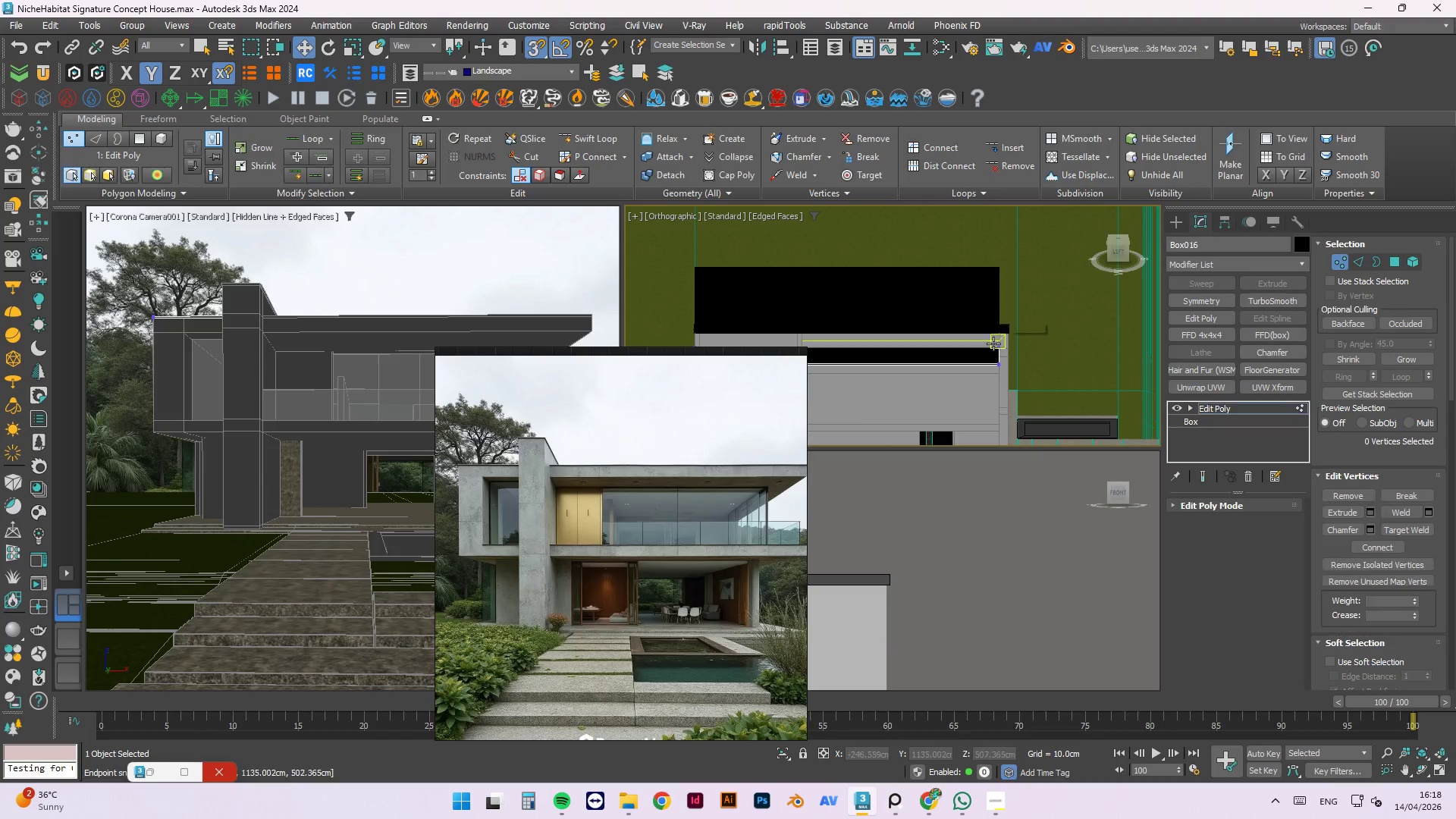 
left_click_drag(start_coordinate=[1065, 317], to_coordinate=[971, 429])
 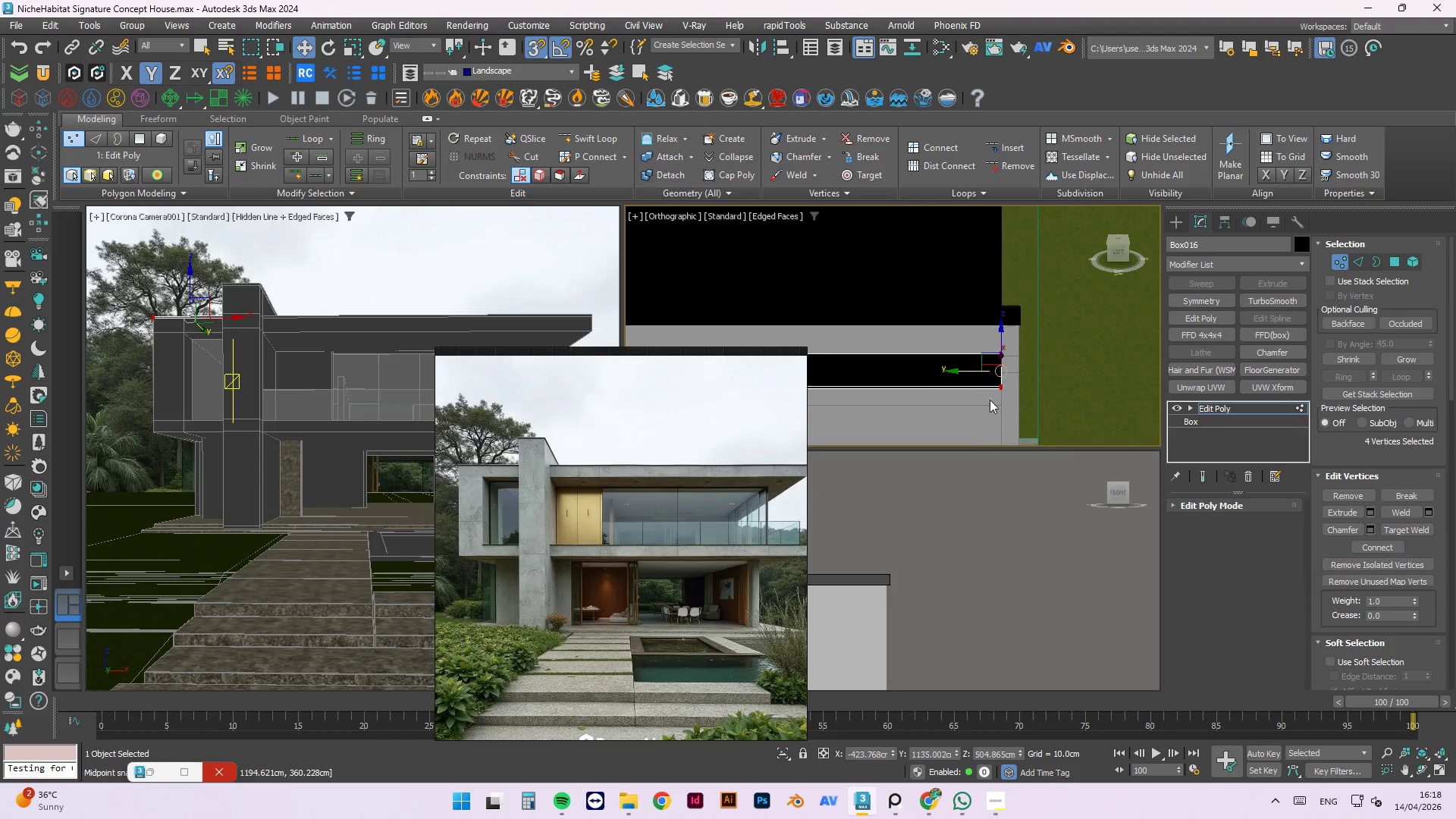 
scroll: coordinate [988, 362], scroll_direction: up, amount: 6.0
 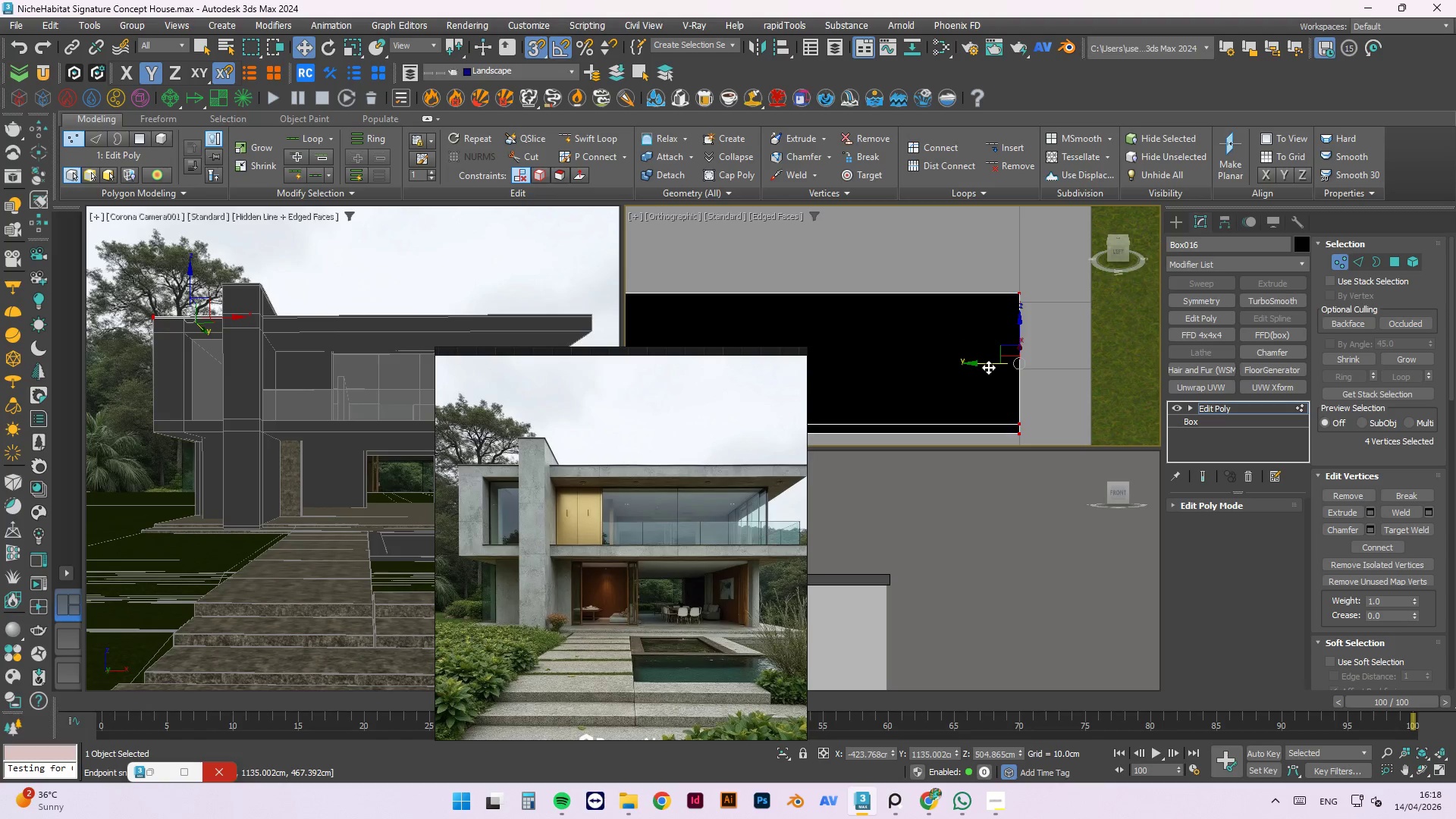 
key(S)
 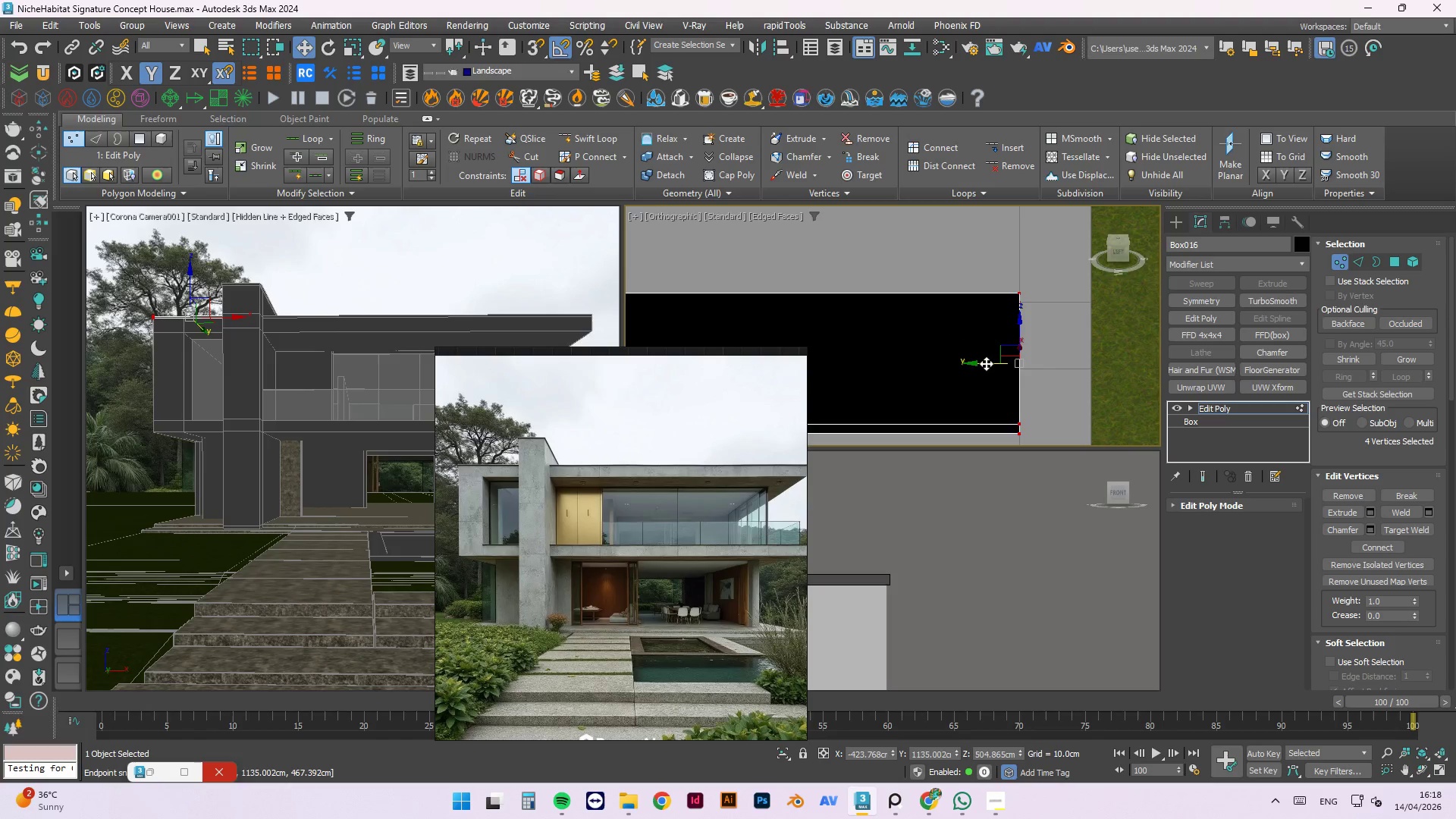 
left_click_drag(start_coordinate=[983, 366], to_coordinate=[990, 369])
 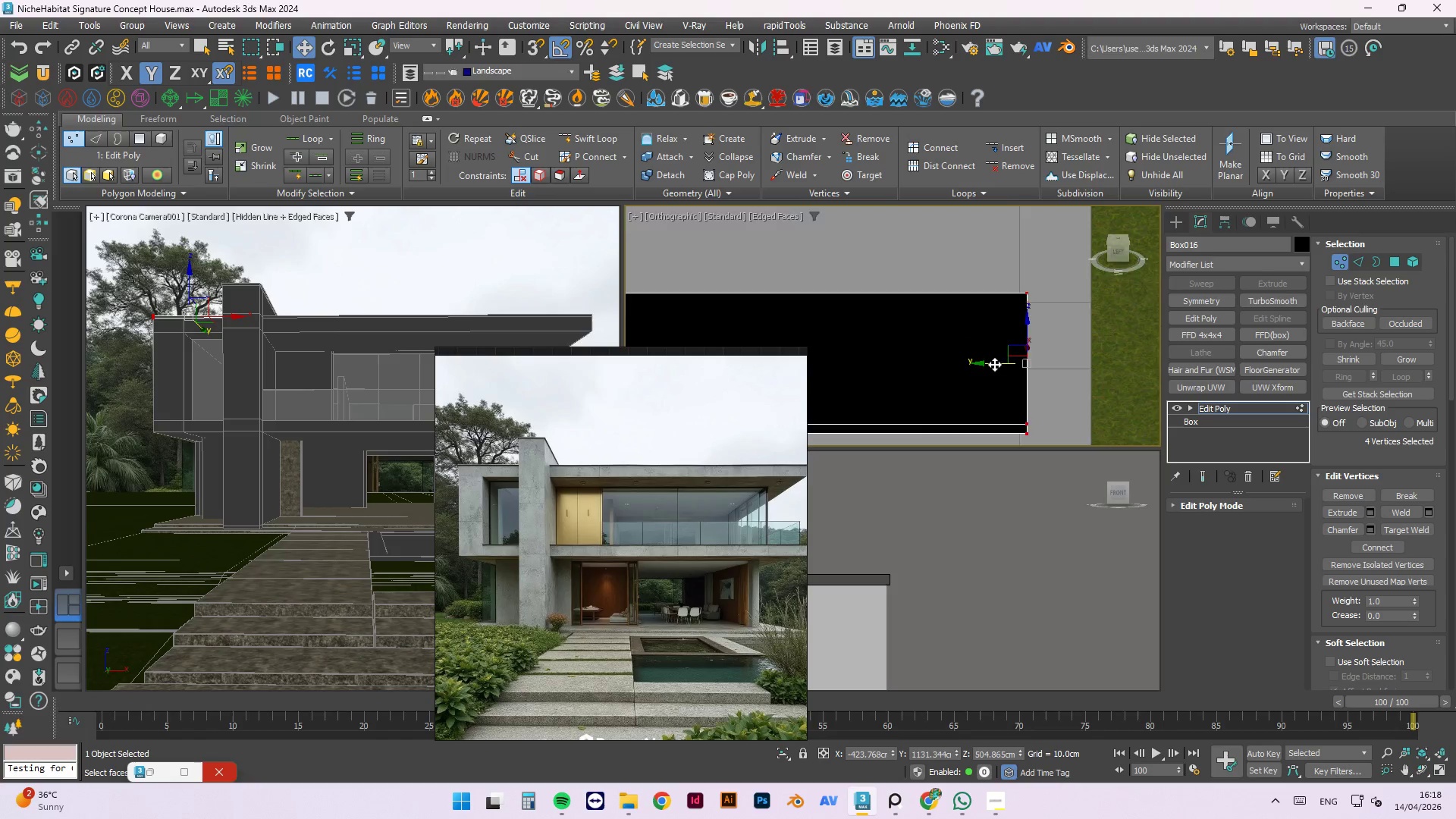 
hold_key(key=AltLeft, duration=1.52)
 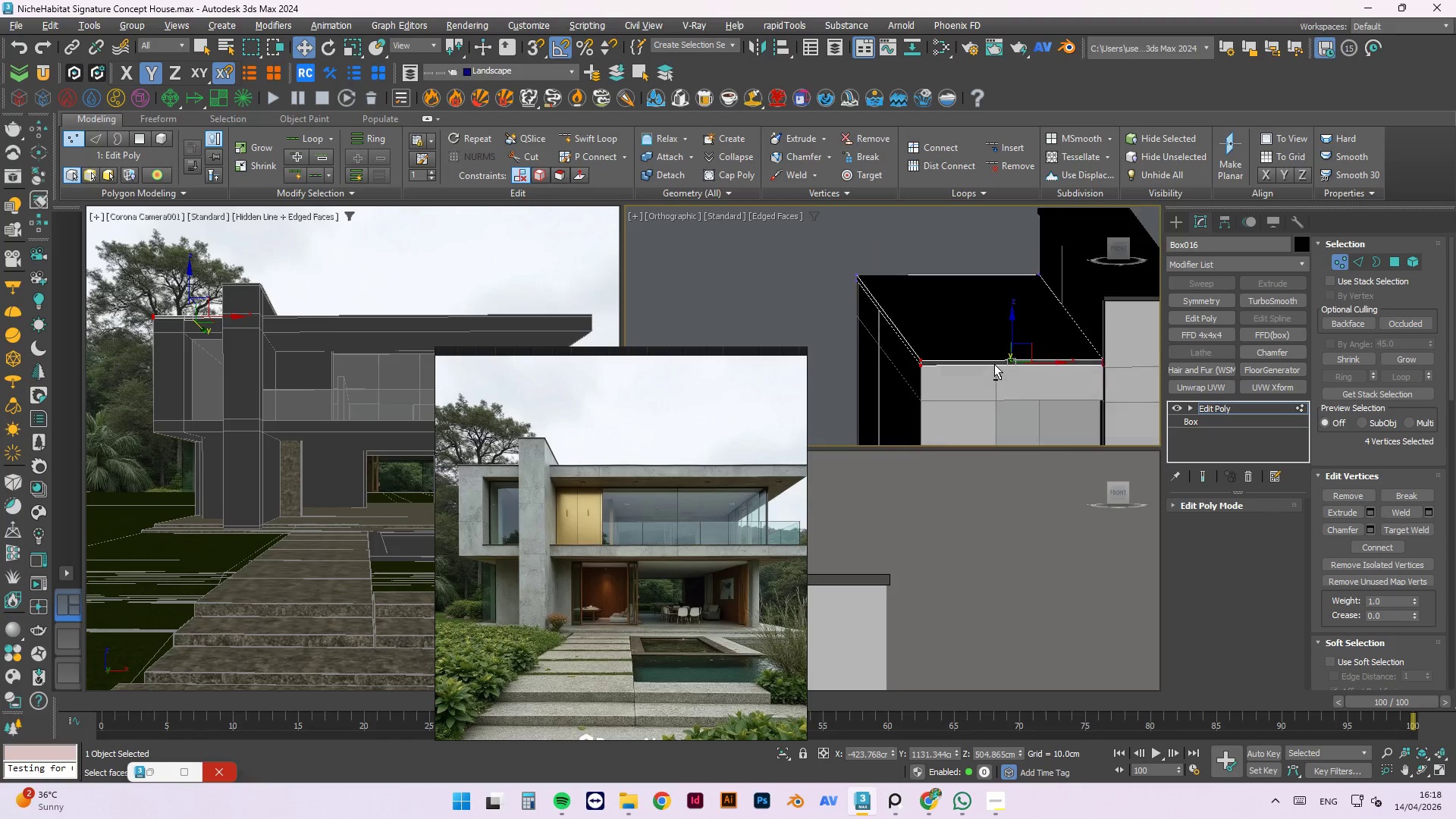 
scroll: coordinate [997, 362], scroll_direction: down, amount: 2.0
 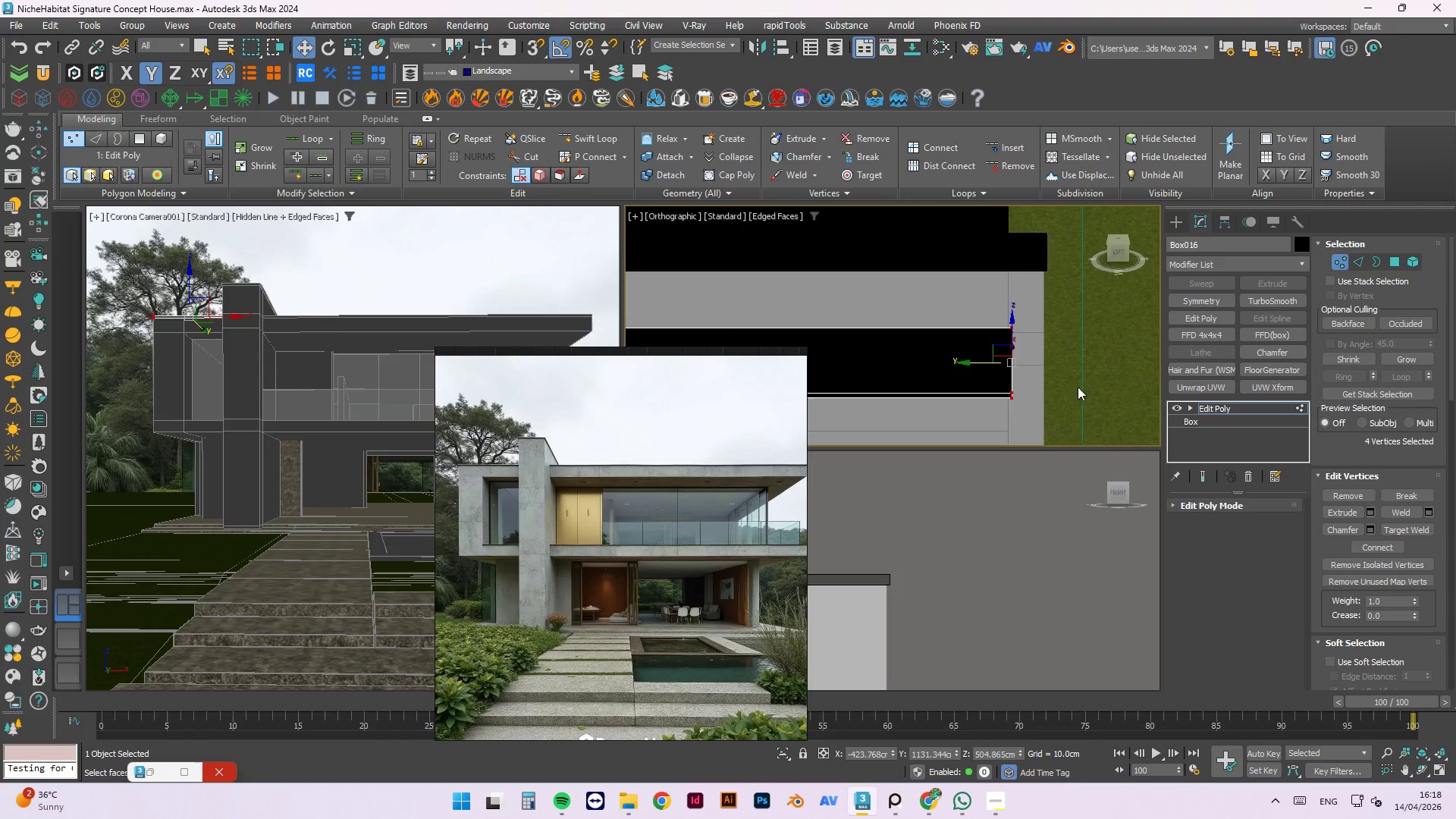 
hold_key(key=AltLeft, duration=0.83)
 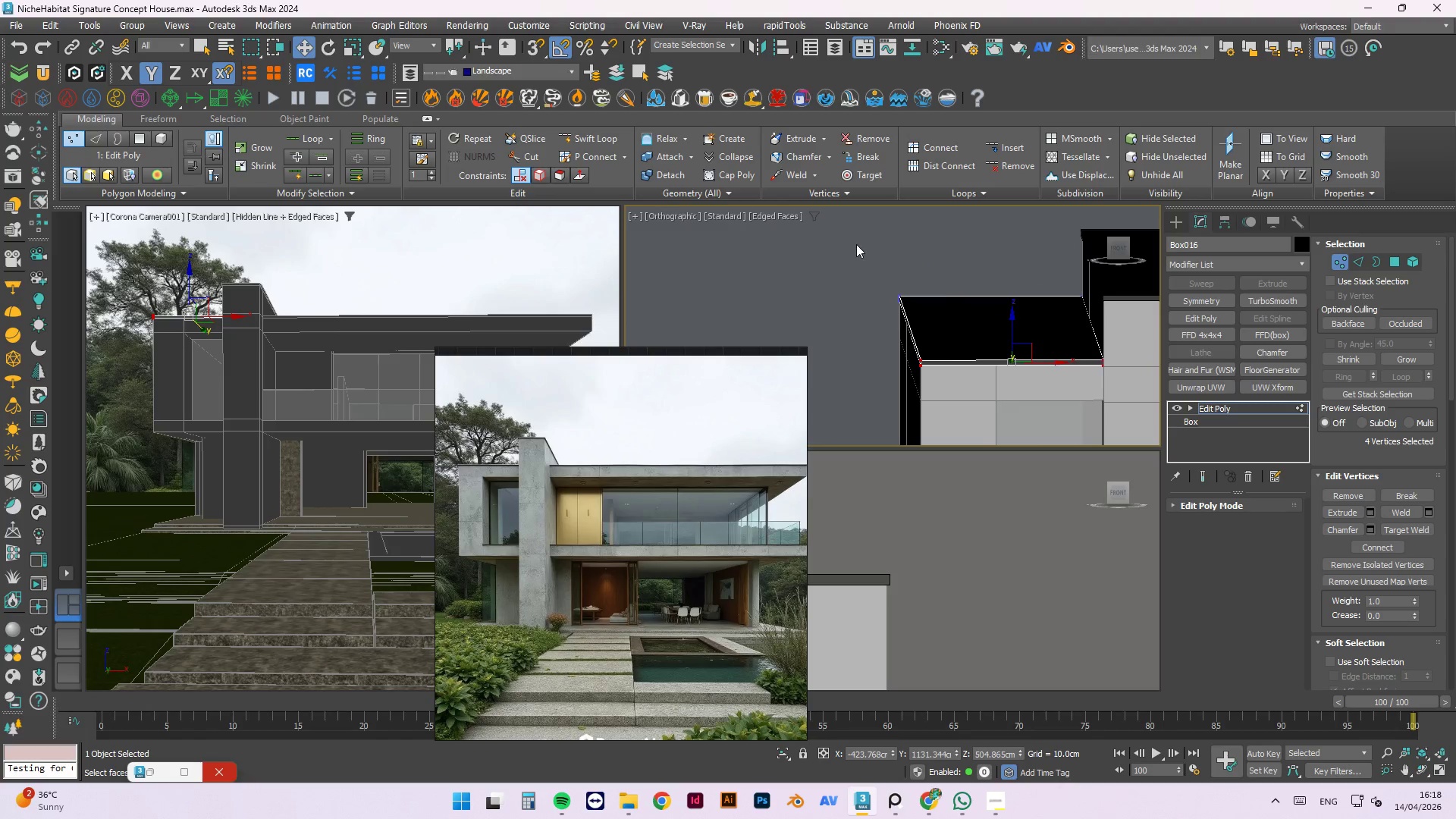 
left_click_drag(start_coordinate=[856, 245], to_coordinate=[944, 400])
 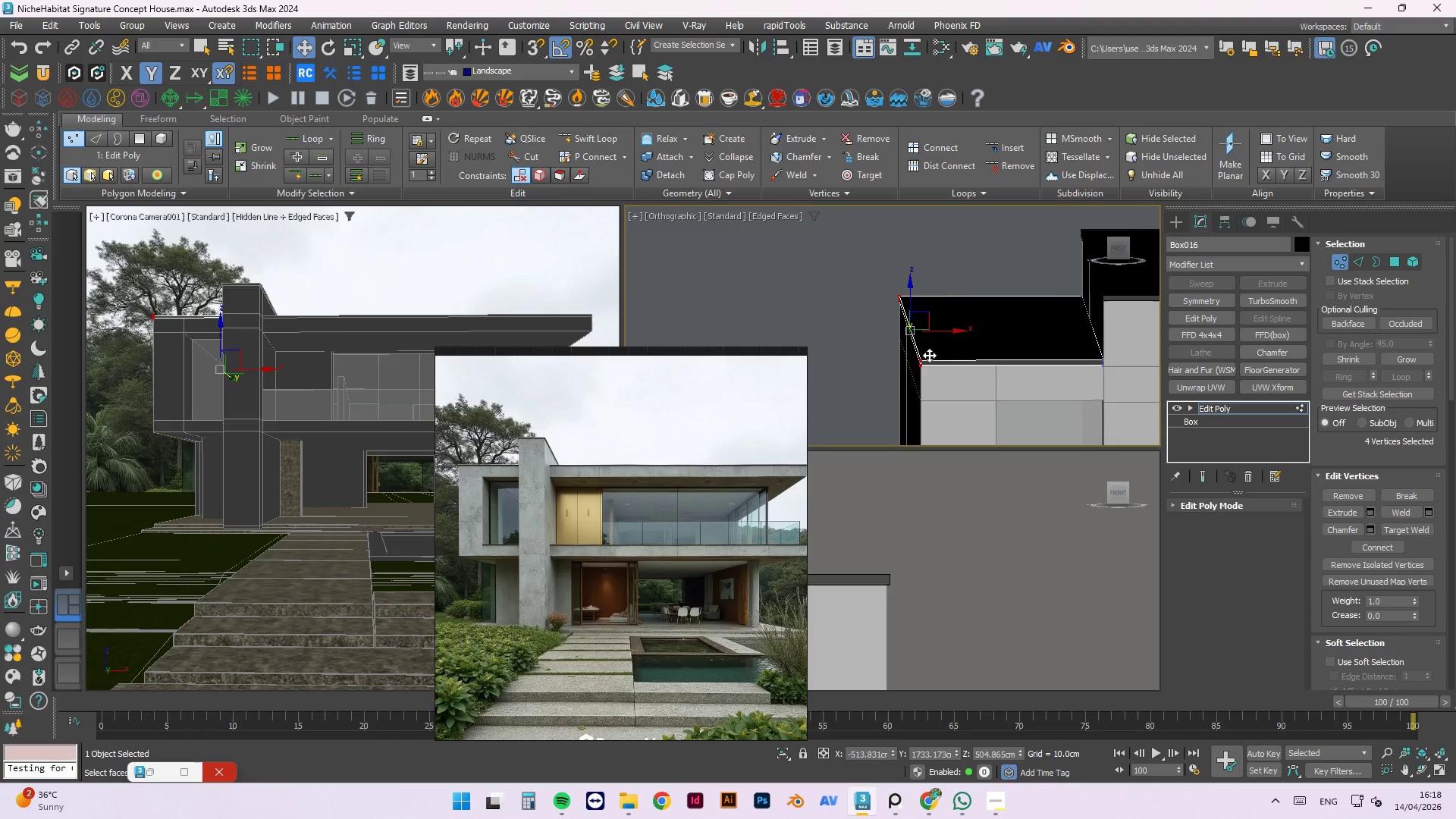 
scroll: coordinate [929, 356], scroll_direction: up, amount: 3.0
 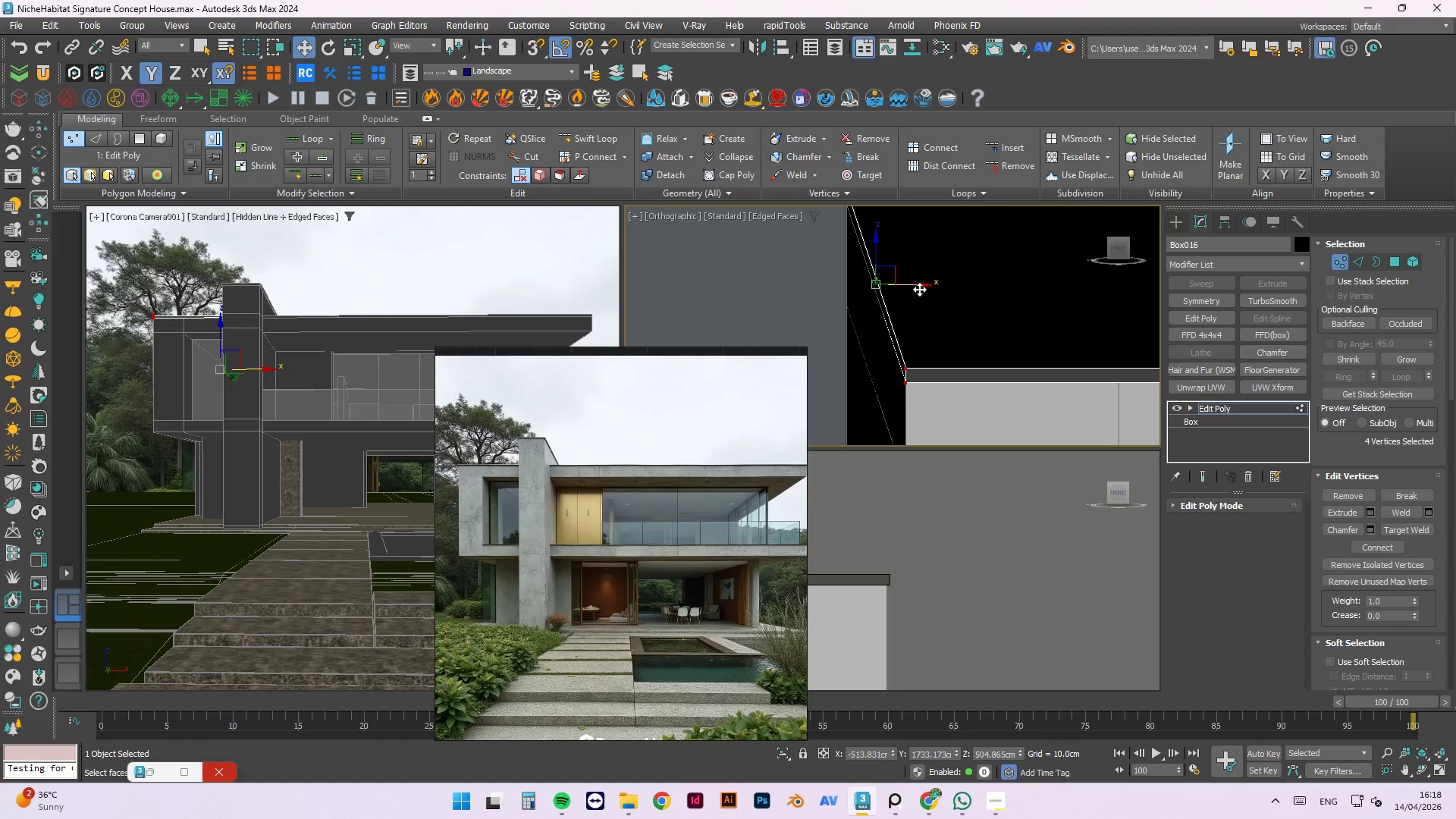 
left_click_drag(start_coordinate=[919, 289], to_coordinate=[915, 287])
 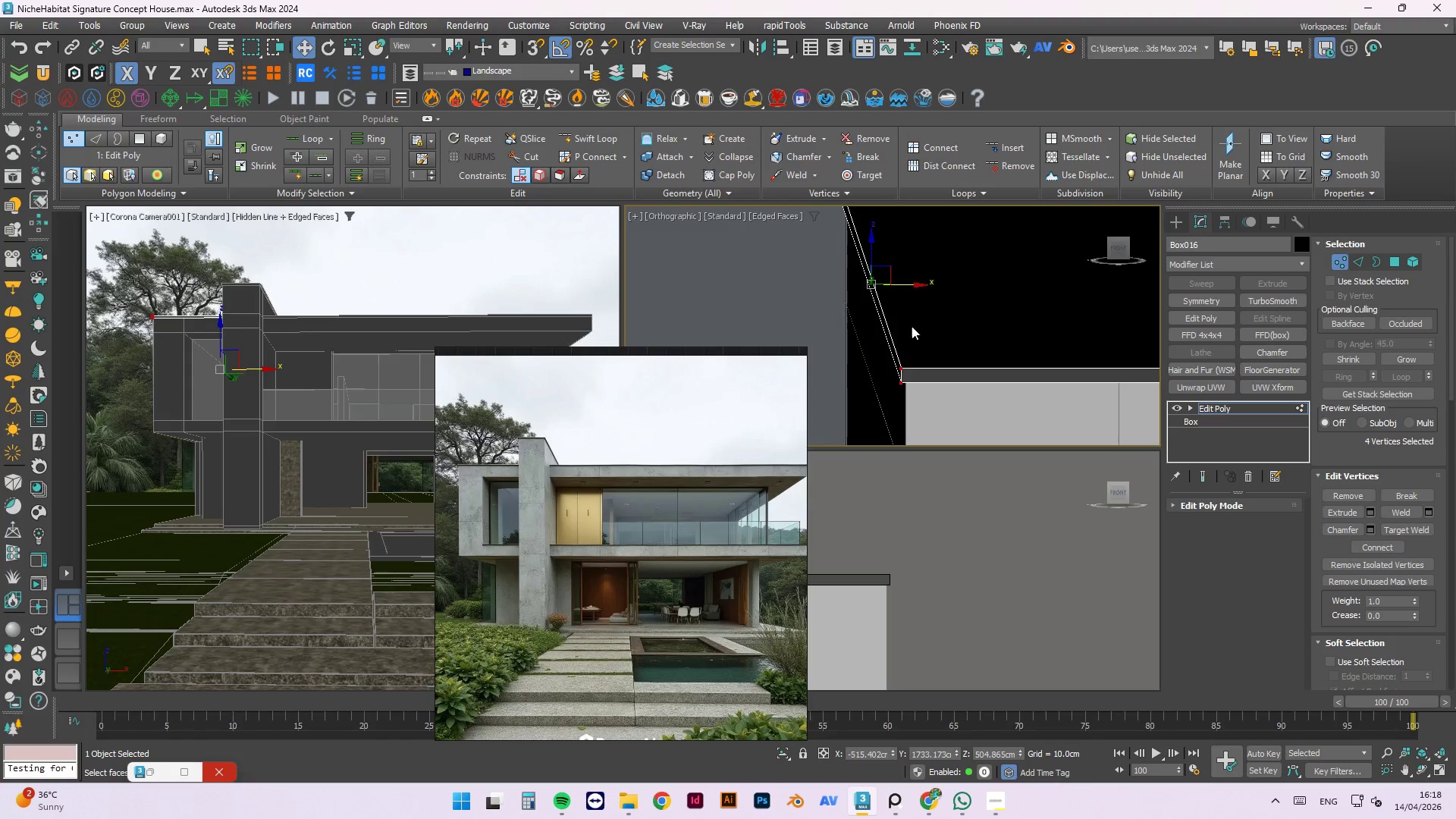 
hold_key(key=AltLeft, duration=1.5)
 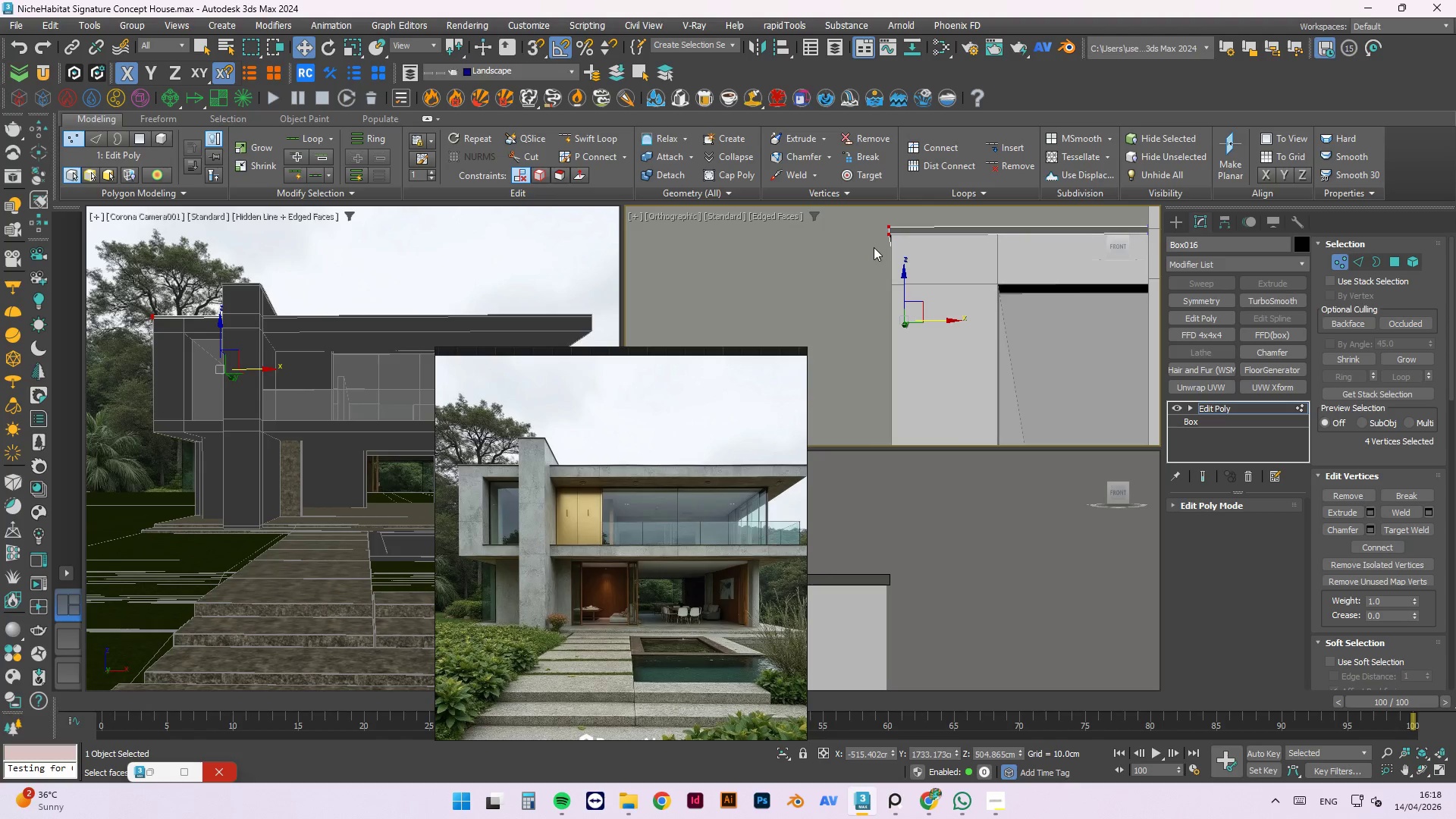 
scroll: coordinate [943, 362], scroll_direction: down, amount: 2.0
 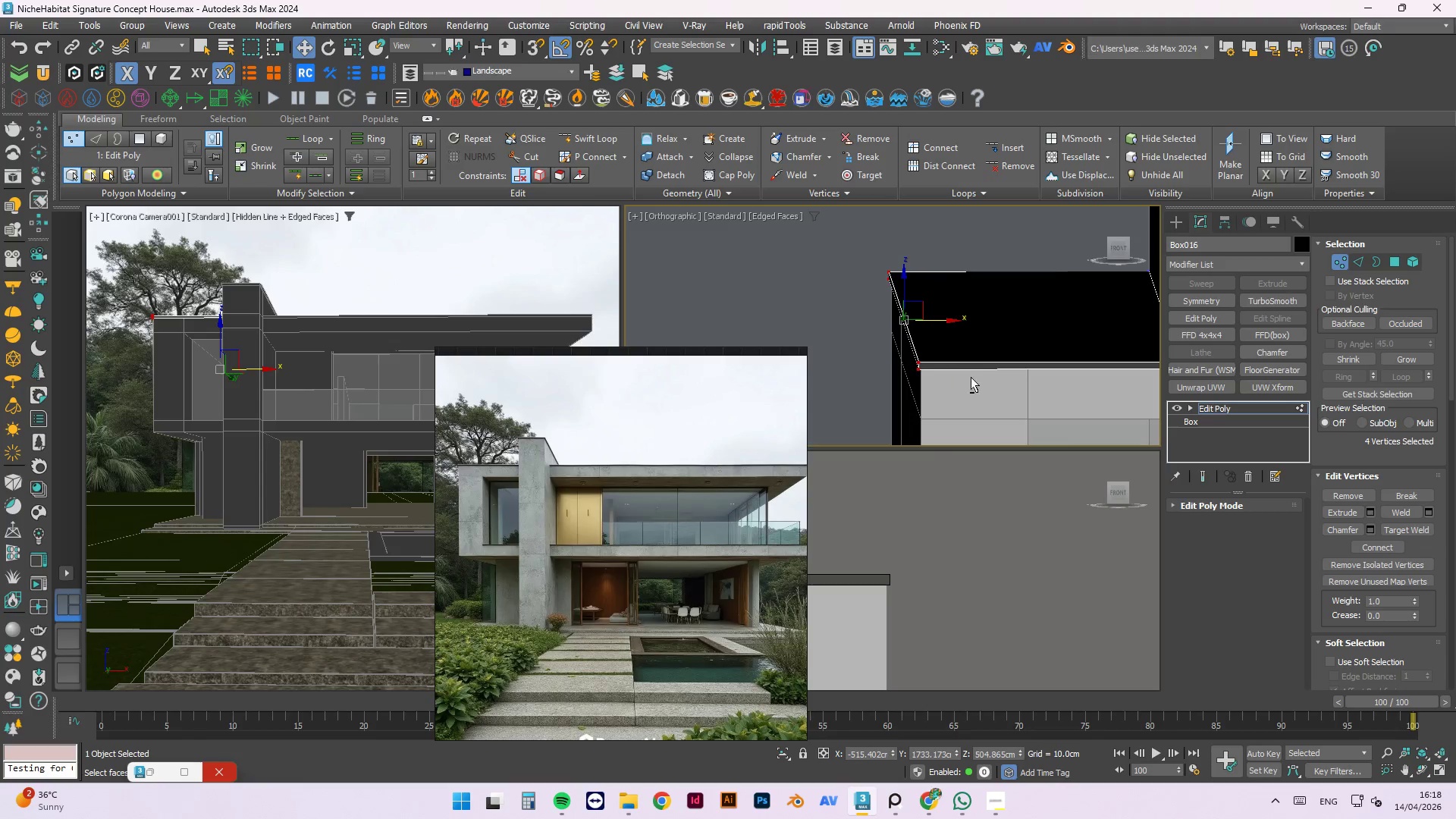 
scroll: coordinate [880, 248], scroll_direction: up, amount: 1.0
 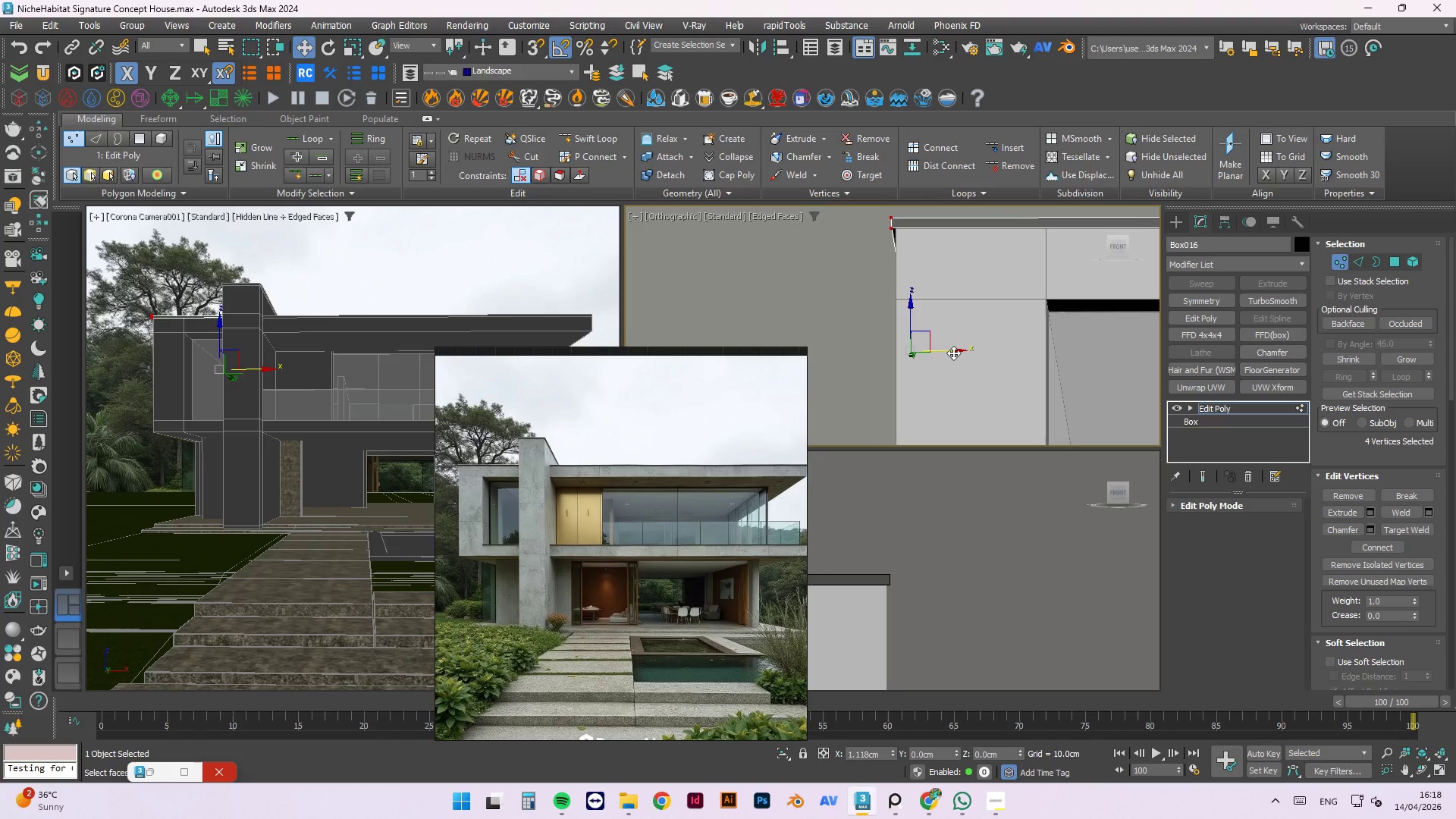 
hold_key(key=AltLeft, duration=0.59)
 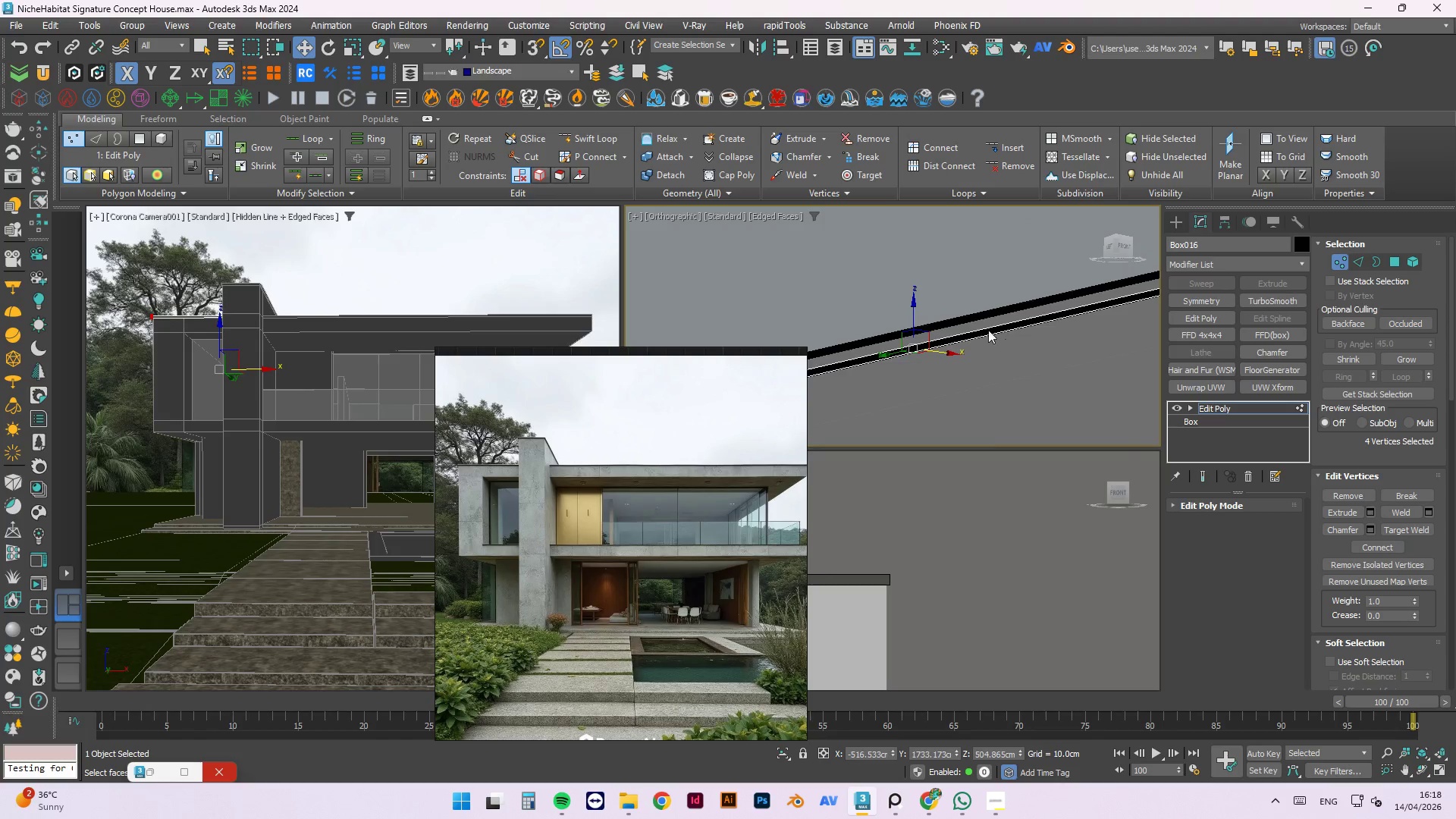 
scroll: coordinate [919, 344], scroll_direction: down, amount: 1.0
 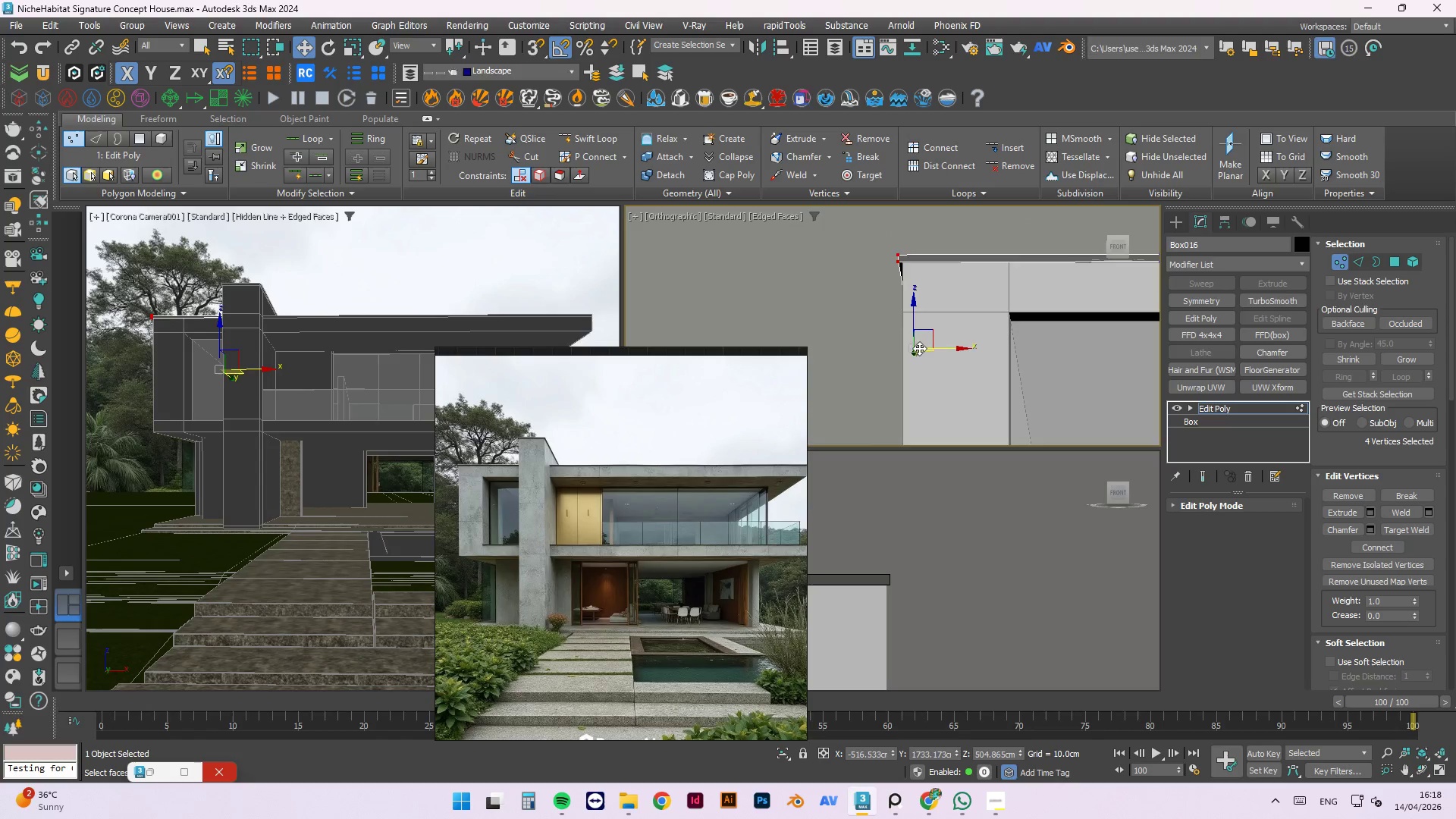 
key(Alt+AltLeft)
 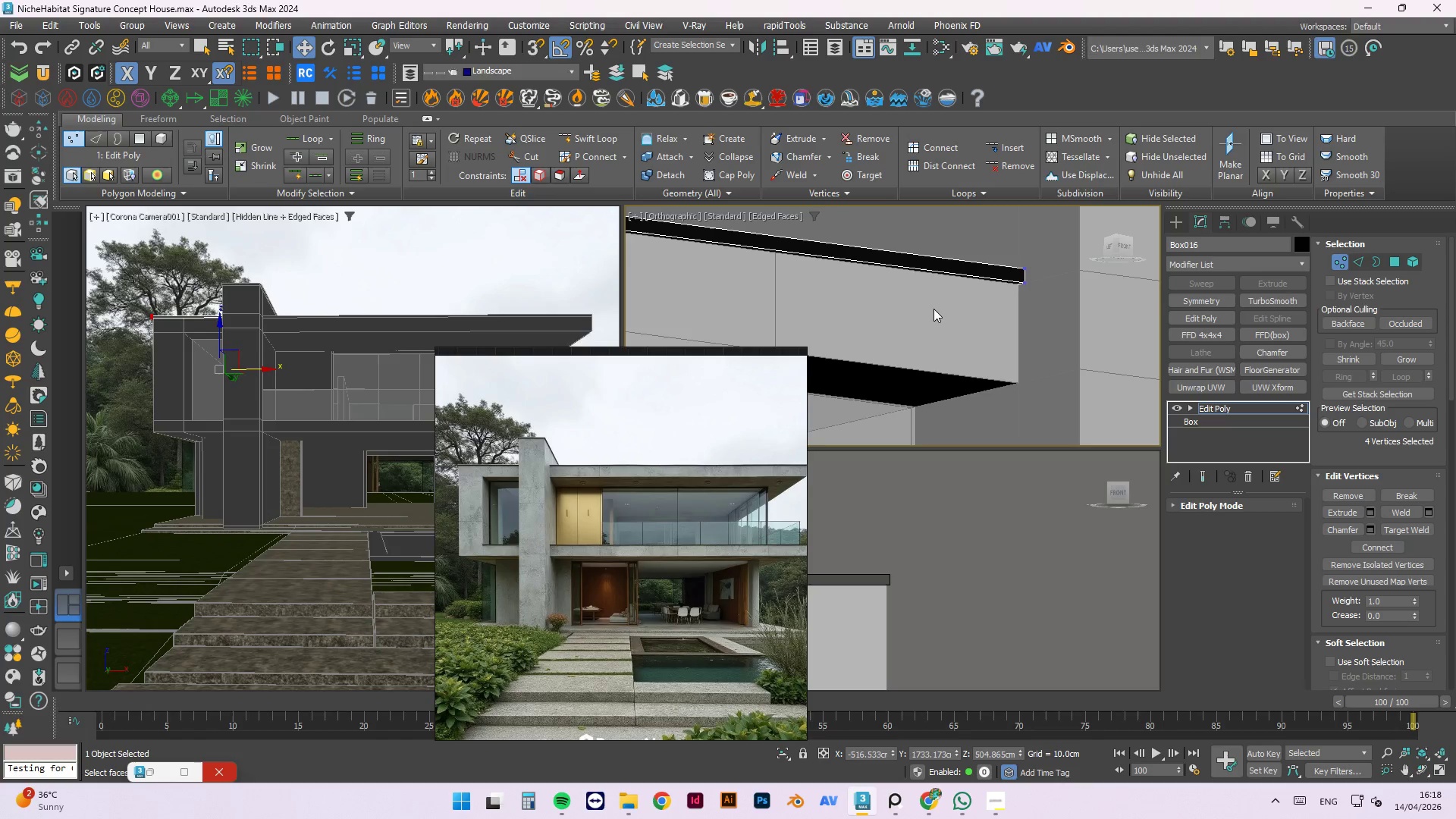 
hold_key(key=AltLeft, duration=1.5)
 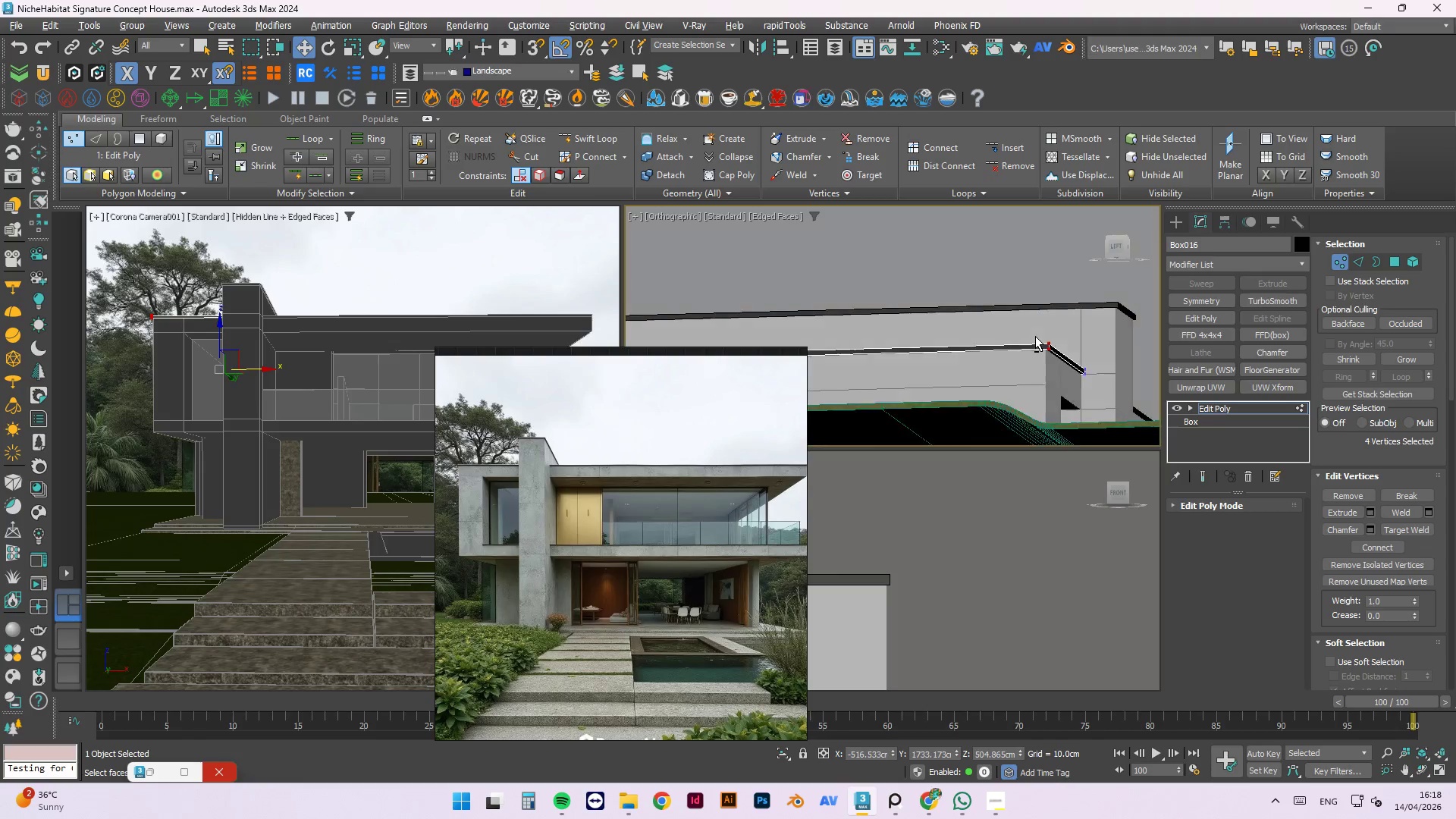 
scroll: coordinate [933, 309], scroll_direction: down, amount: 1.0
 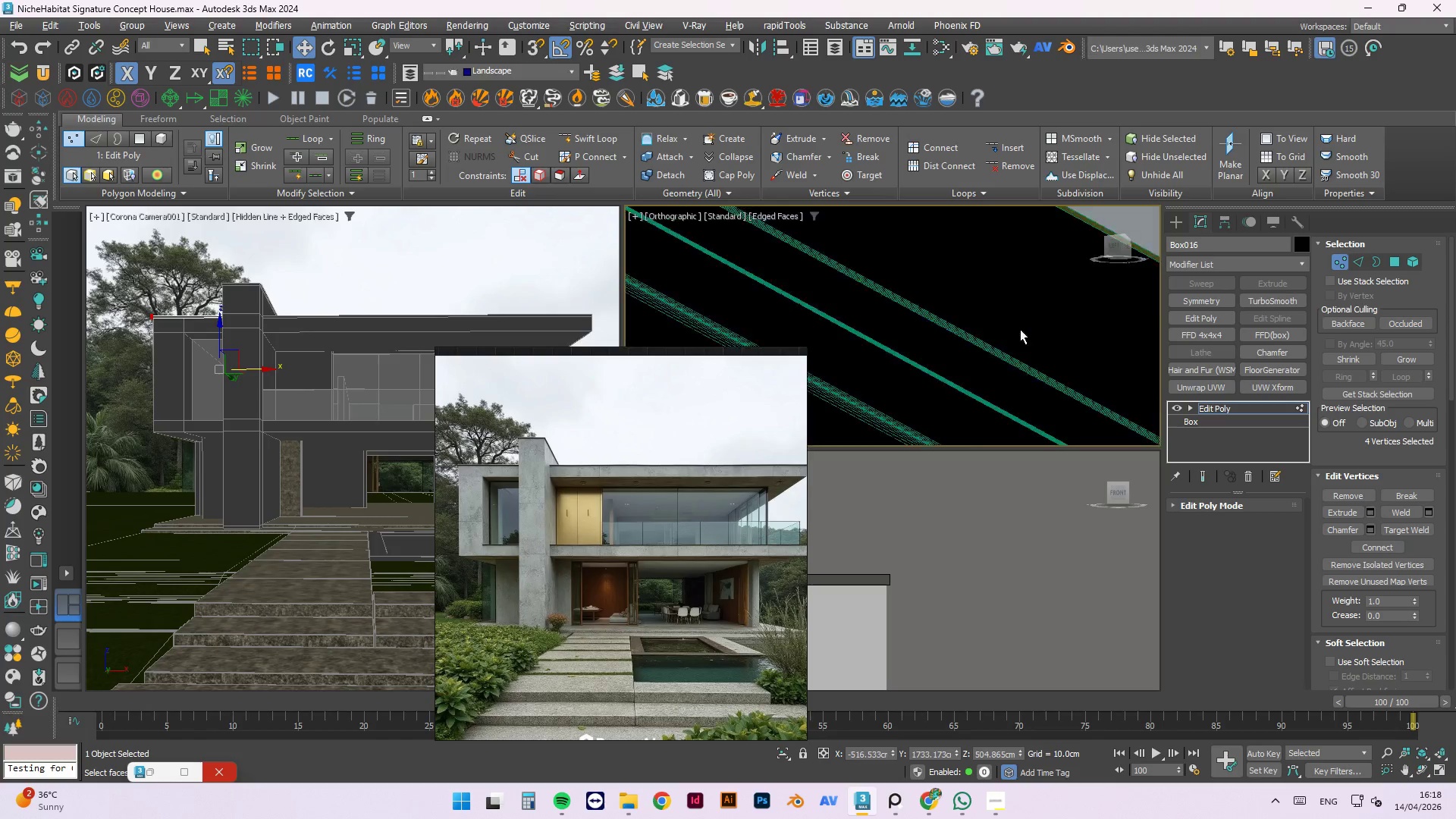 
hold_key(key=AltLeft, duration=1.27)
 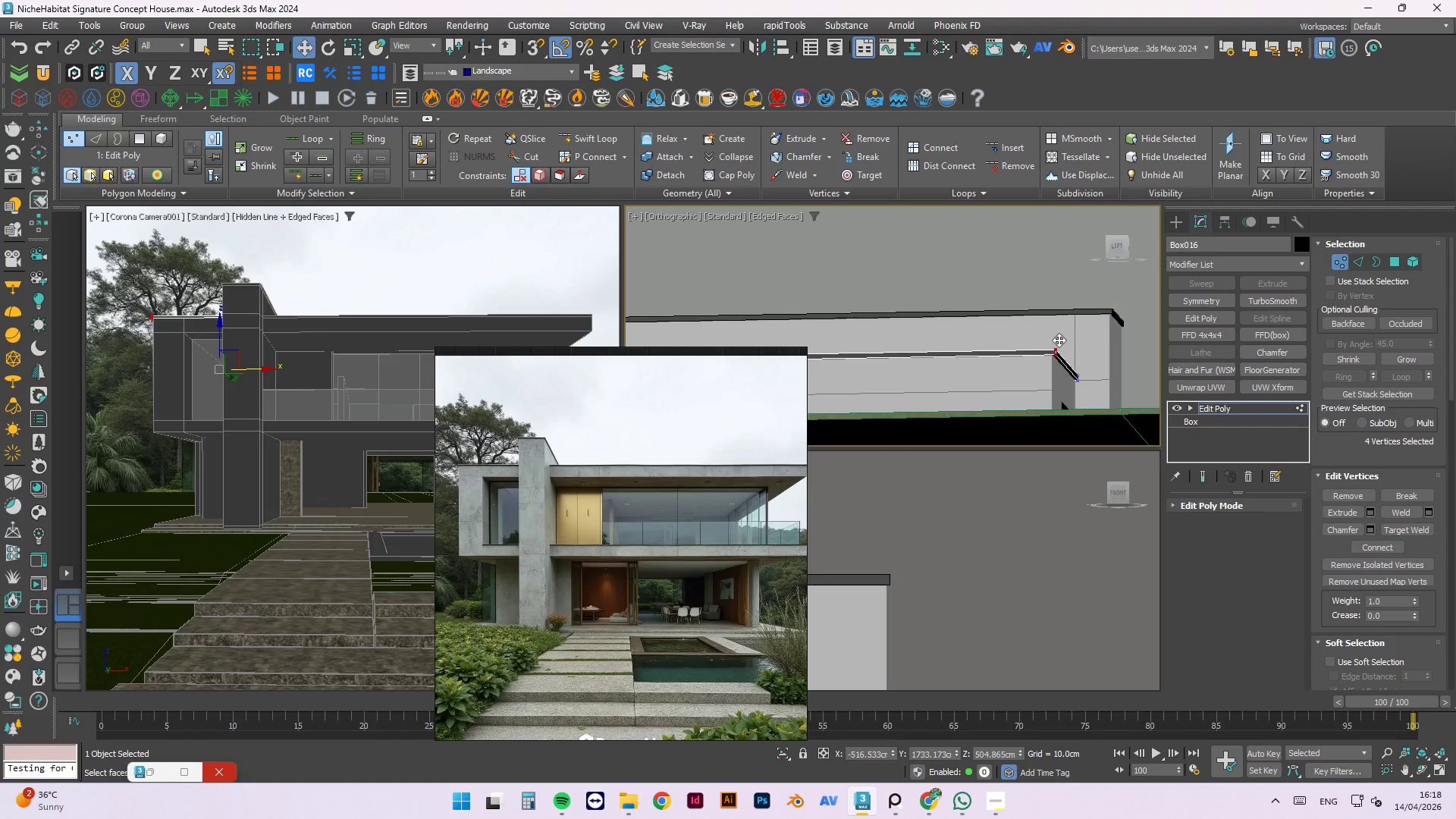 
scroll: coordinate [1059, 340], scroll_direction: up, amount: 2.0
 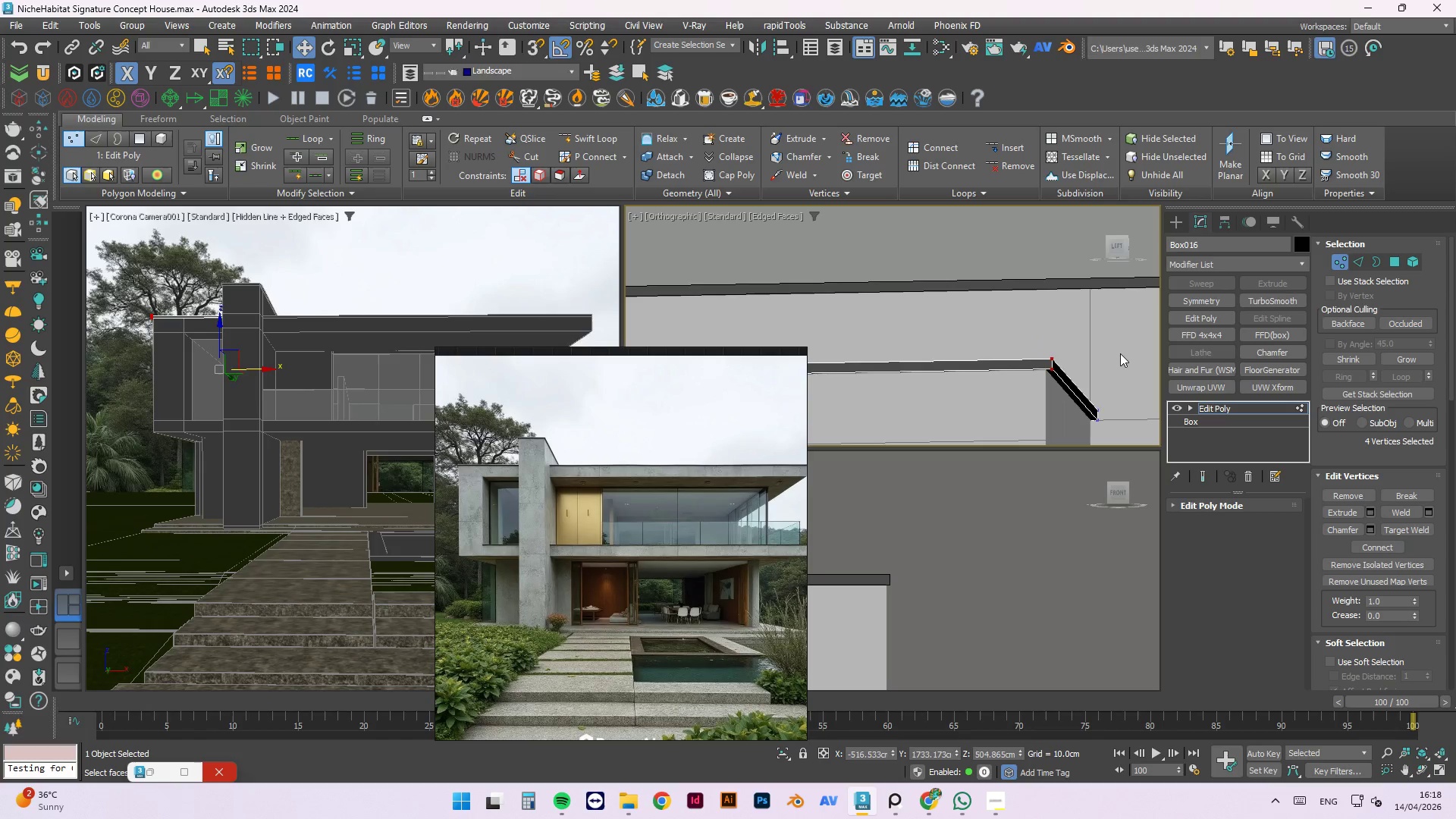 
left_click_drag(start_coordinate=[1122, 352], to_coordinate=[1016, 429])
 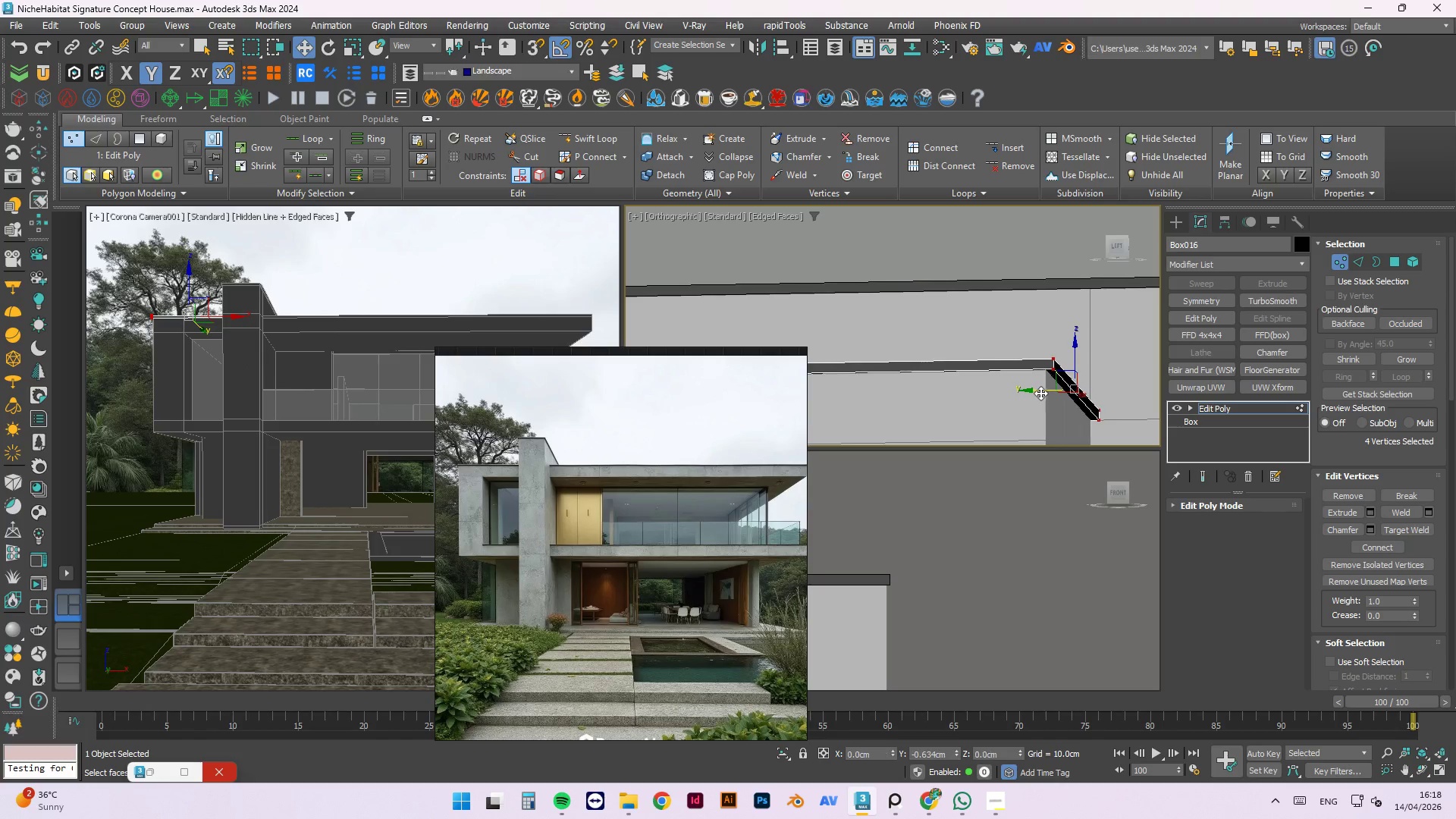 
hold_key(key=AltLeft, duration=1.5)
 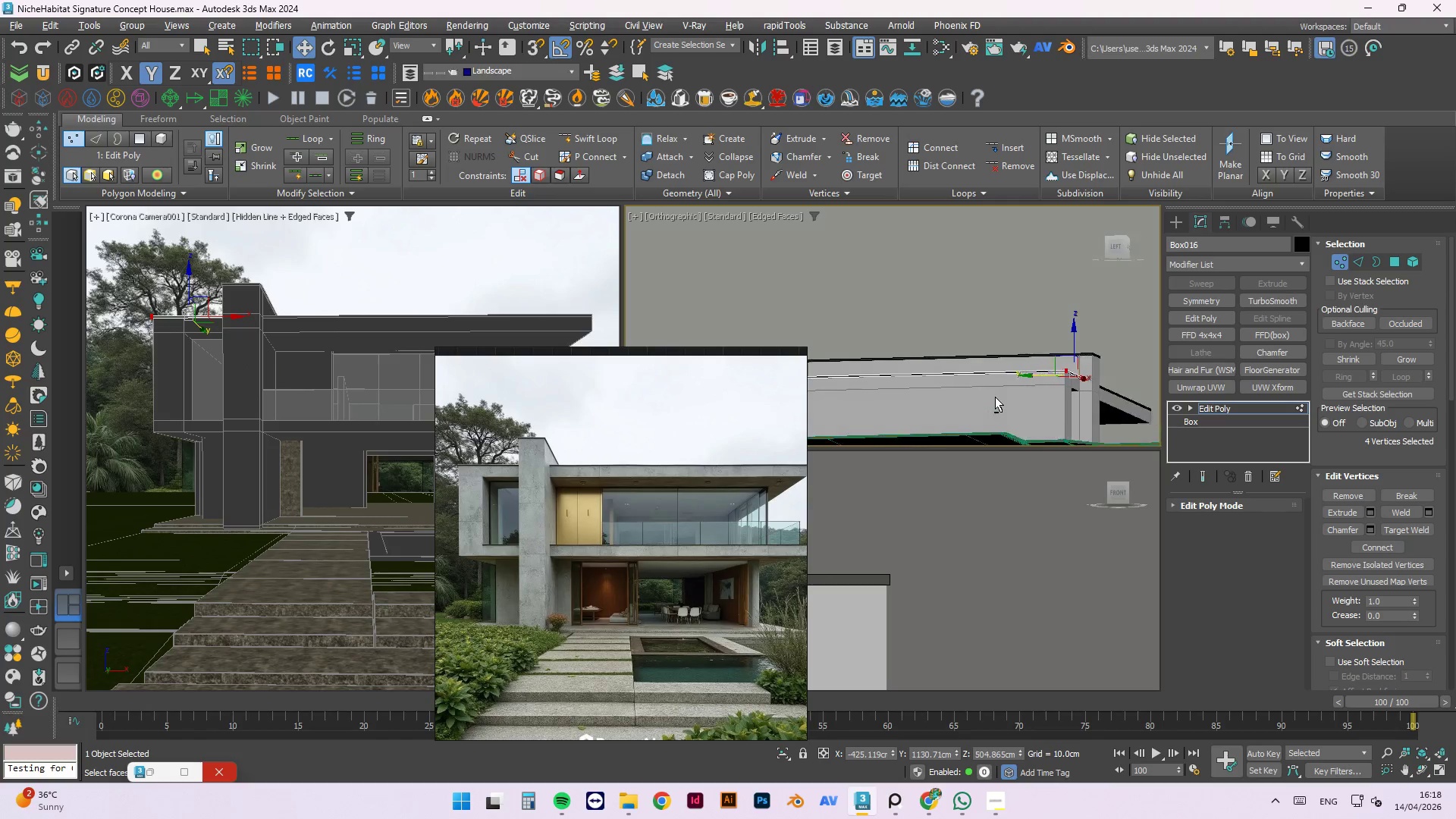 
scroll: coordinate [1068, 375], scroll_direction: down, amount: 5.0
 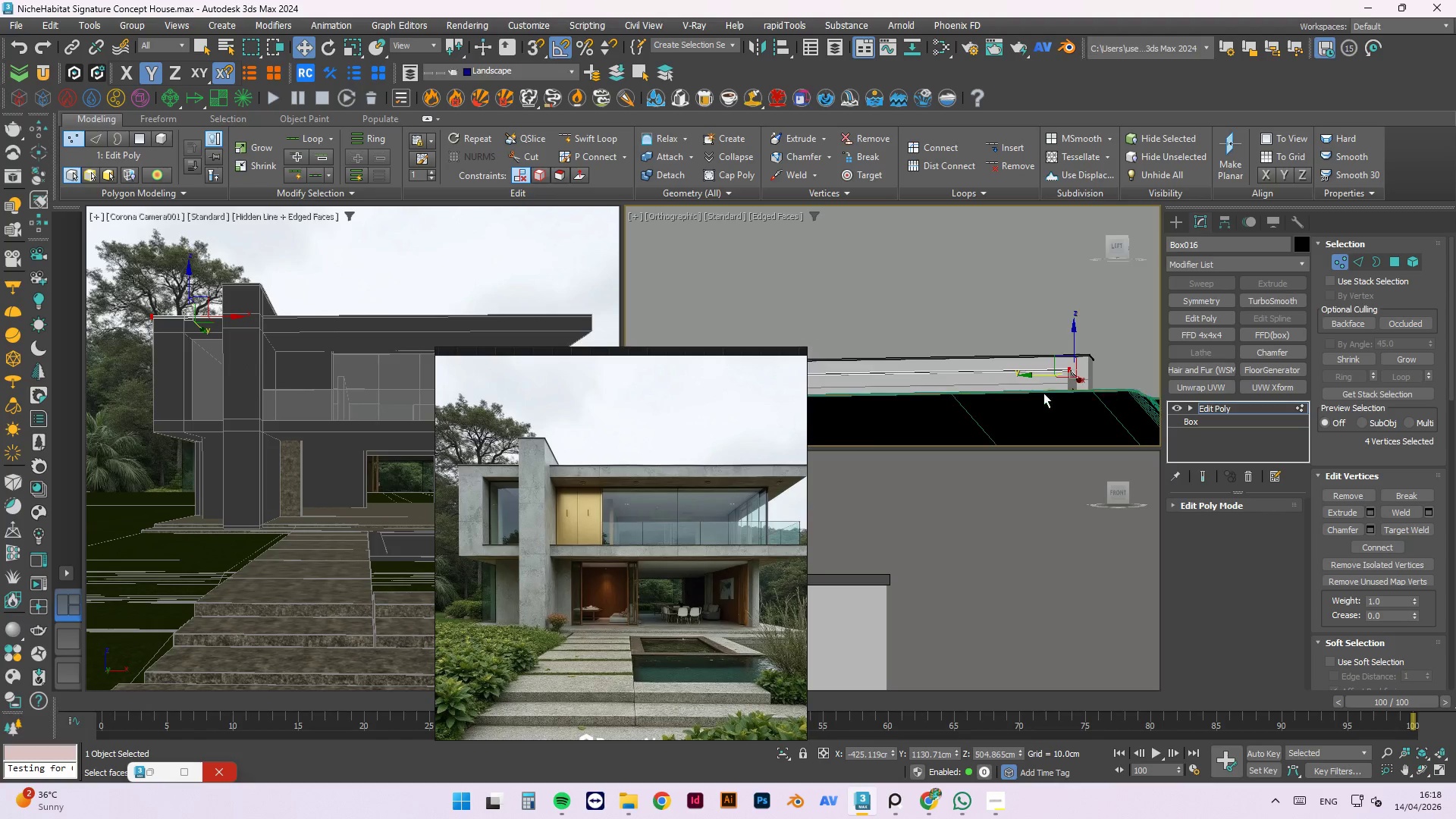 
hold_key(key=AltLeft, duration=0.69)
 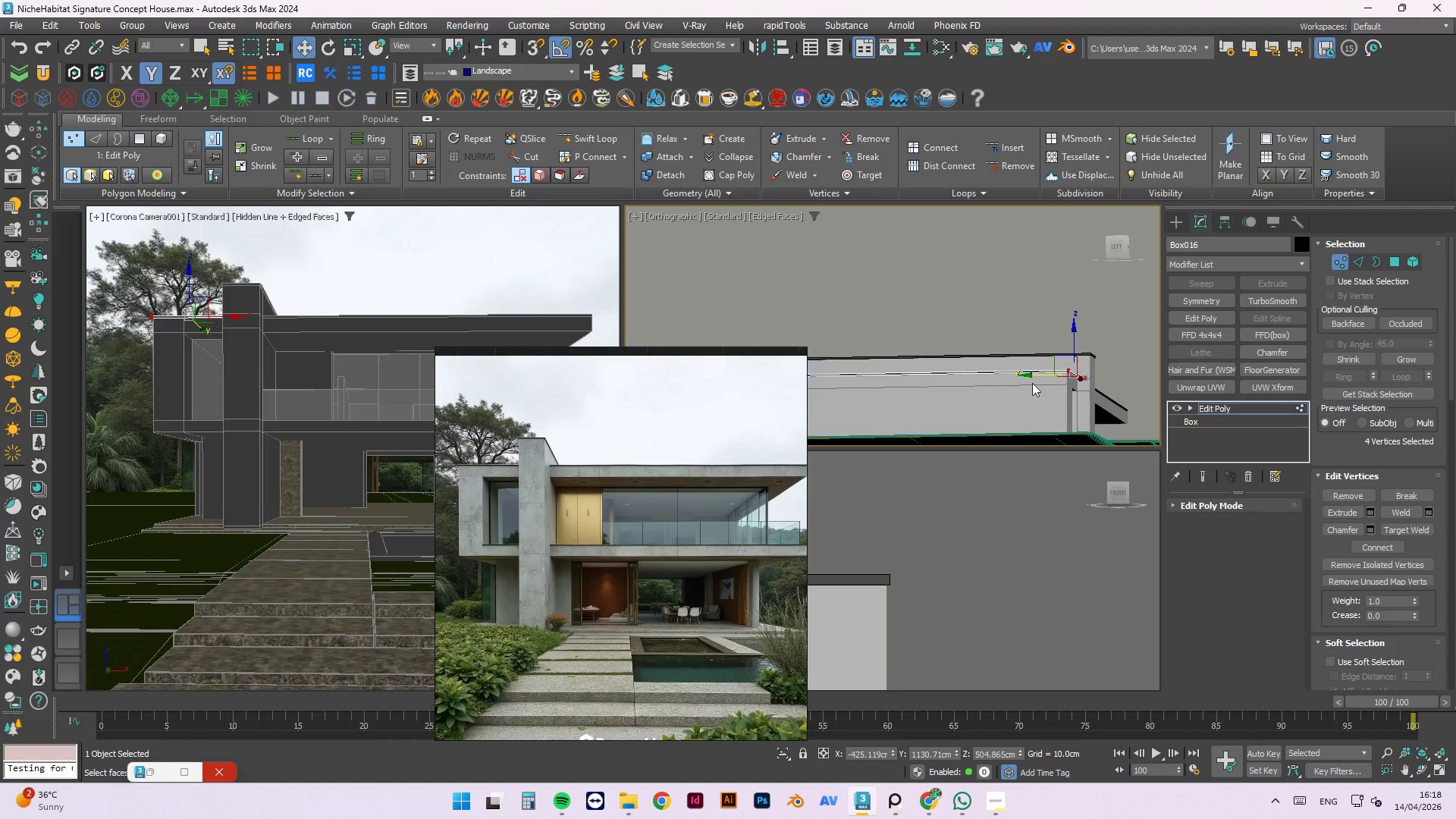 
hold_key(key=AltLeft, duration=1.2)
 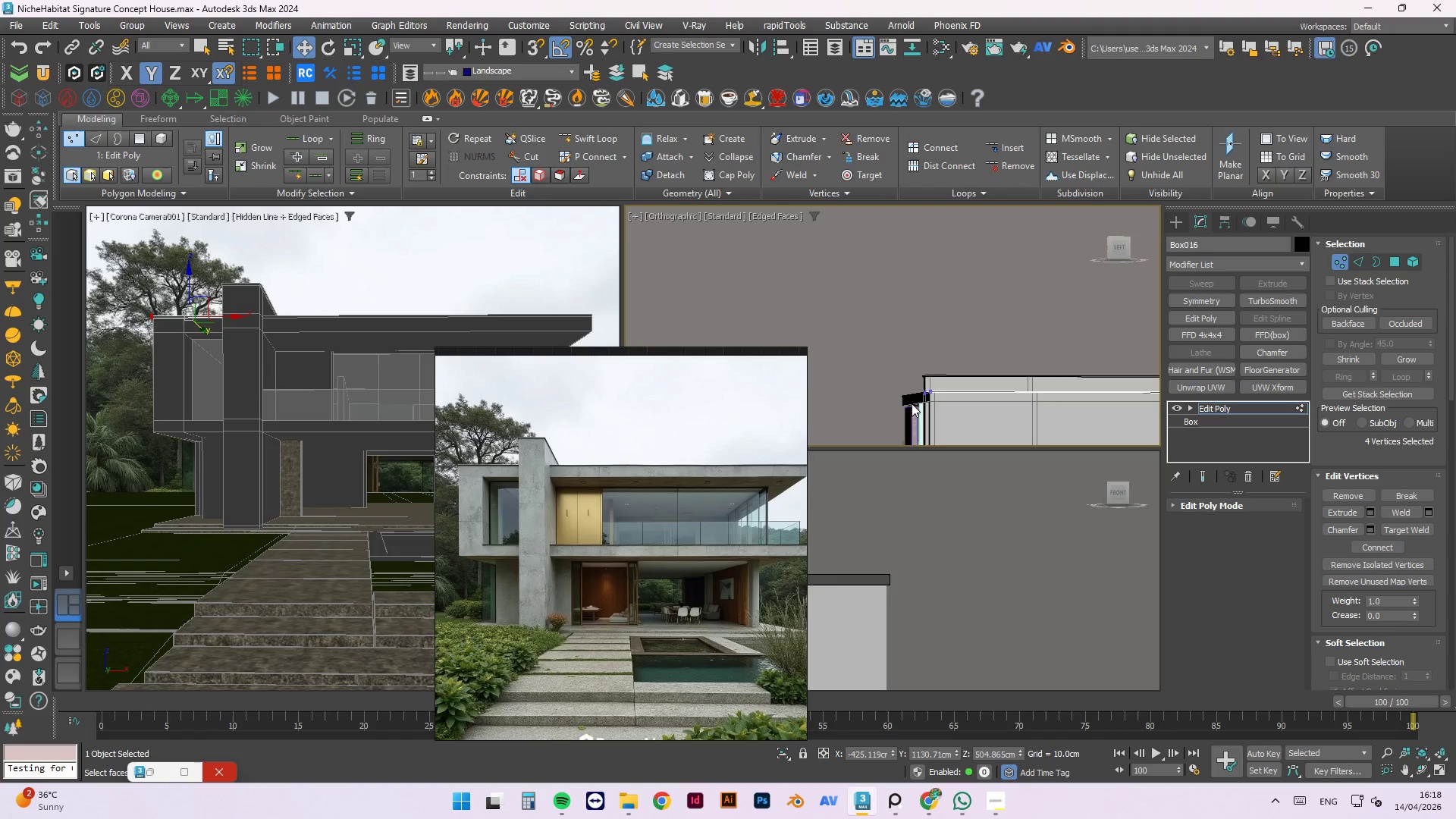 
scroll: coordinate [1046, 382], scroll_direction: down, amount: 3.0
 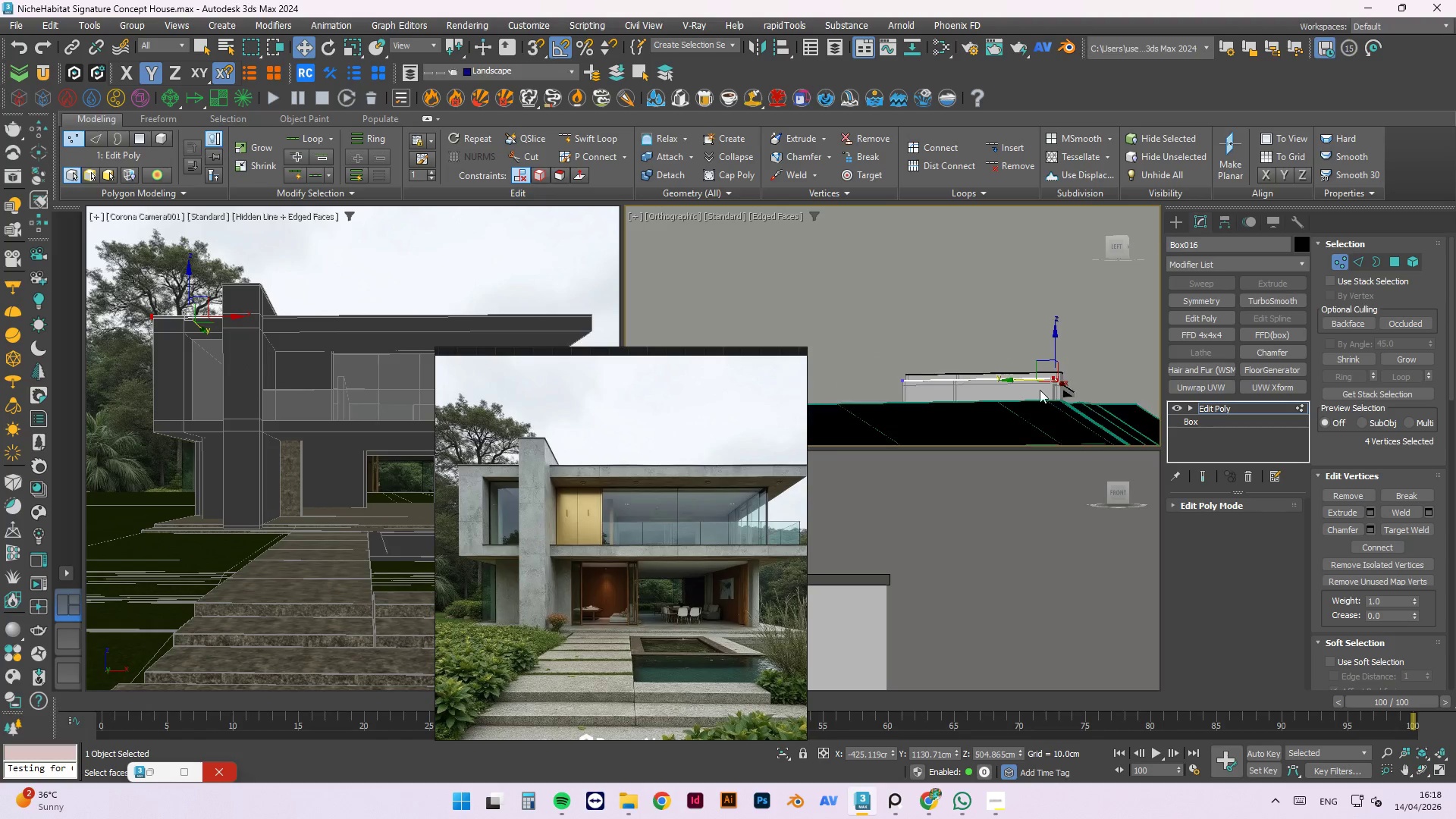 
hold_key(key=AltLeft, duration=9.47)
left_click_drag(start_coordinate=[907, 339], to_coordinate=[1012, 411])
 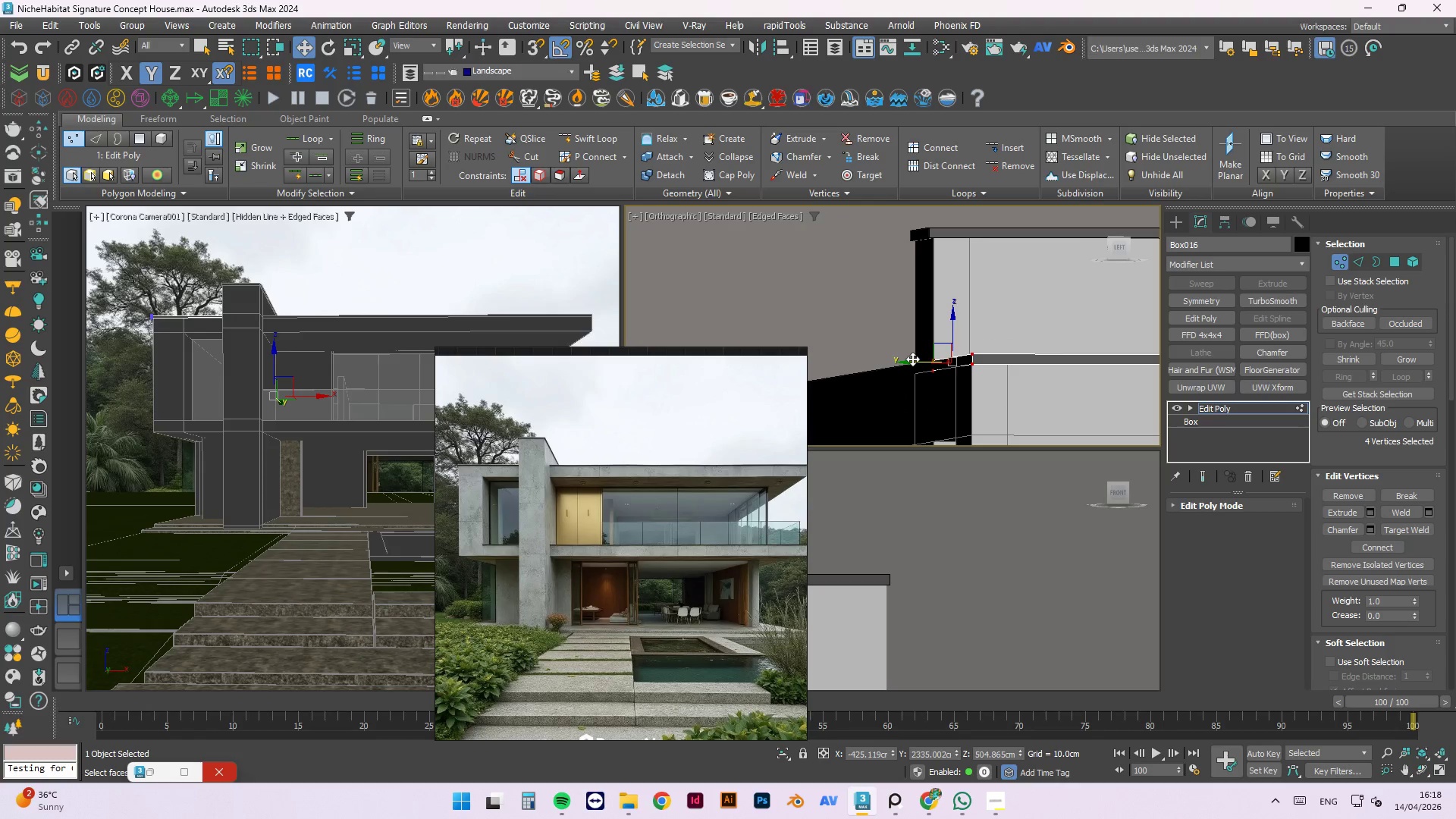 
scroll: coordinate [957, 373], scroll_direction: up, amount: 8.0
 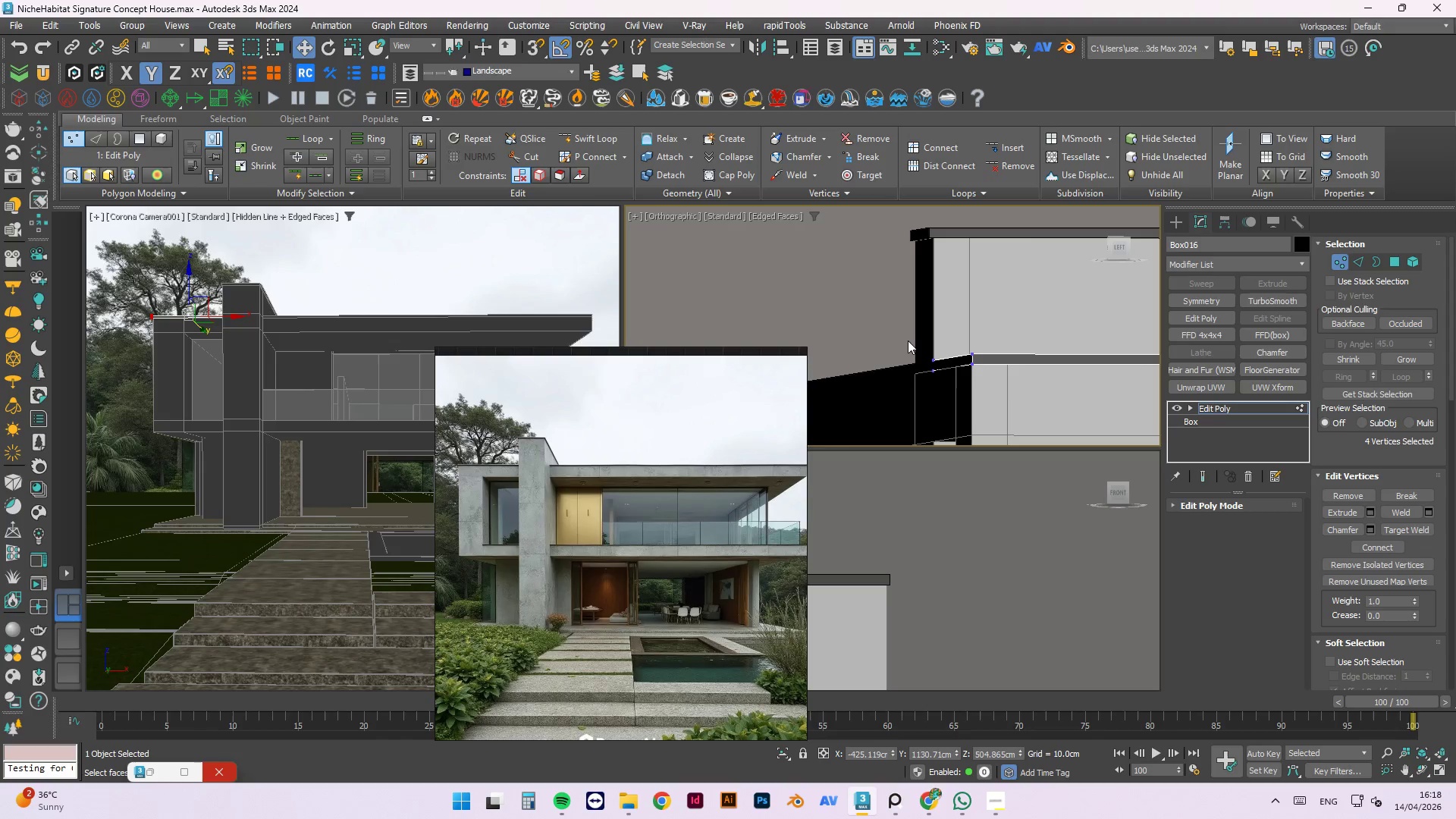 
left_click_drag(start_coordinate=[914, 361], to_coordinate=[868, 241])
 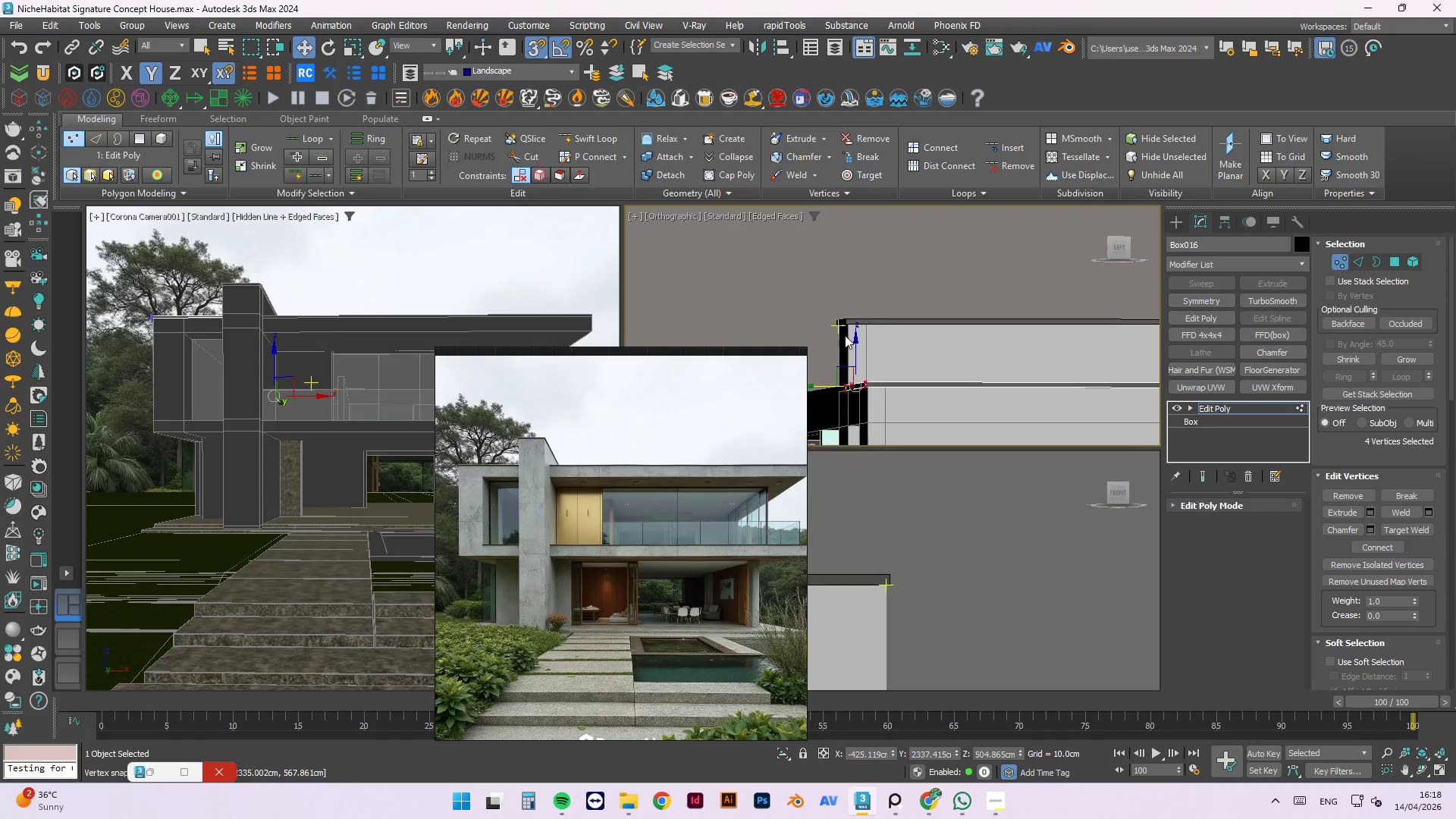 
key(S)
 